 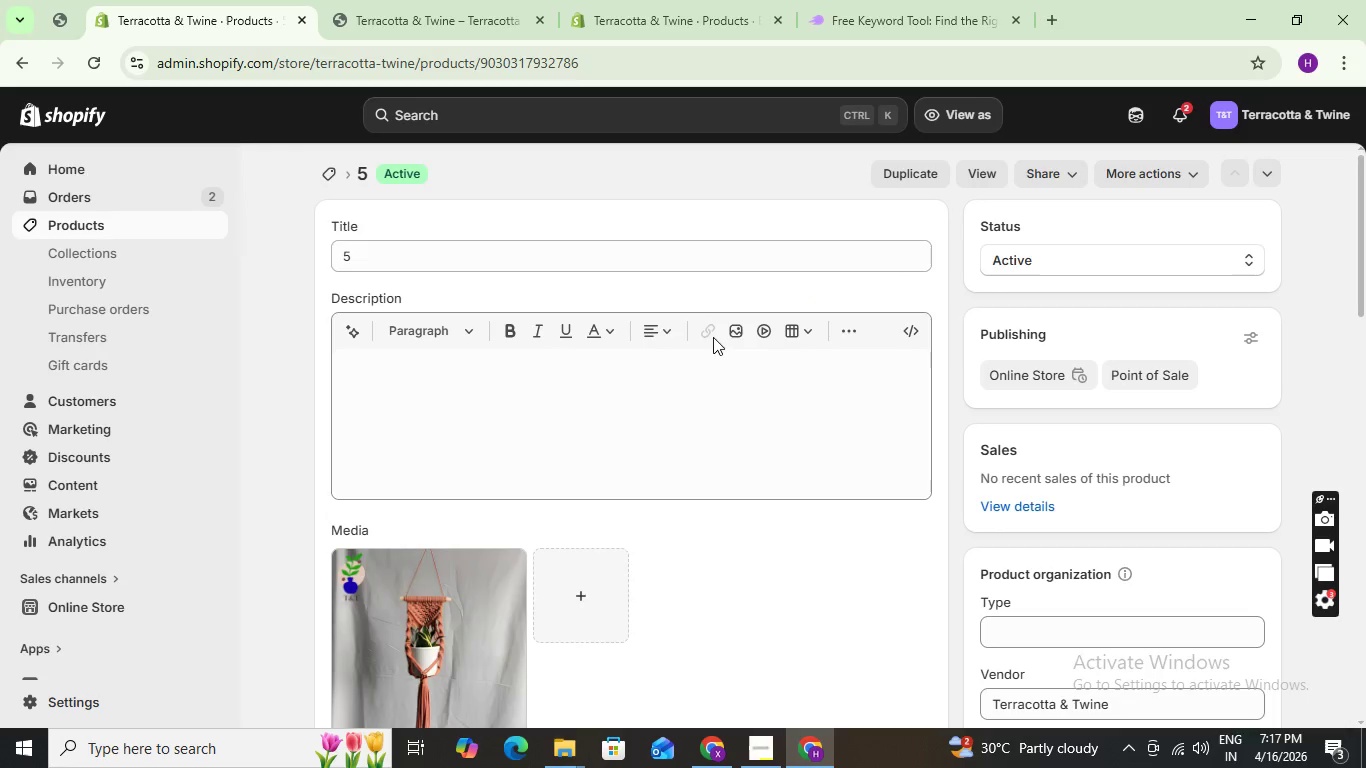 
left_click([575, 591])
 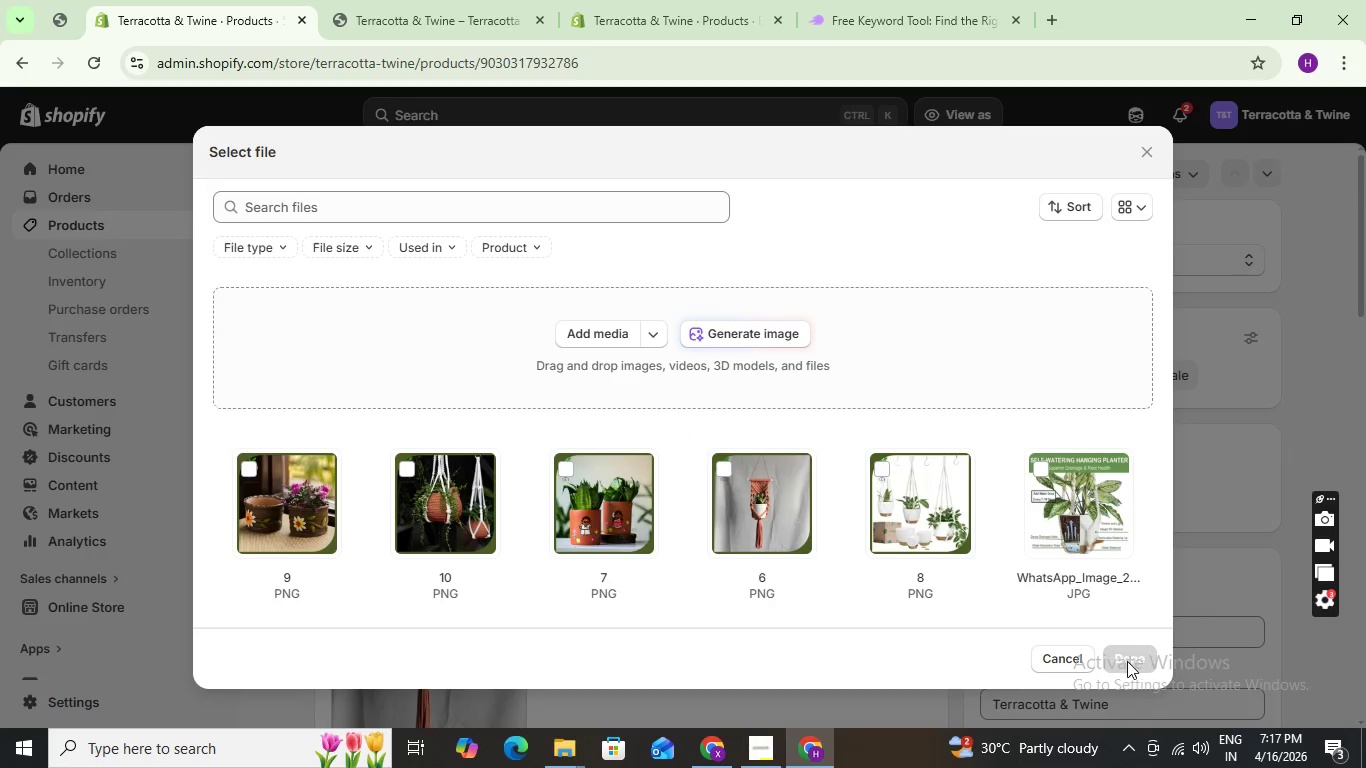 
wait(5.76)
 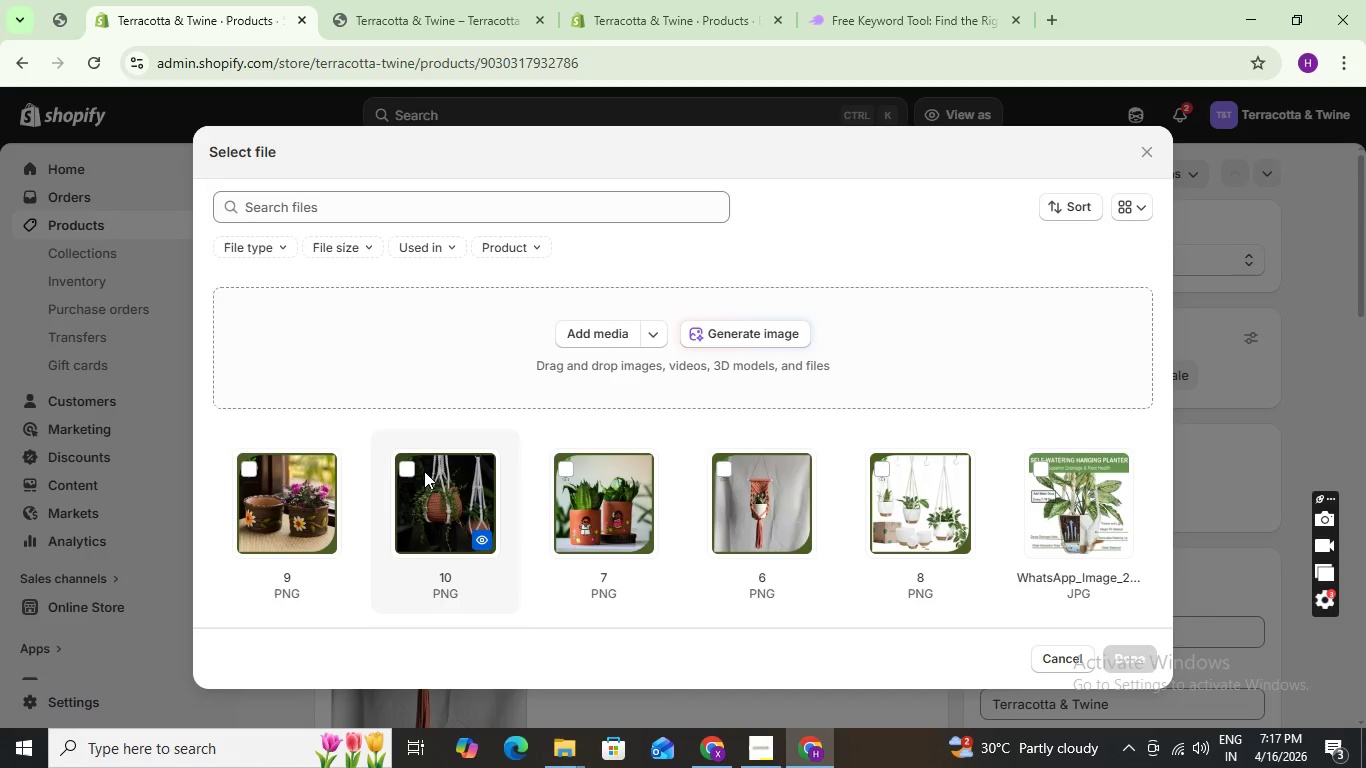 
left_click([722, 467])
 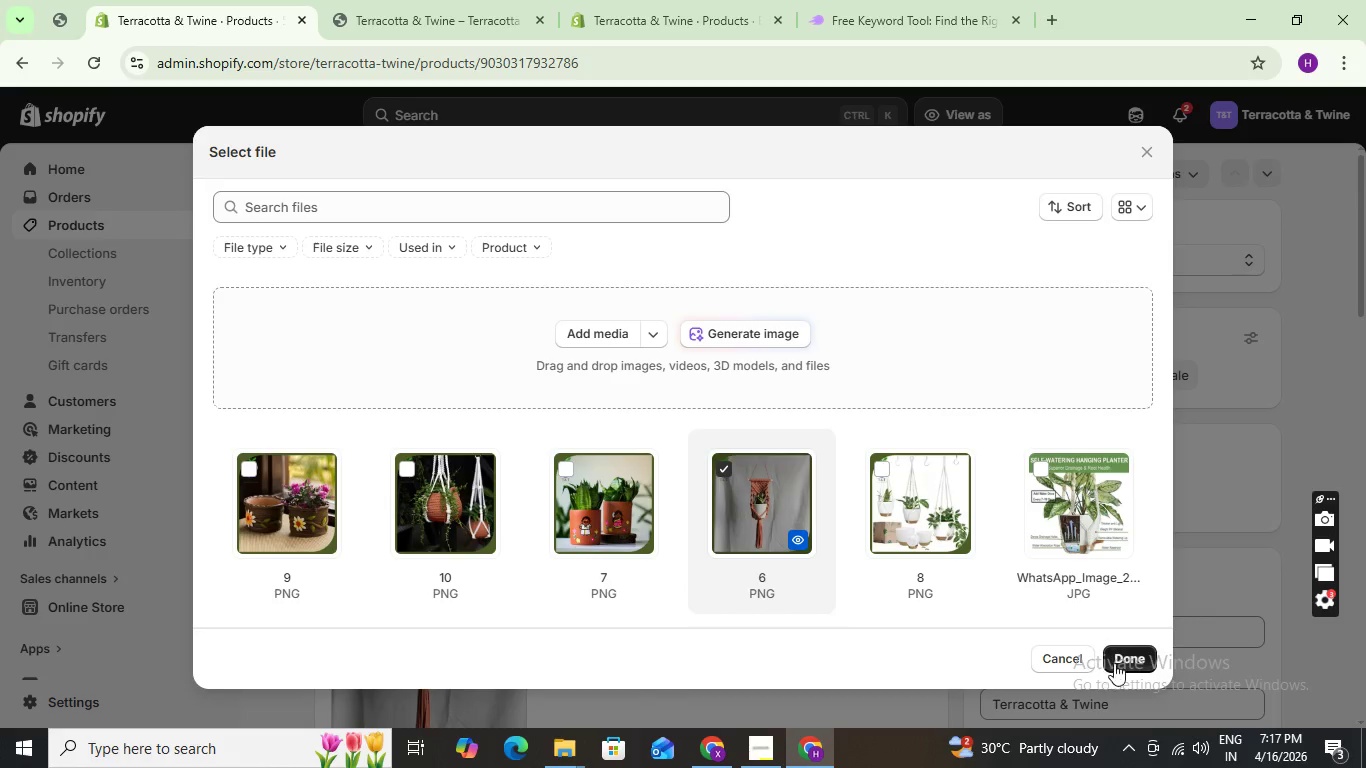 
left_click([1122, 659])
 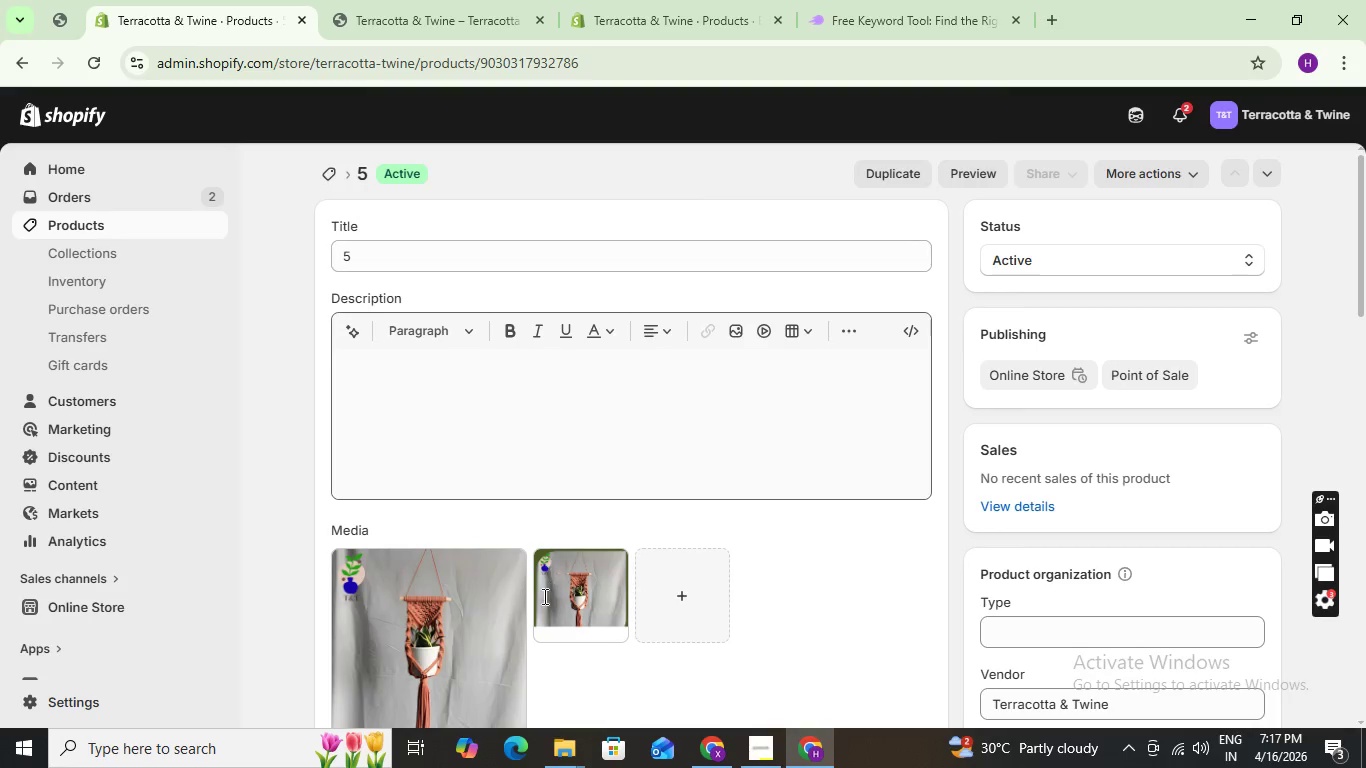 
scroll: coordinate [515, 451], scroll_direction: down, amount: 1.0
 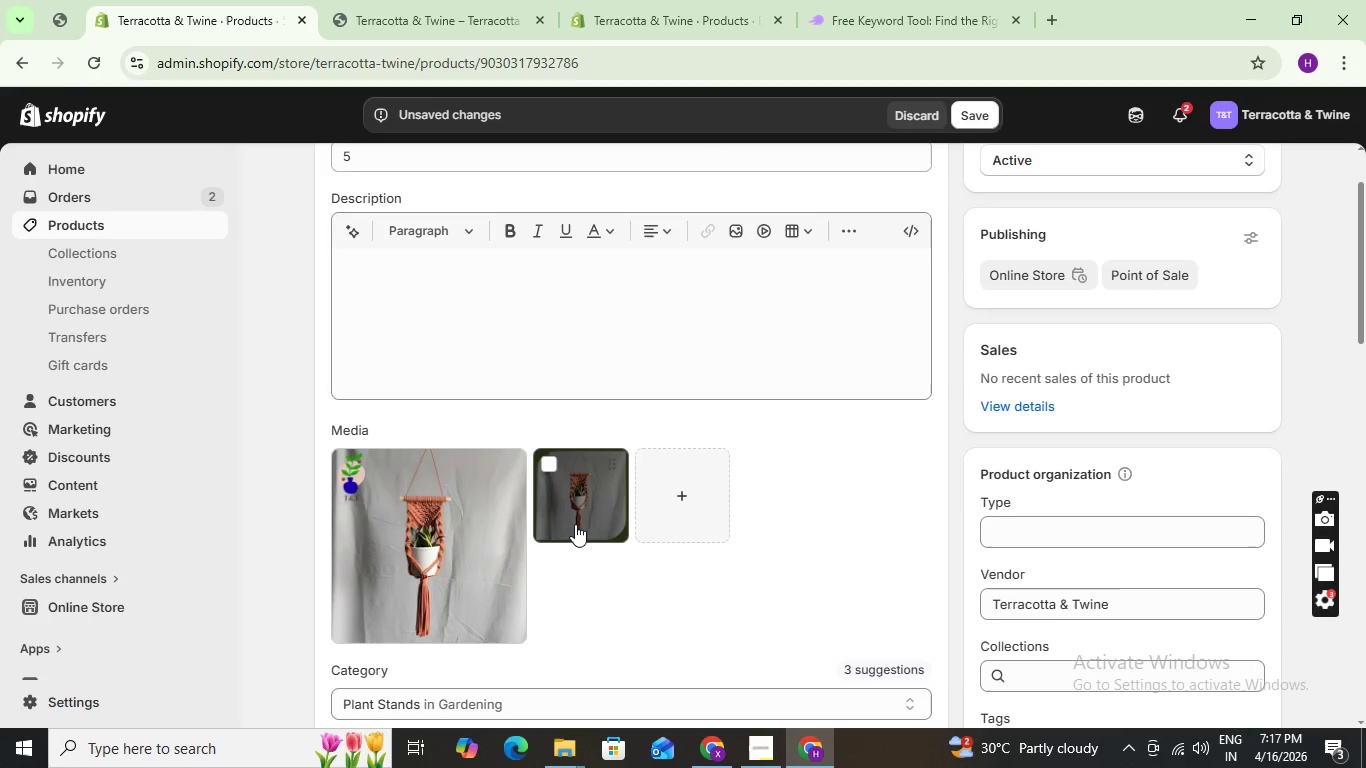 
left_click_drag(start_coordinate=[575, 523], to_coordinate=[447, 553])
 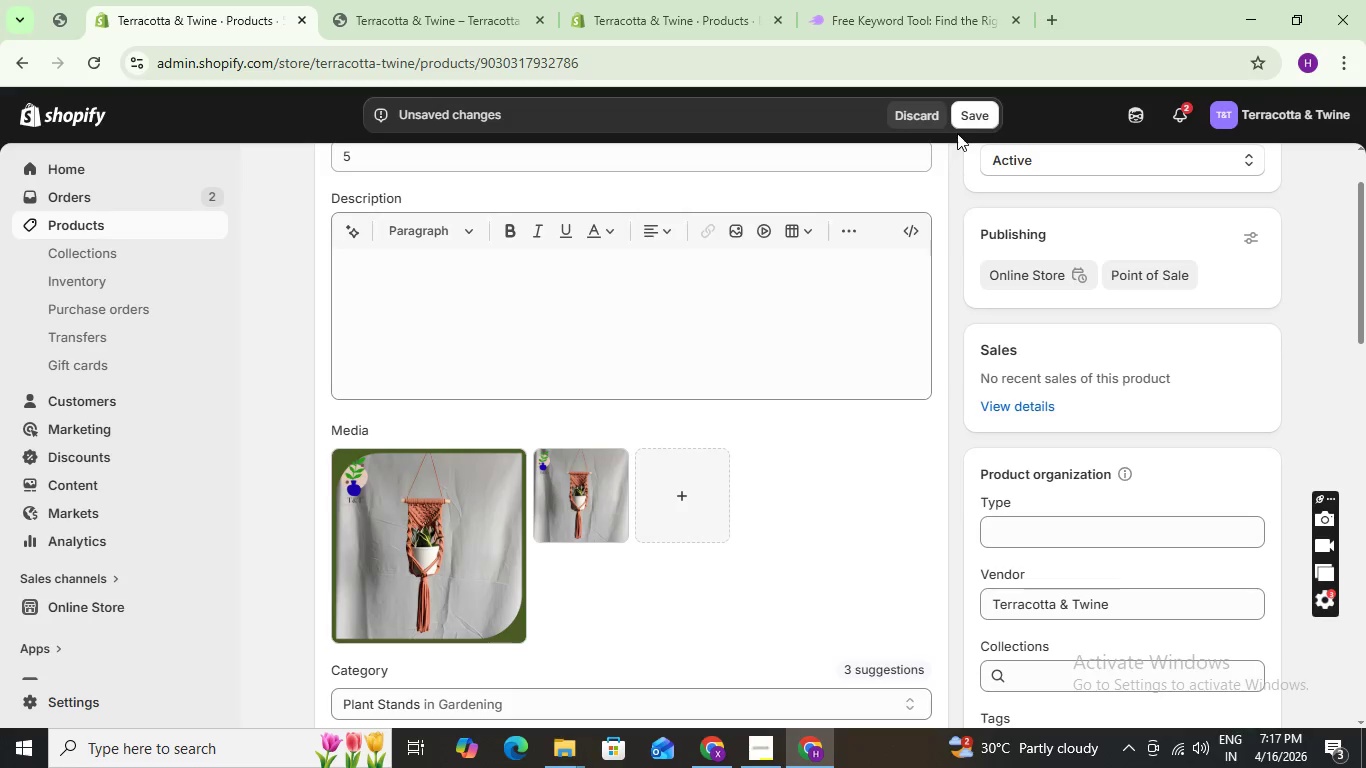 
left_click([967, 115])
 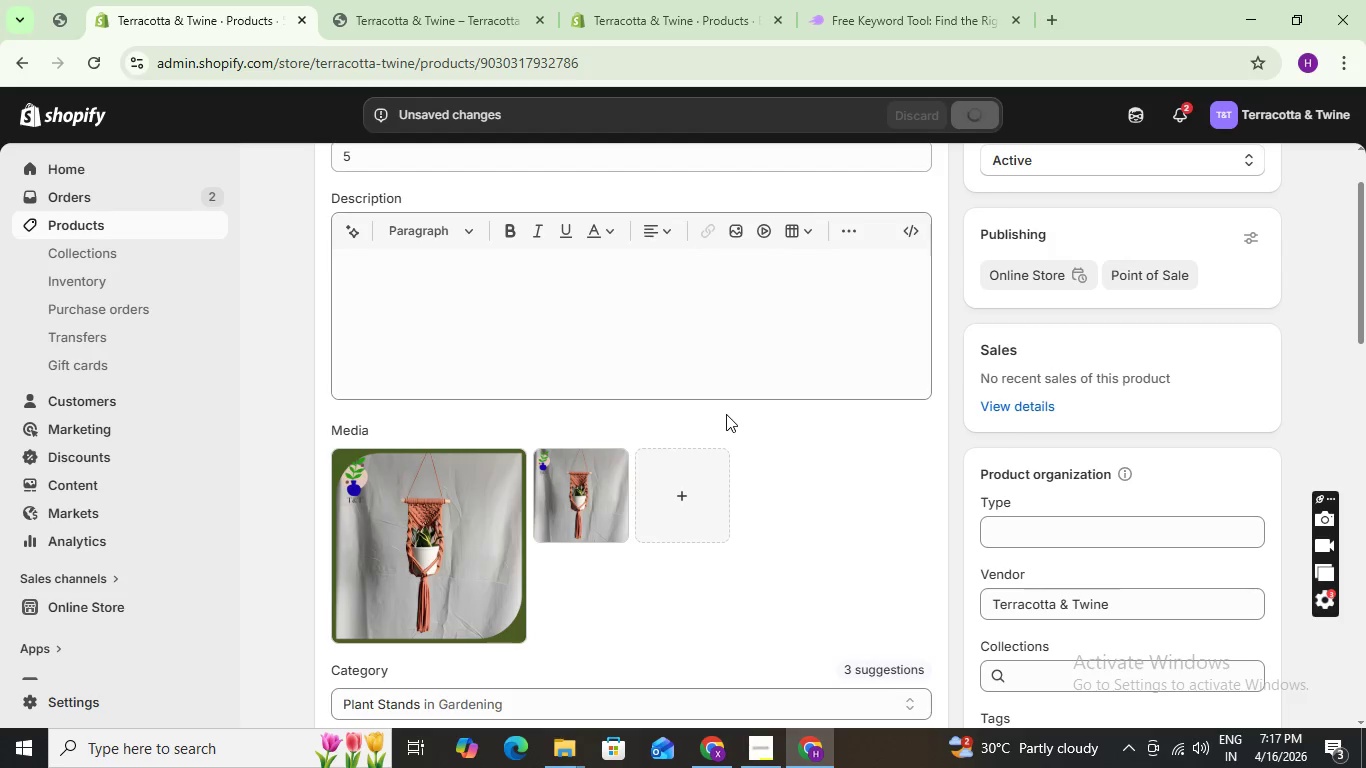 
scroll: coordinate [726, 414], scroll_direction: down, amount: 2.0
 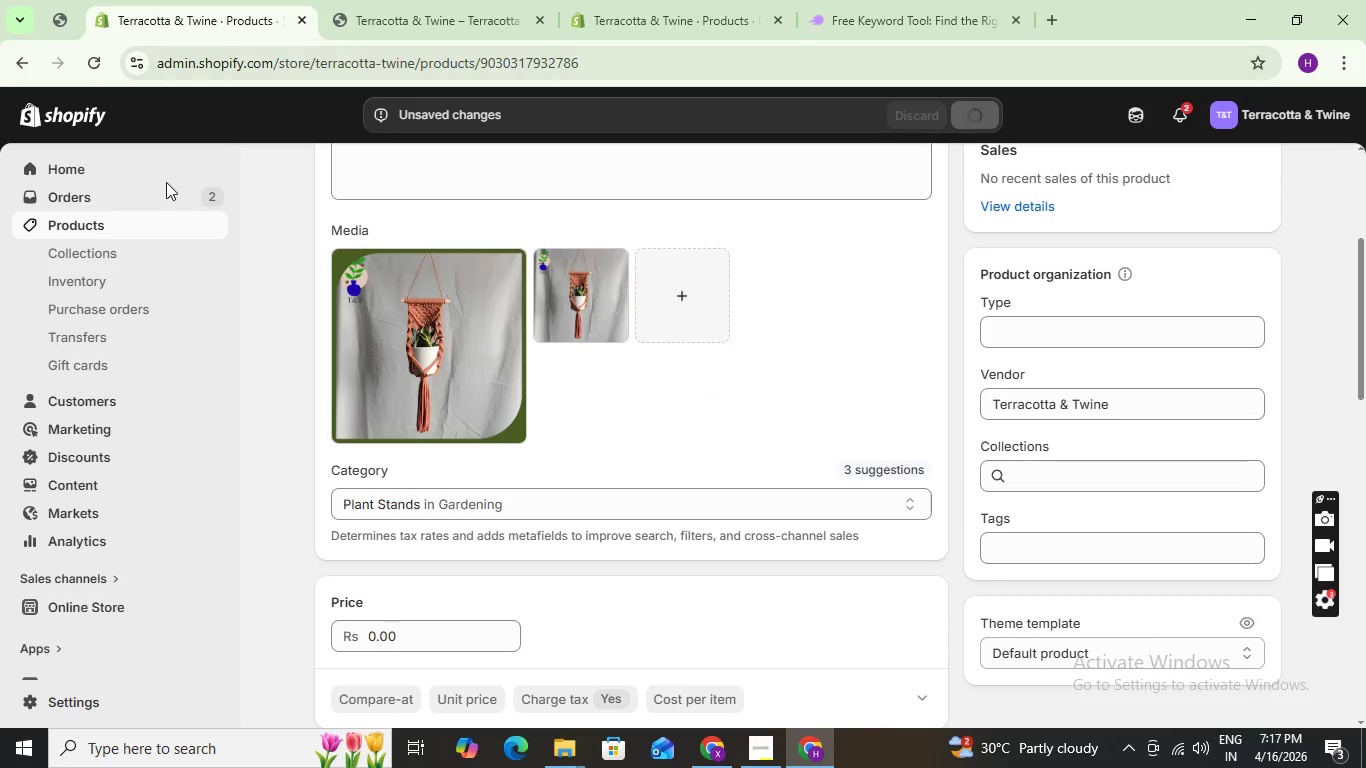 
left_click([70, 212])
 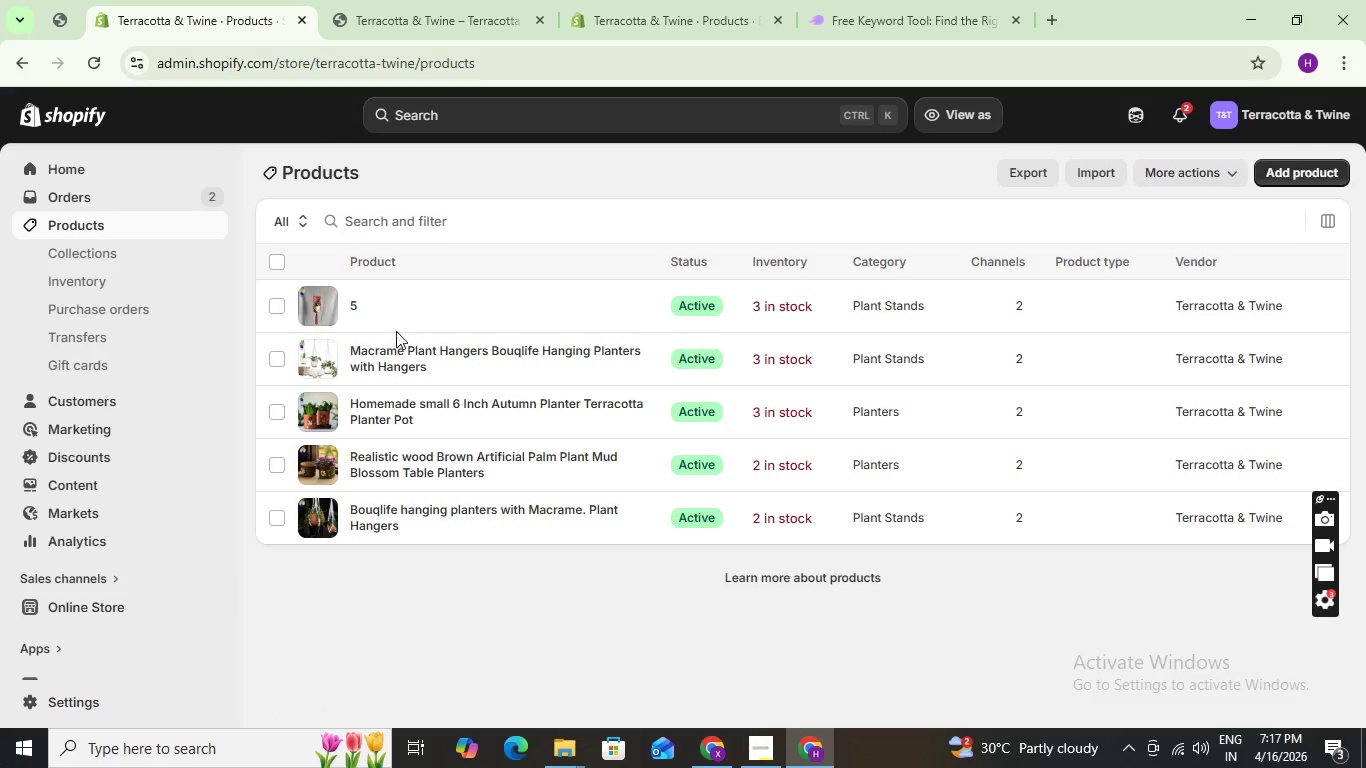 
wait(5.67)
 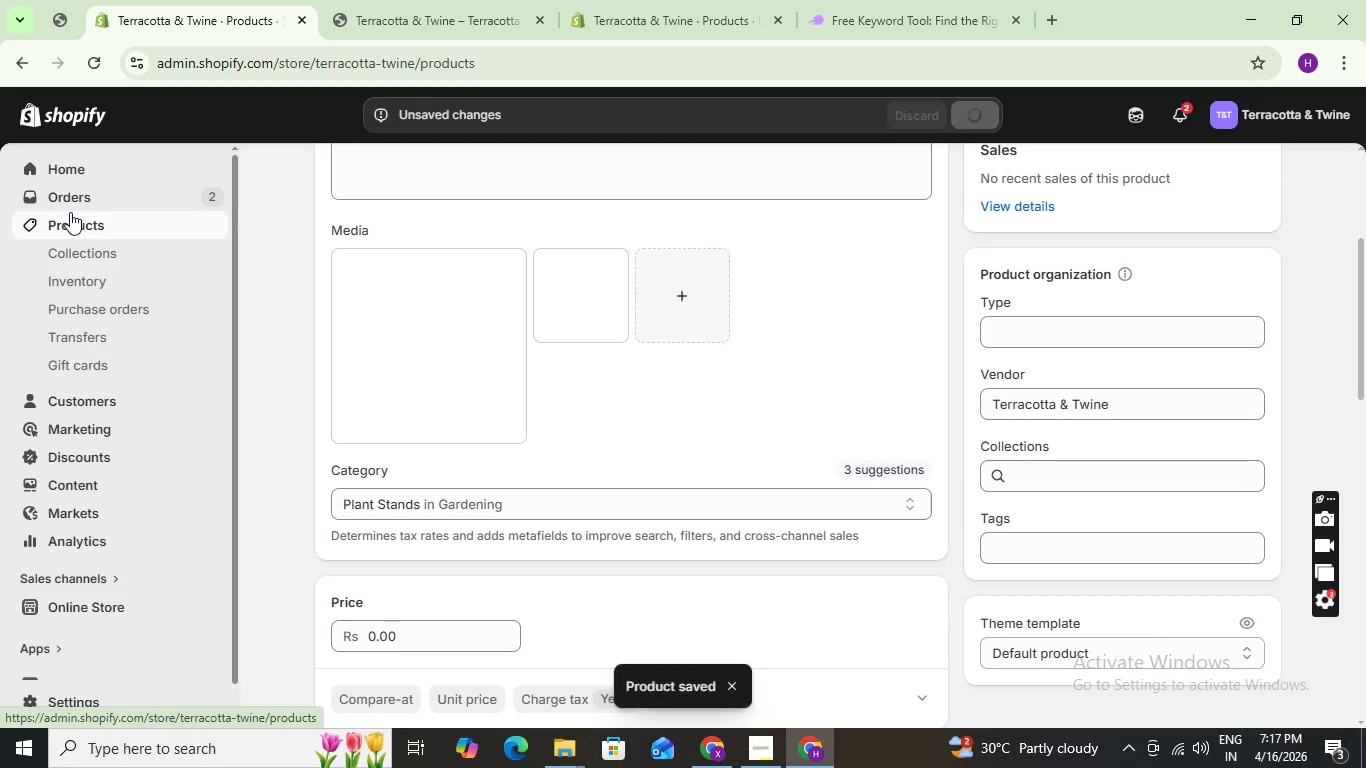 
left_click([386, 350])
 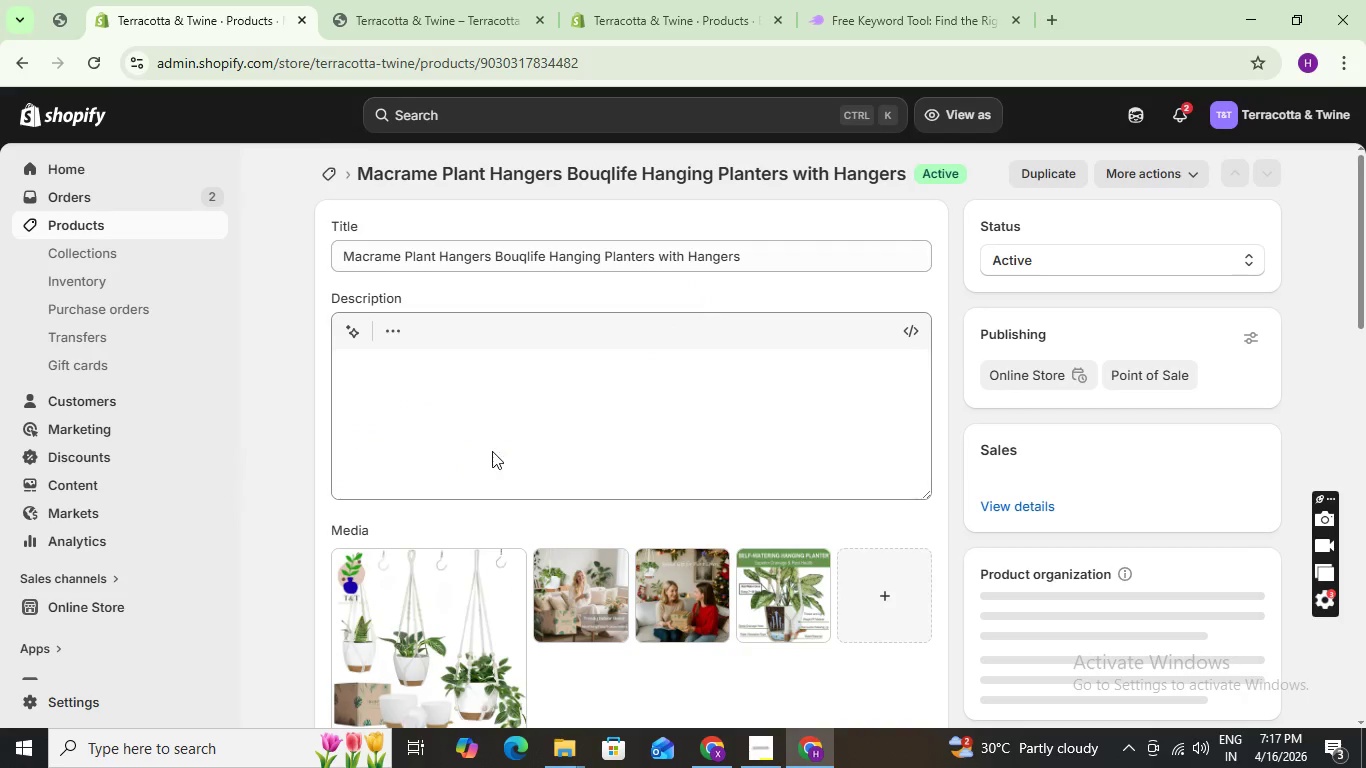 
scroll: coordinate [434, 571], scroll_direction: down, amount: 2.0
 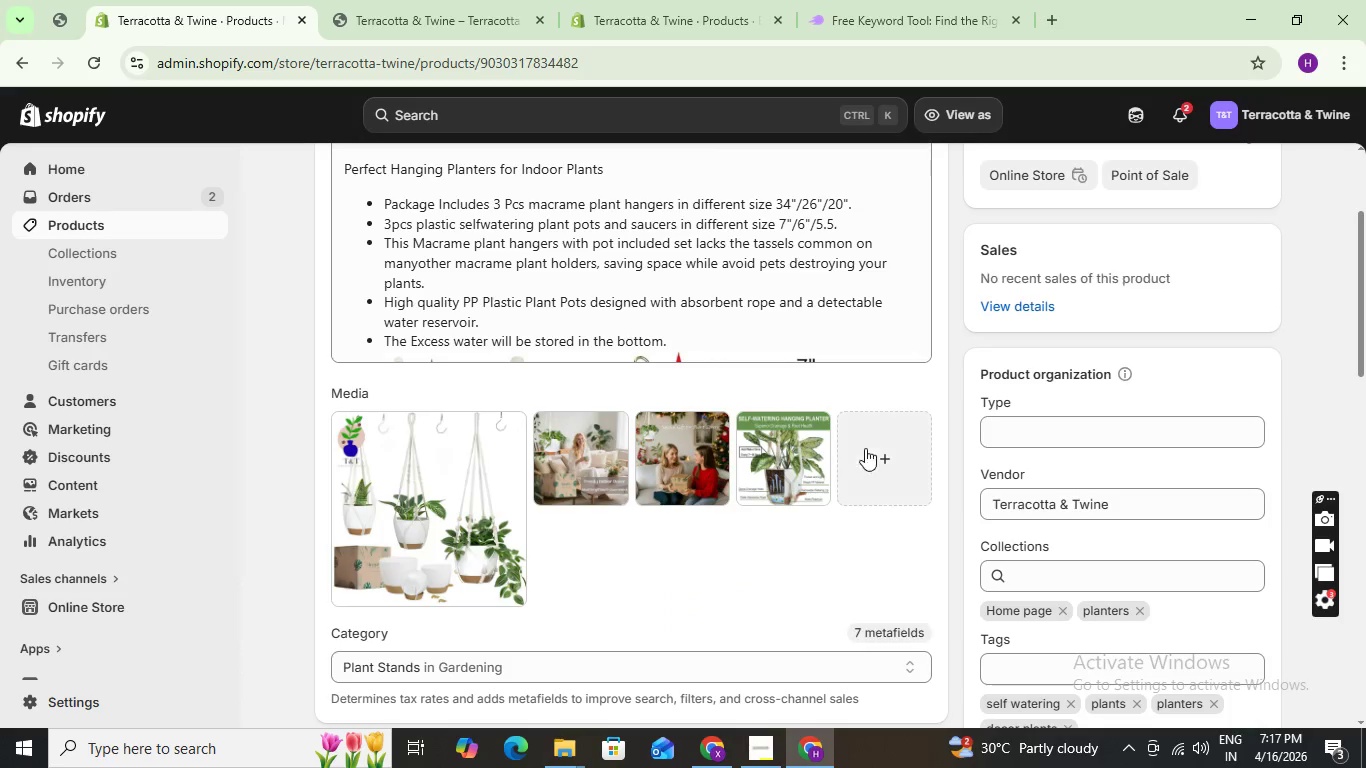 
left_click([881, 460])
 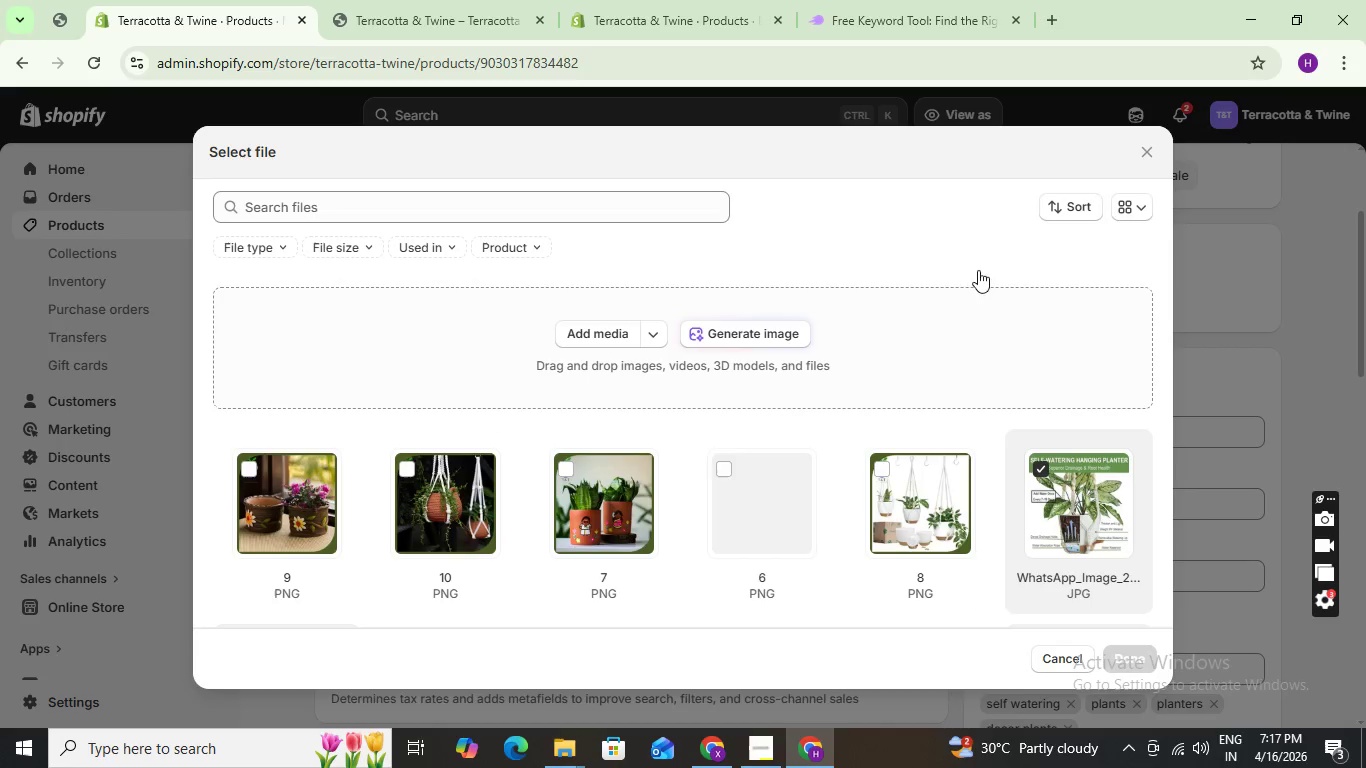 
left_click([1146, 163])
 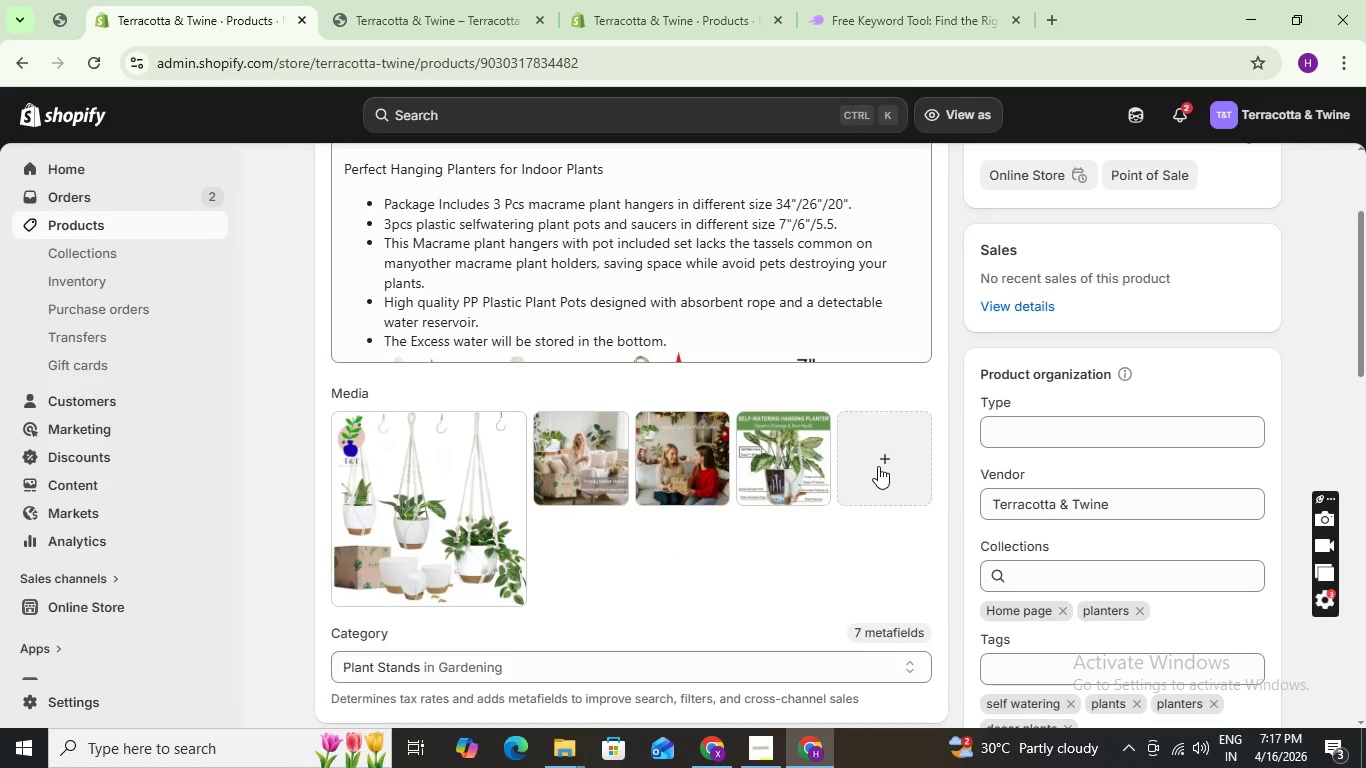 
left_click([886, 456])
 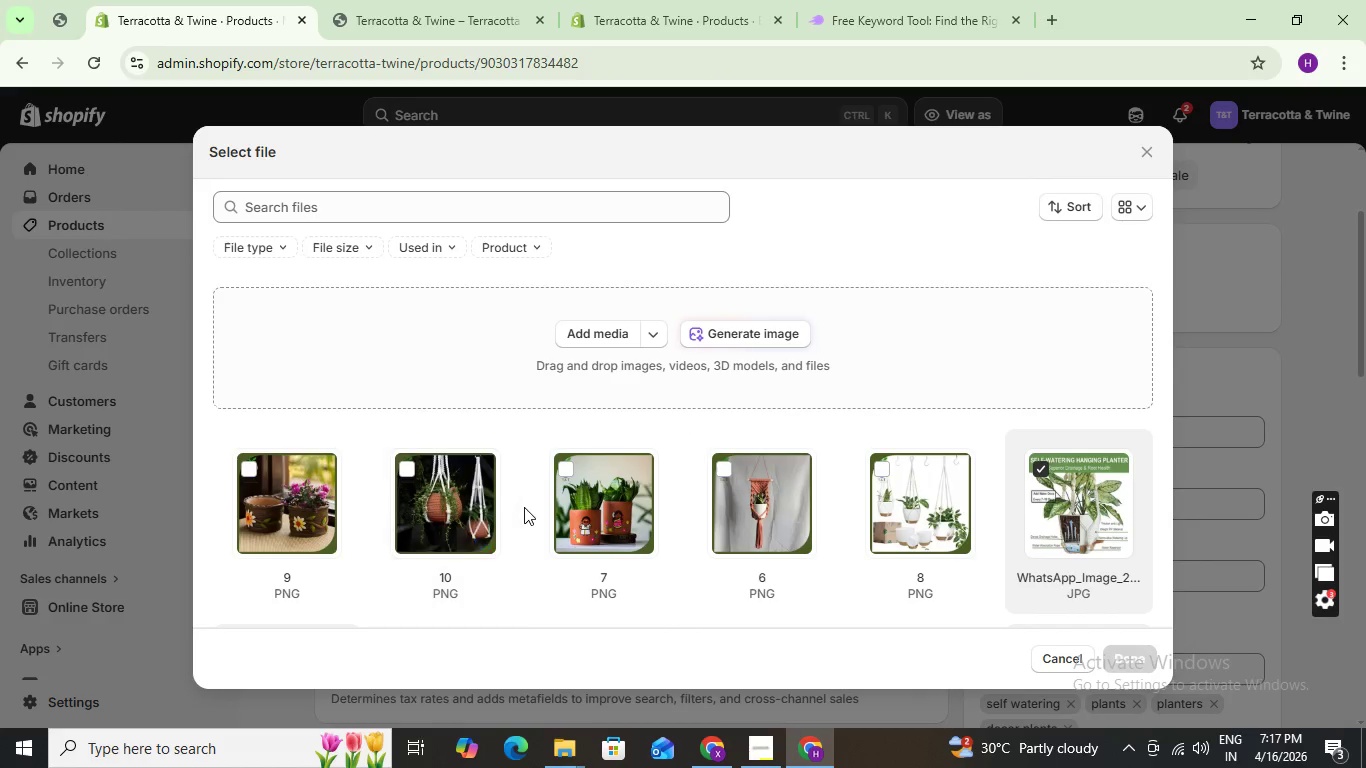 
scroll: coordinate [525, 507], scroll_direction: down, amount: 1.0
 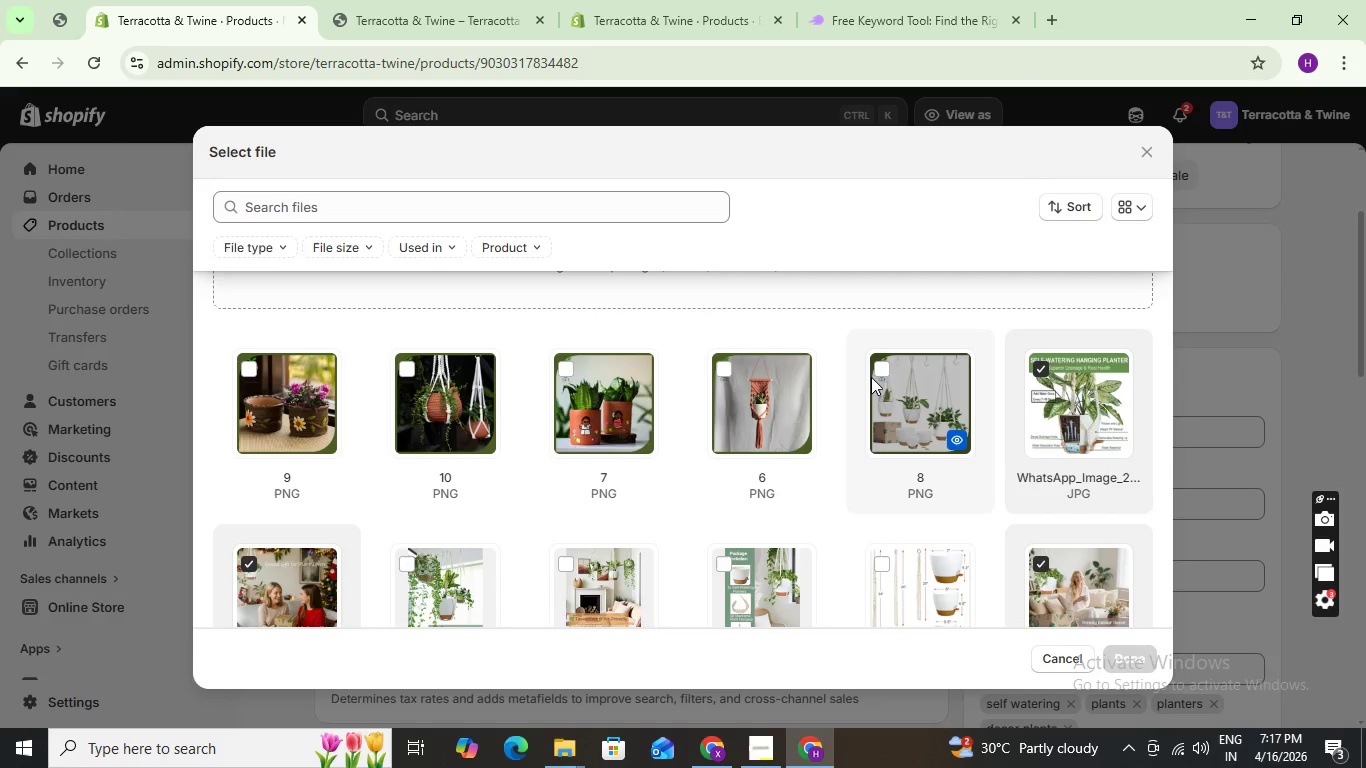 
left_click([885, 372])
 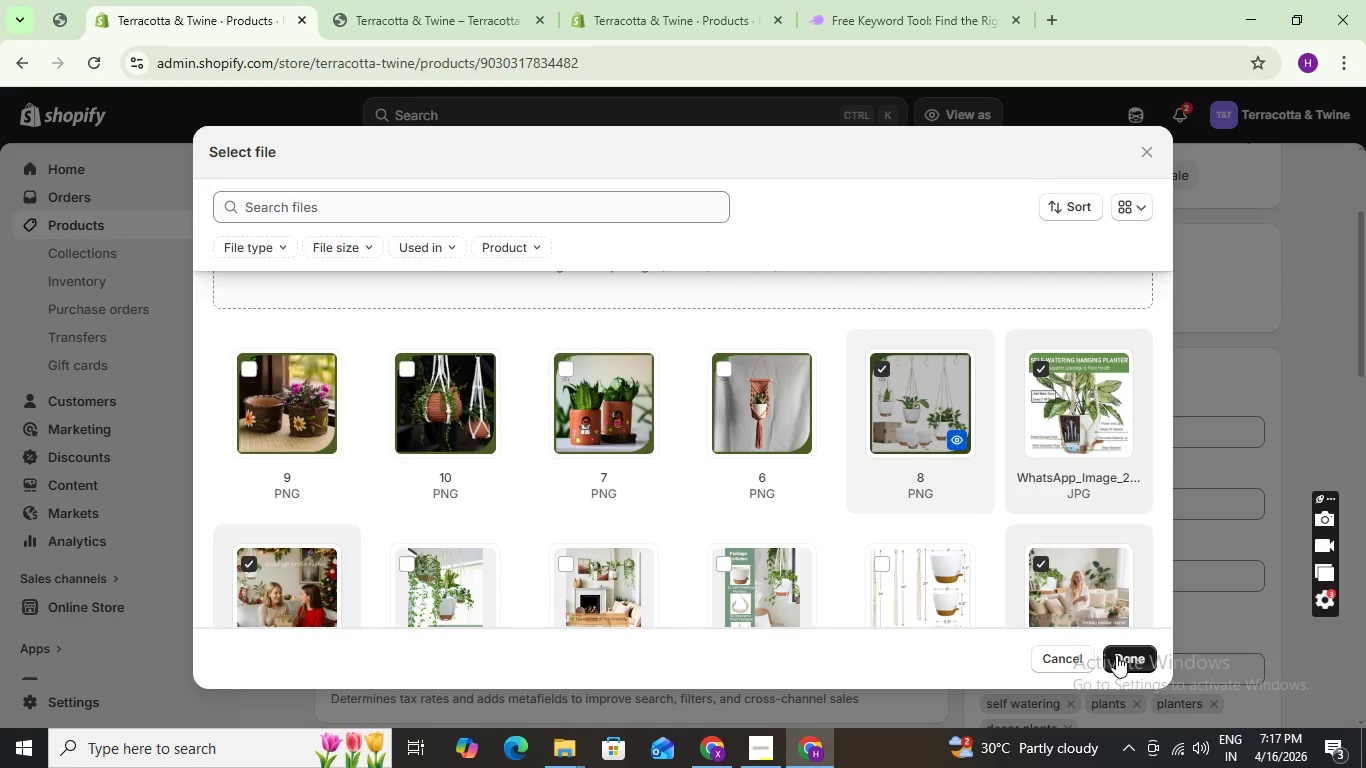 
left_click([1117, 655])
 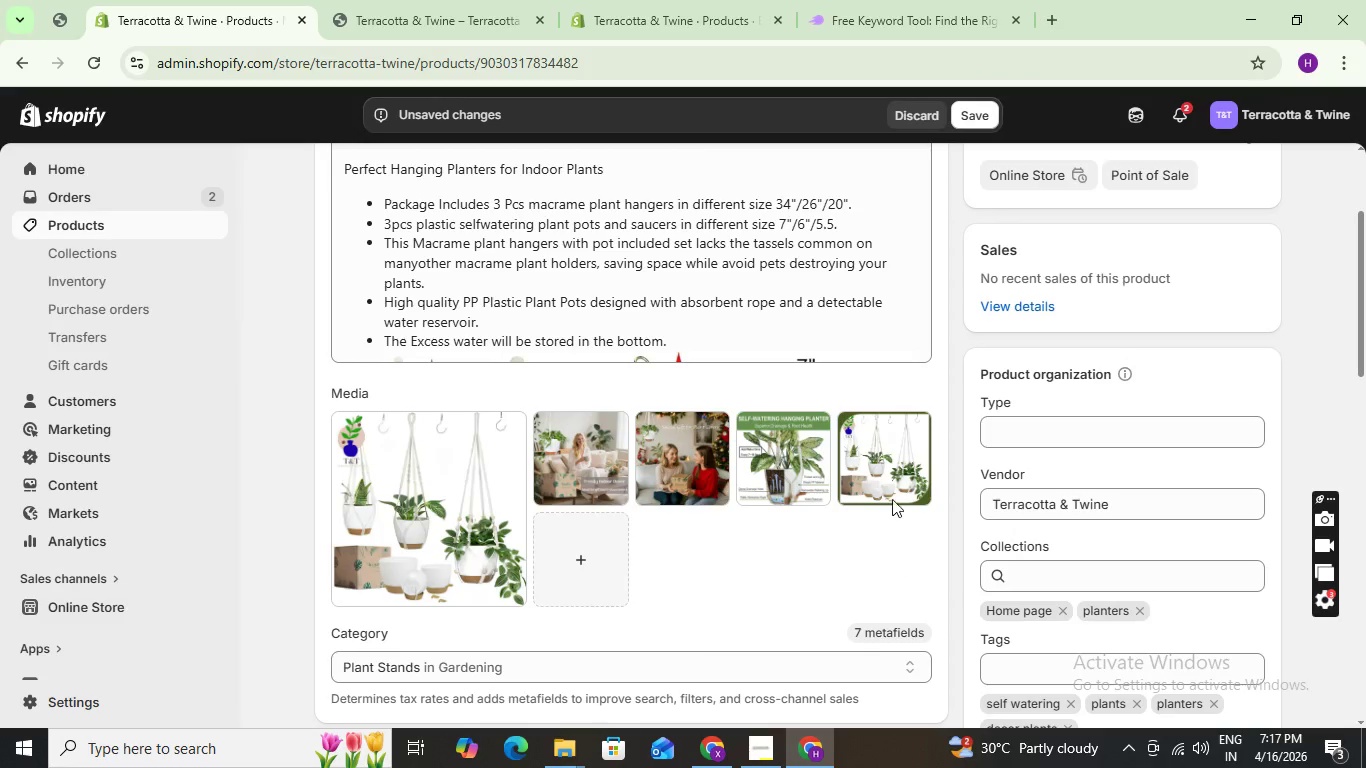 
left_click_drag(start_coordinate=[895, 472], to_coordinate=[462, 534])
 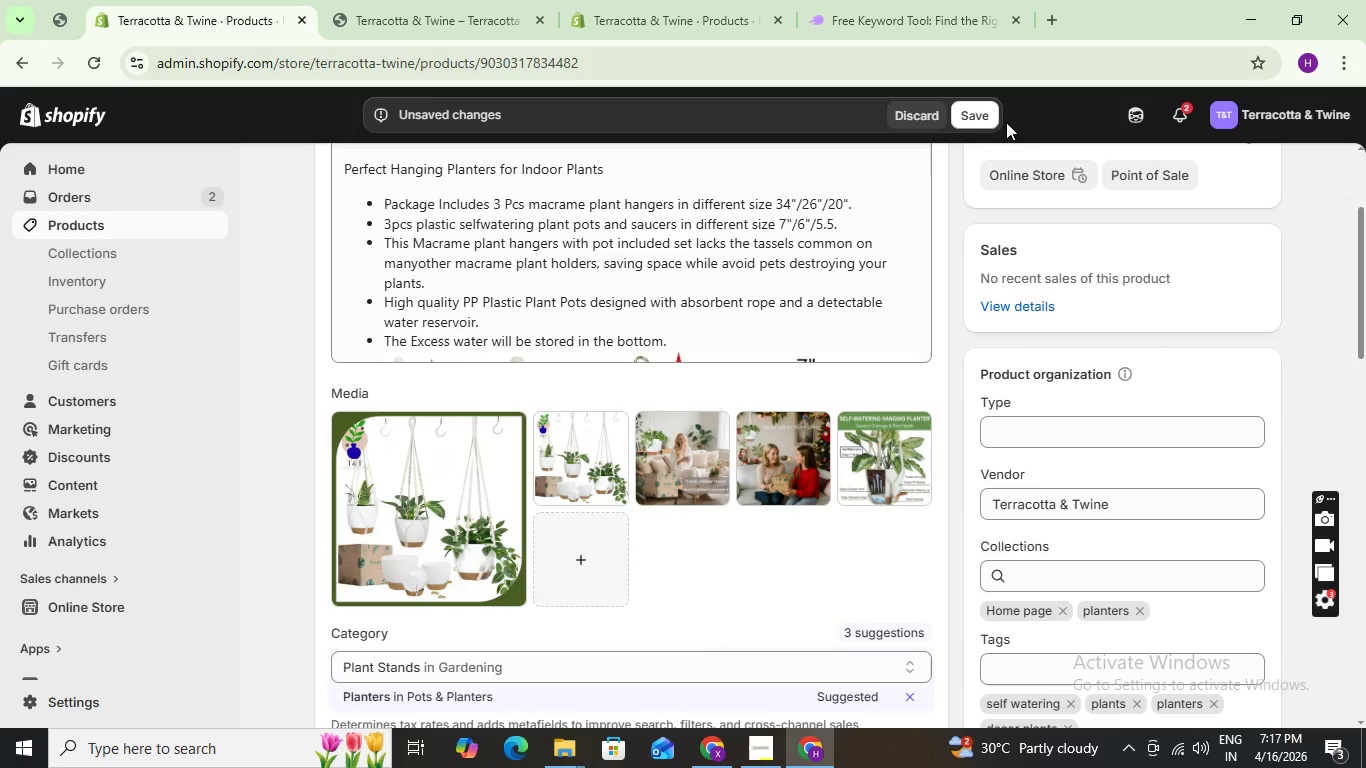 
left_click([960, 119])
 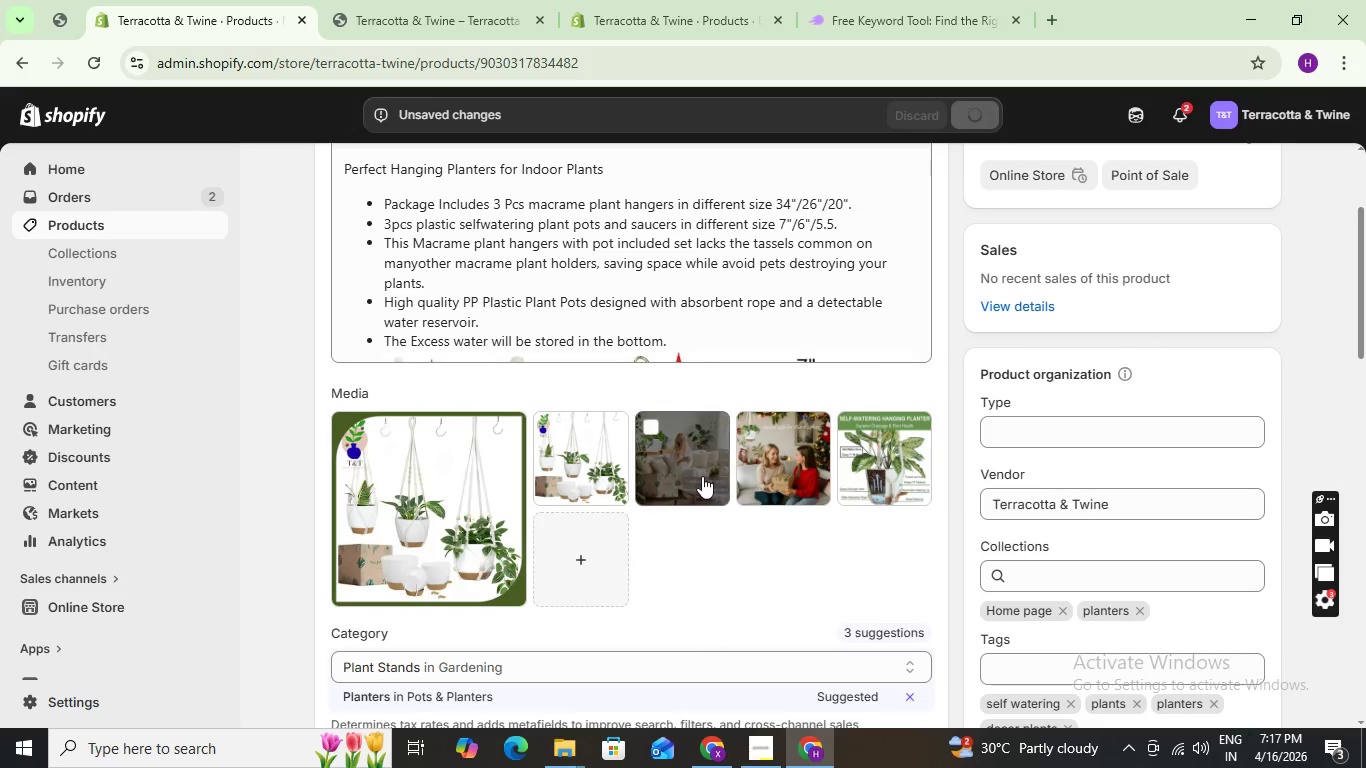 
scroll: coordinate [681, 536], scroll_direction: down, amount: 1.0
 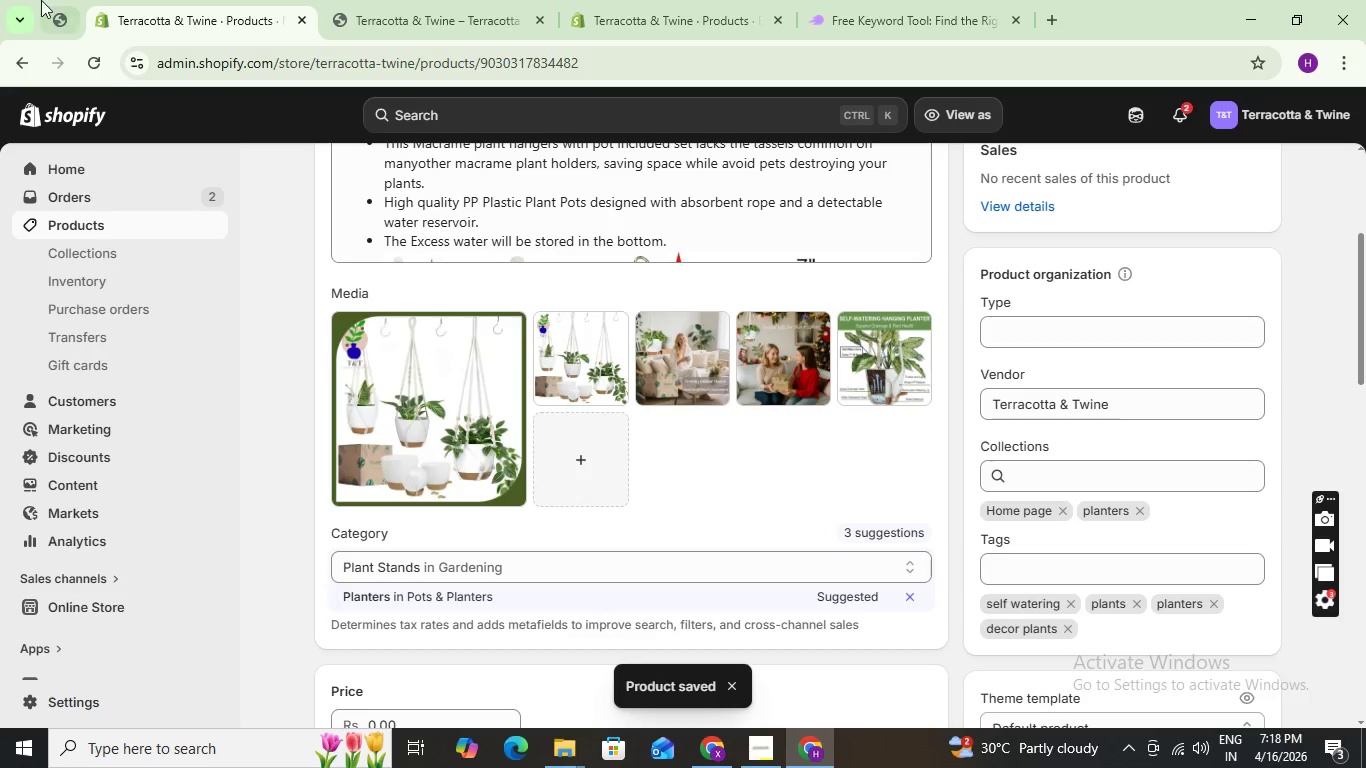 
left_click([72, 225])
 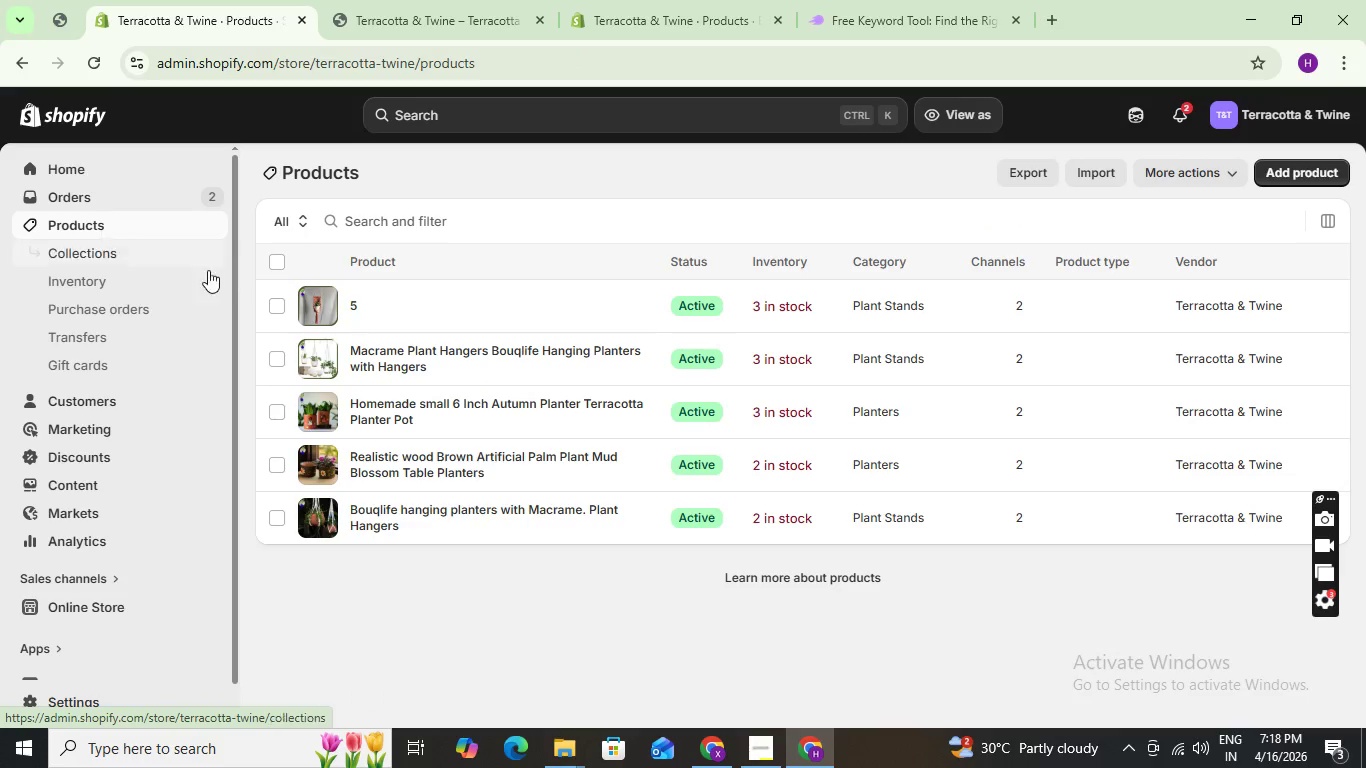 
left_click([354, 403])
 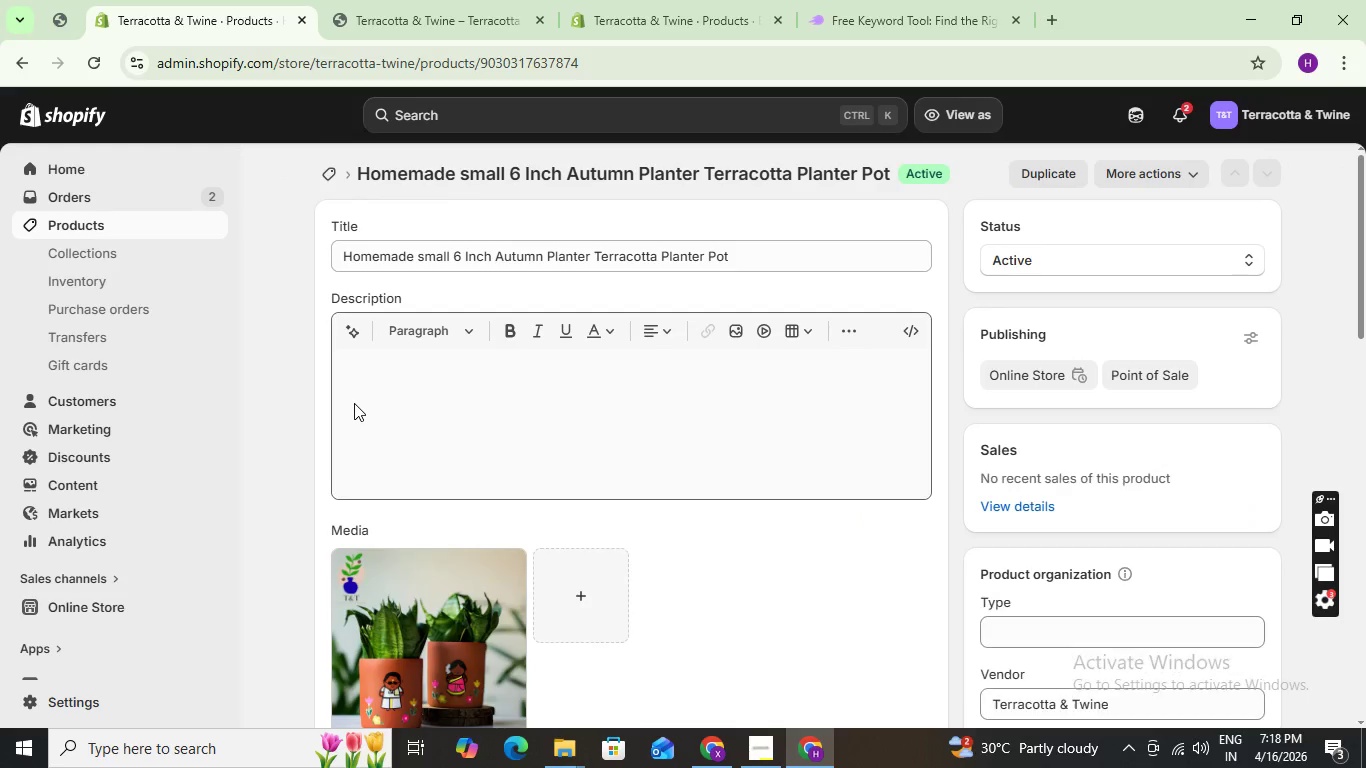 
scroll: coordinate [728, 676], scroll_direction: down, amount: 5.0
 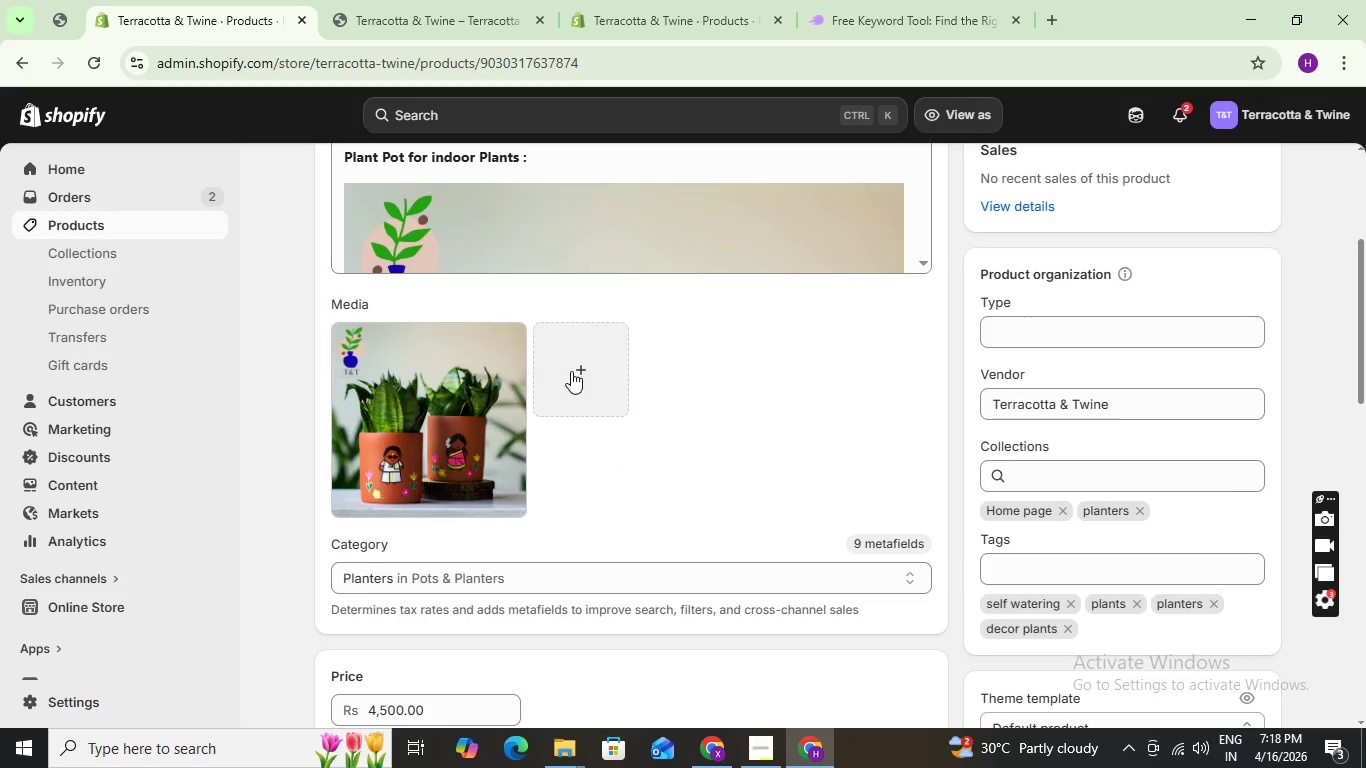 
left_click([571, 371])
 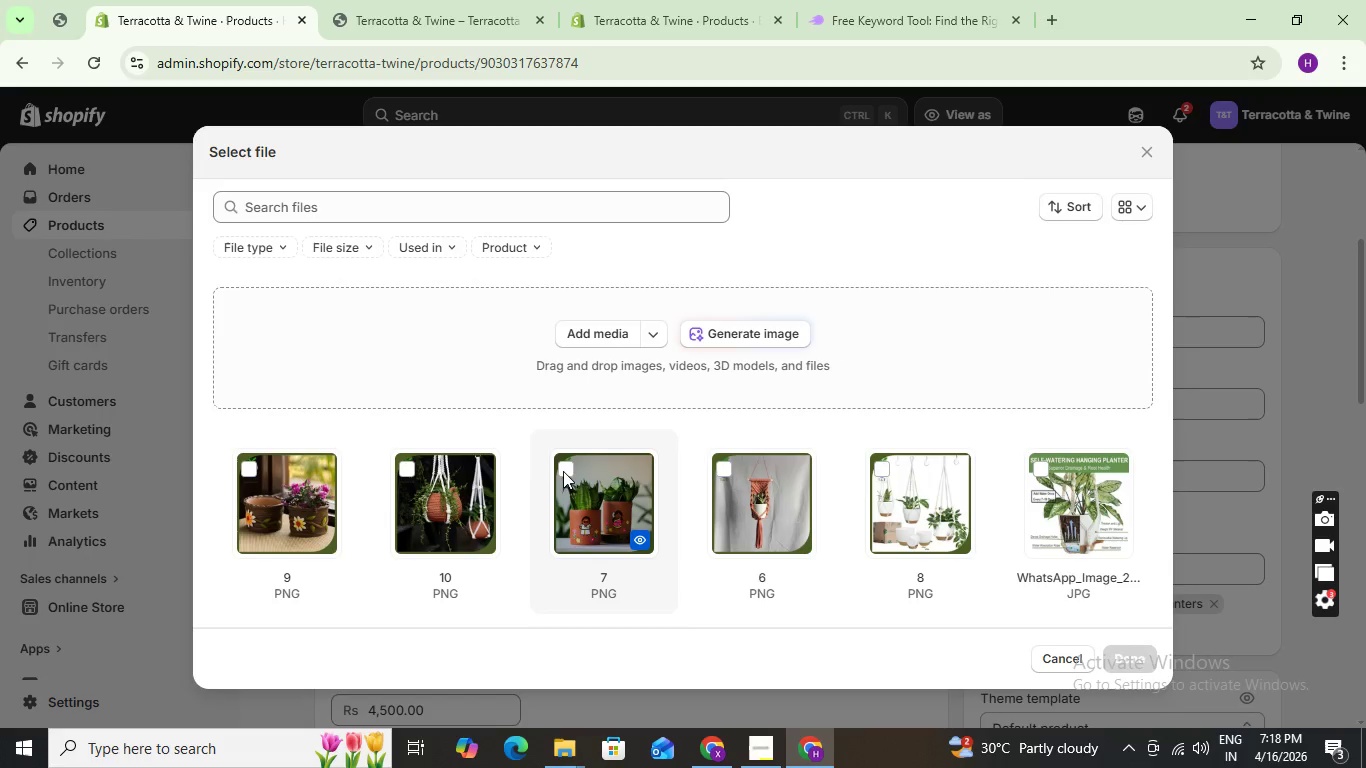 
left_click([561, 470])
 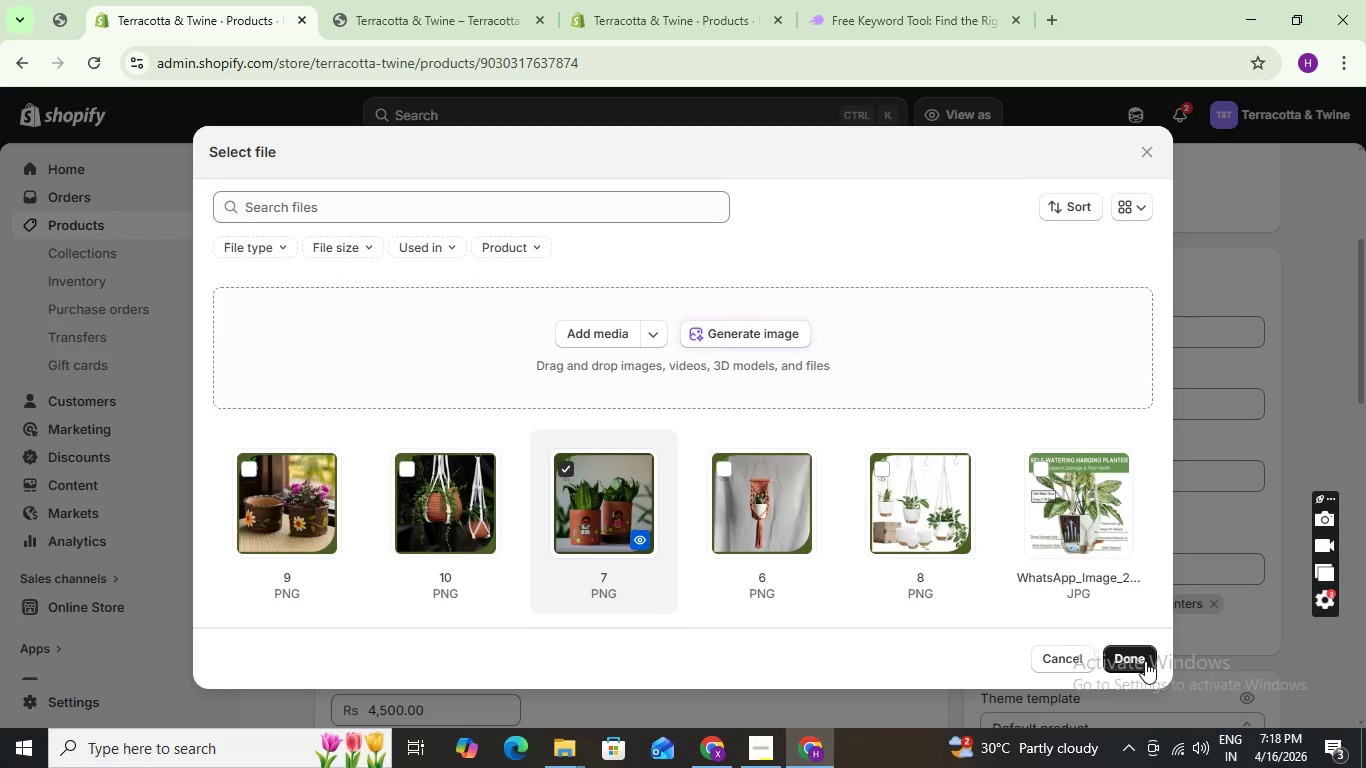 
left_click([1145, 661])
 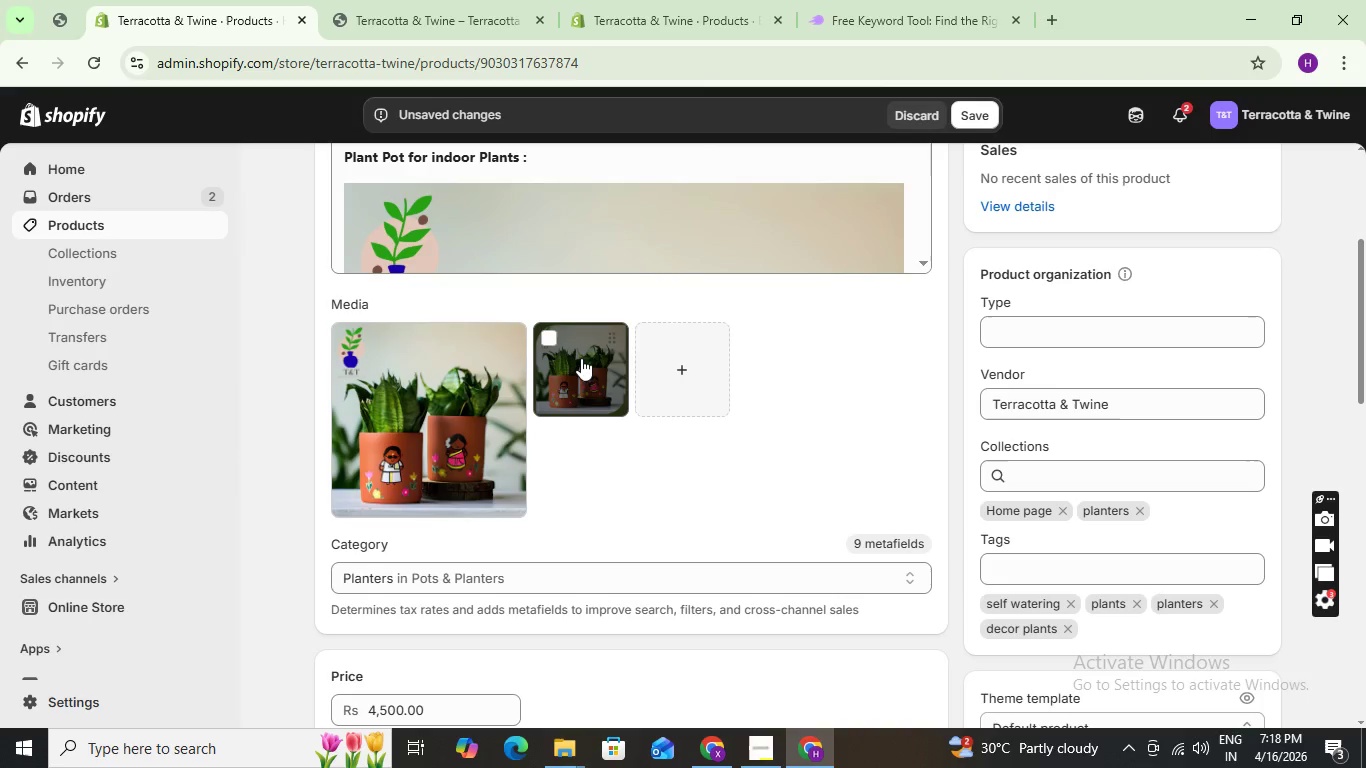 
left_click_drag(start_coordinate=[580, 375], to_coordinate=[446, 445])
 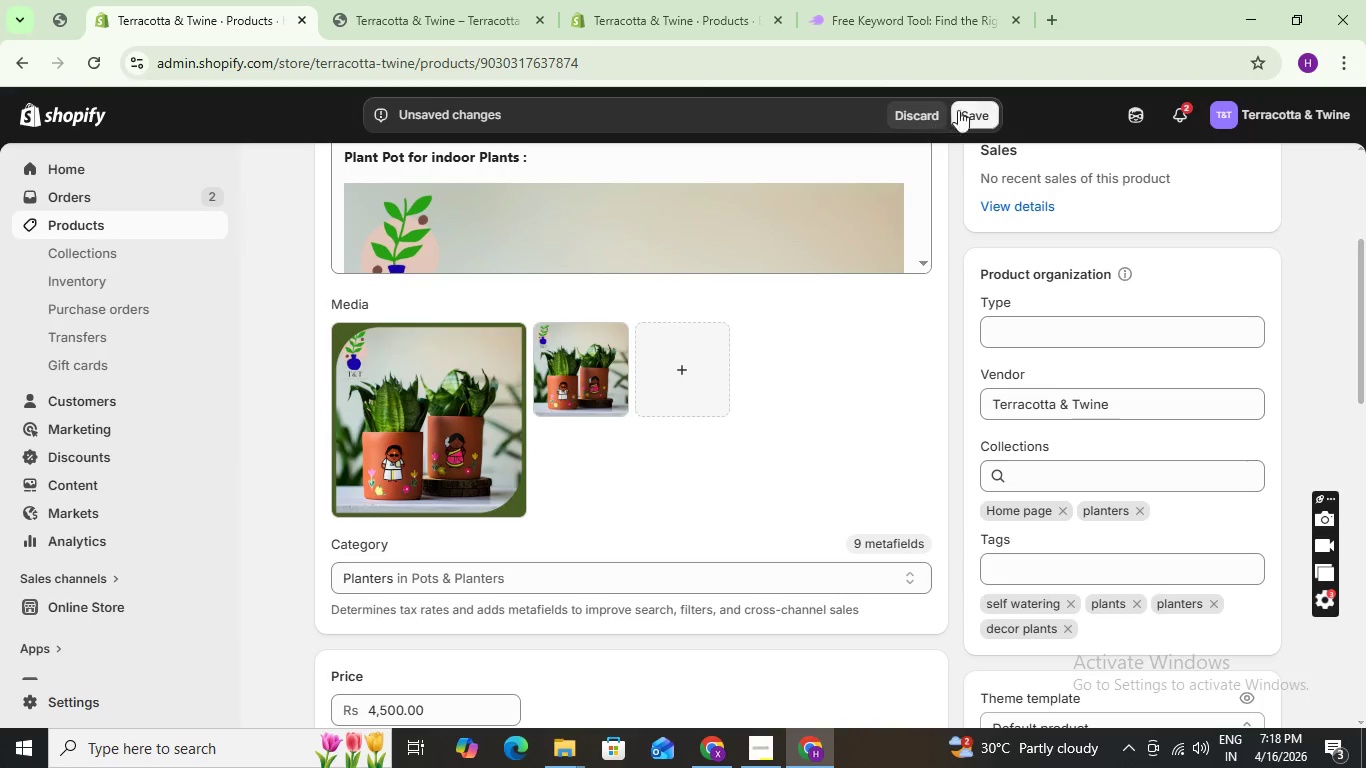 
left_click([972, 108])
 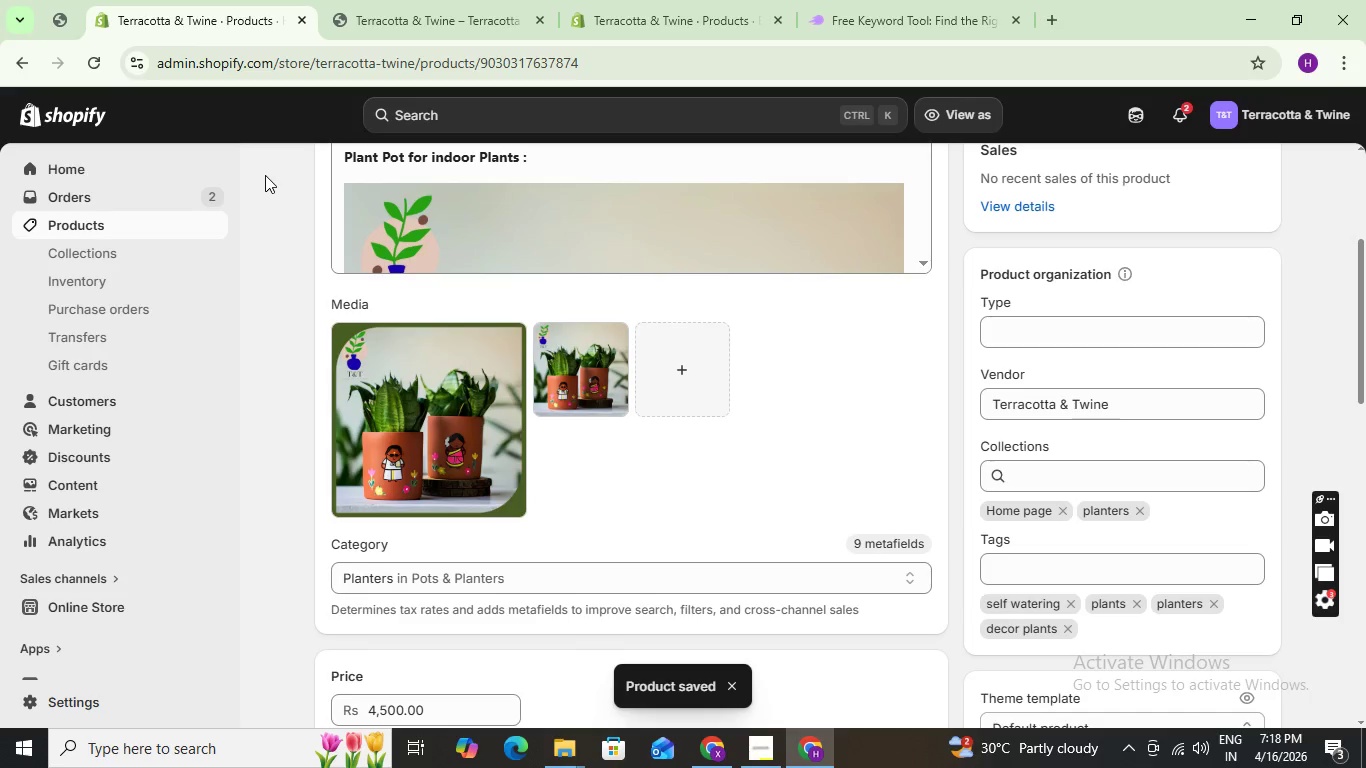 
wait(11.97)
 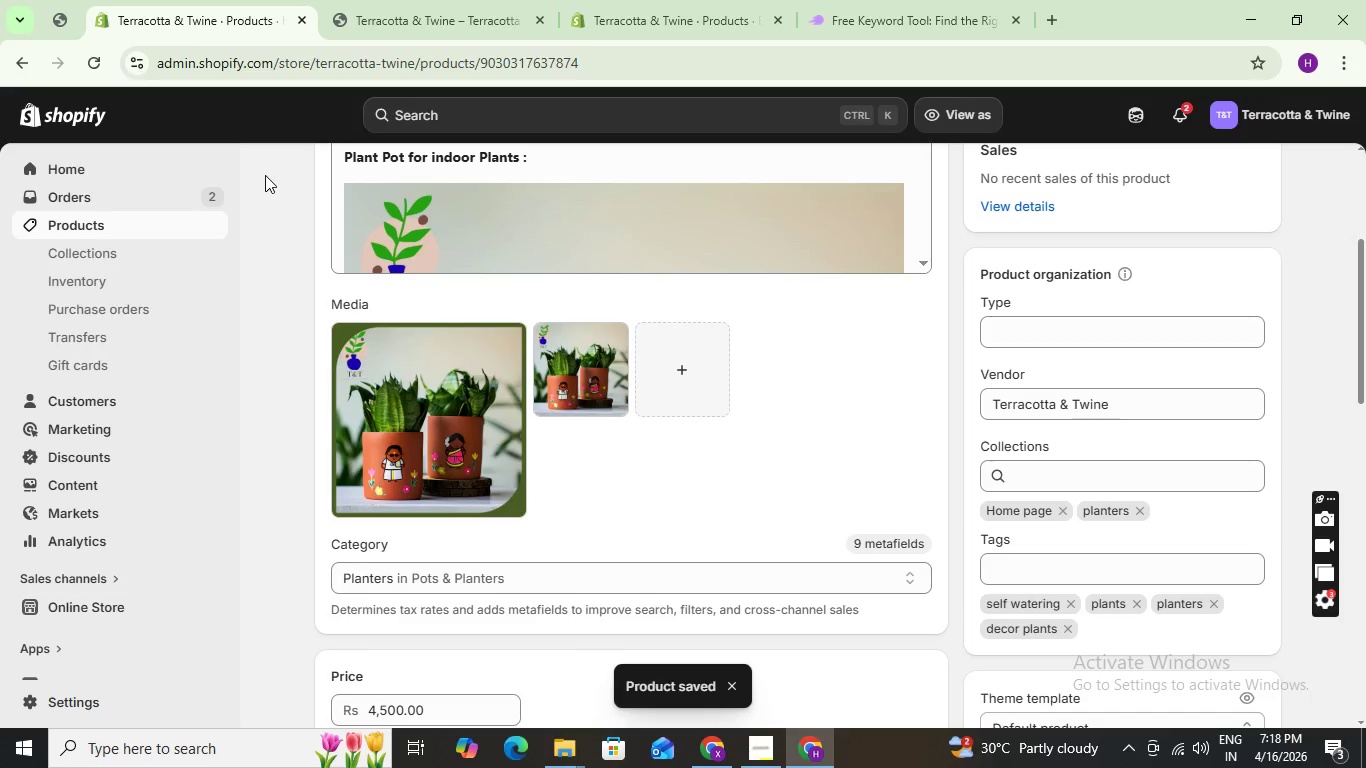 
left_click([20, 68])
 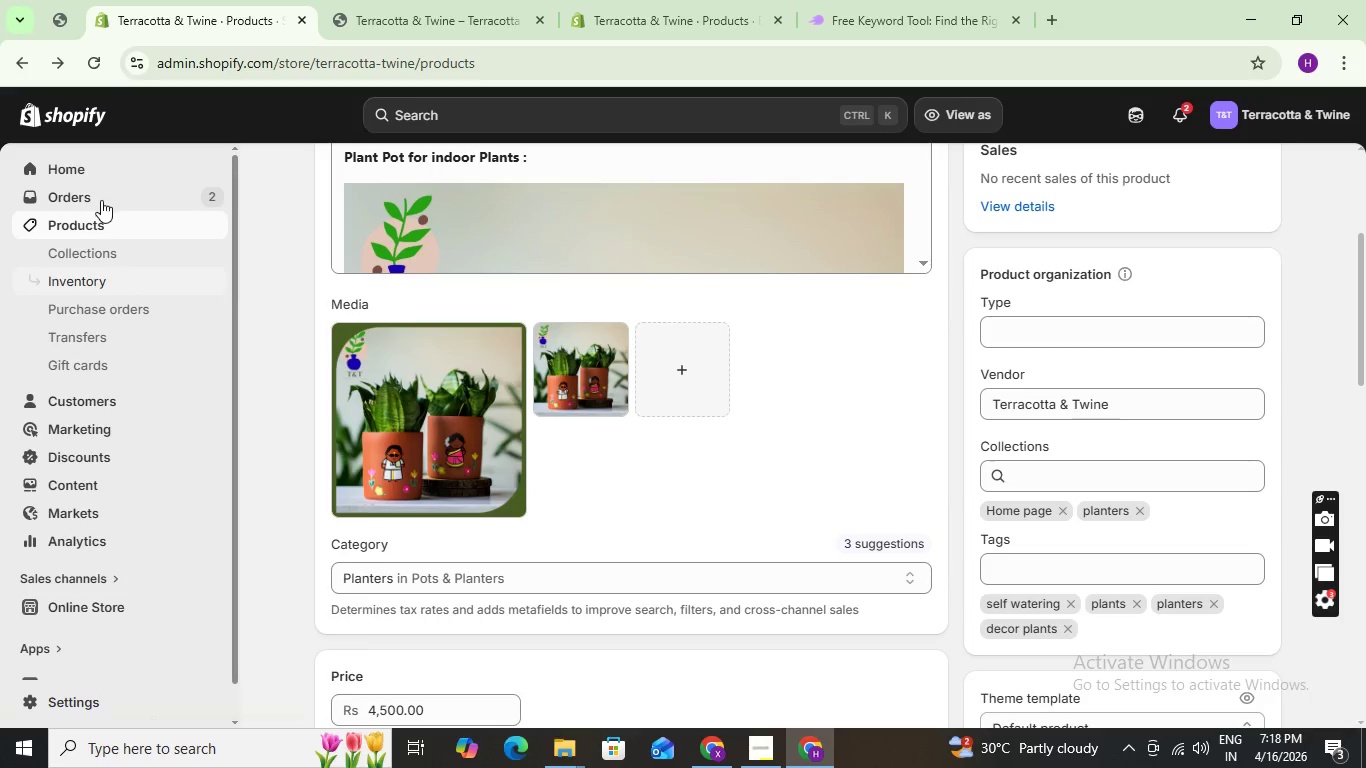 
left_click([106, 228])
 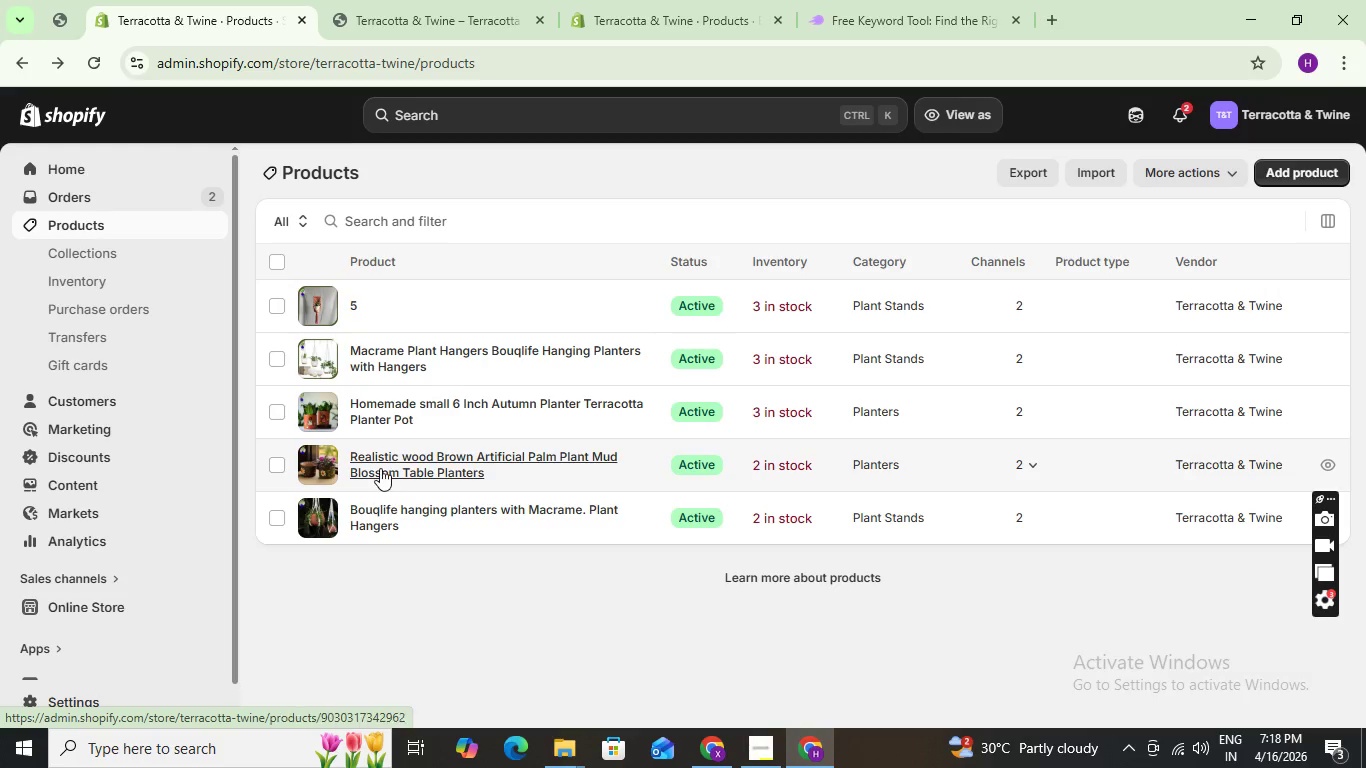 
left_click([380, 468])
 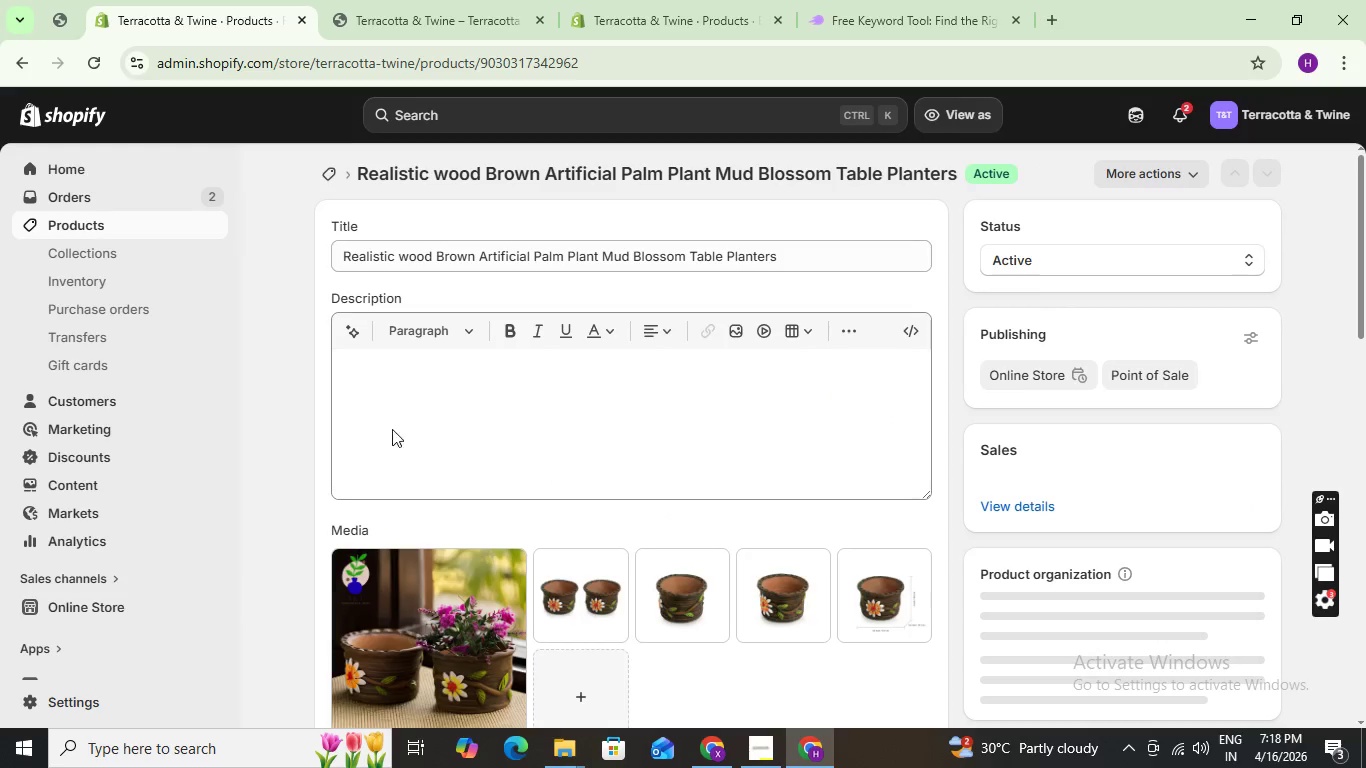 
scroll: coordinate [568, 499], scroll_direction: down, amount: 2.0
 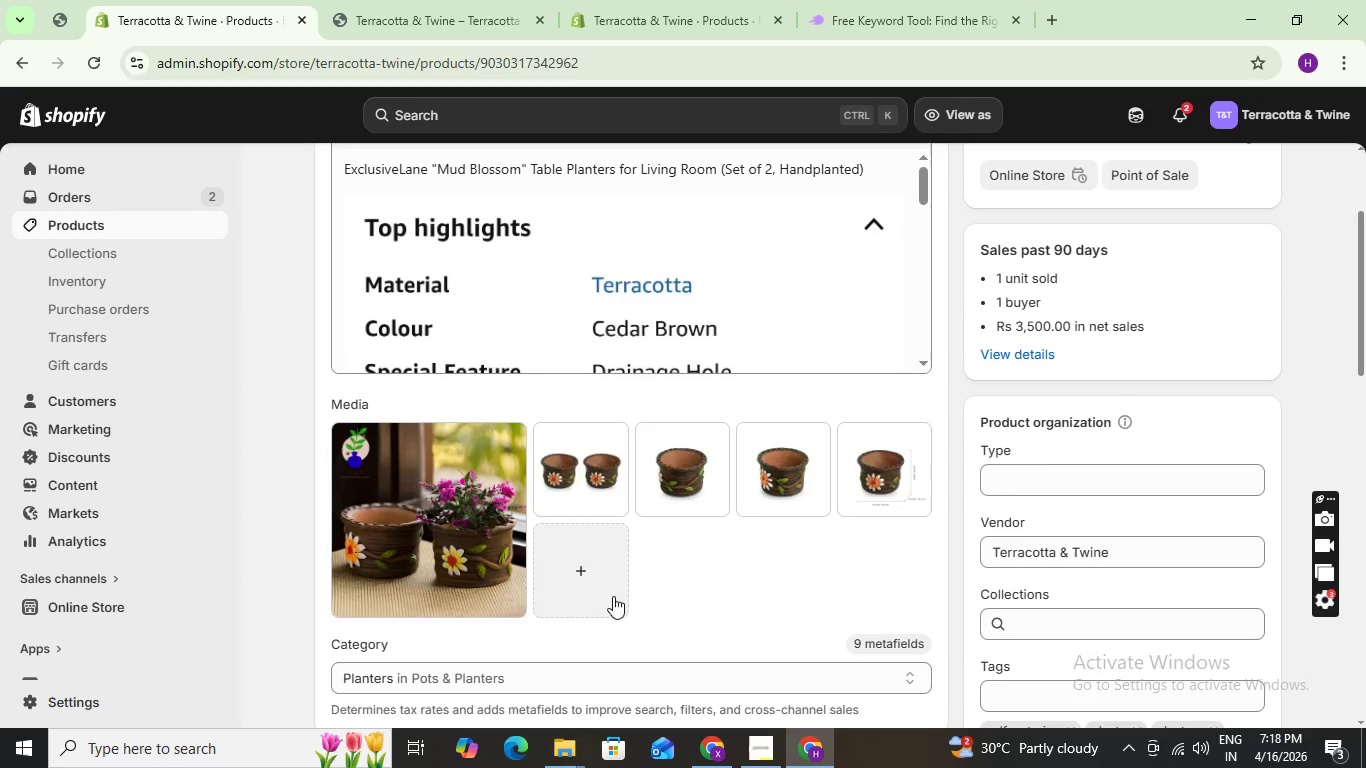 
left_click([589, 578])
 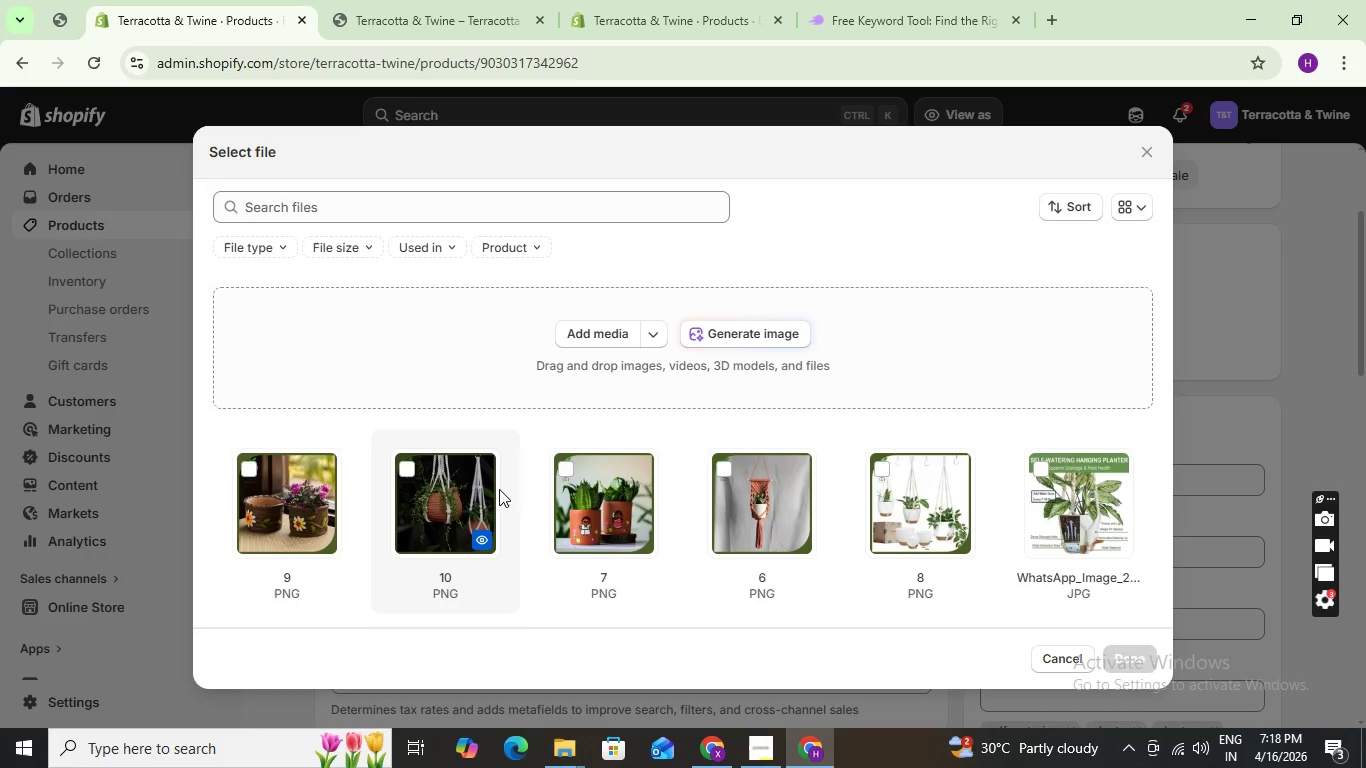 
left_click([253, 459])
 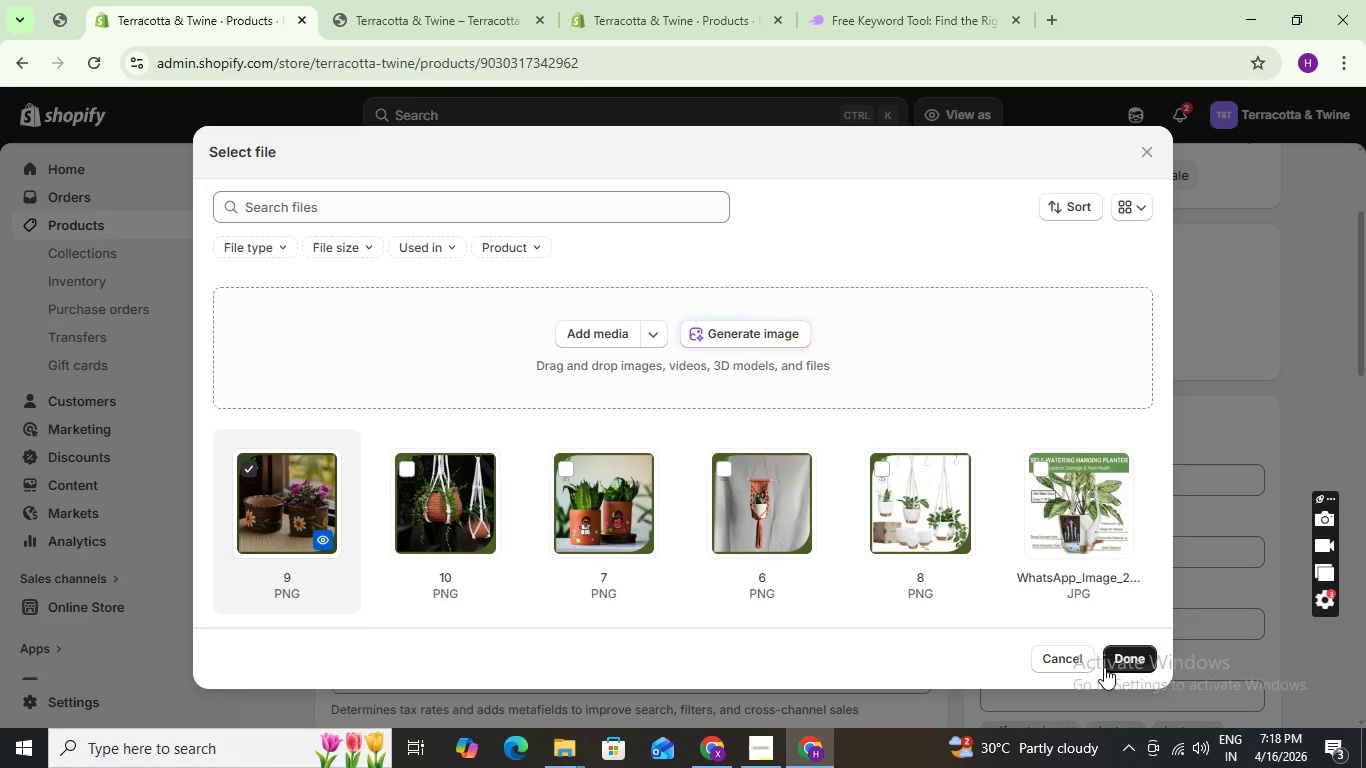 
left_click([1121, 657])
 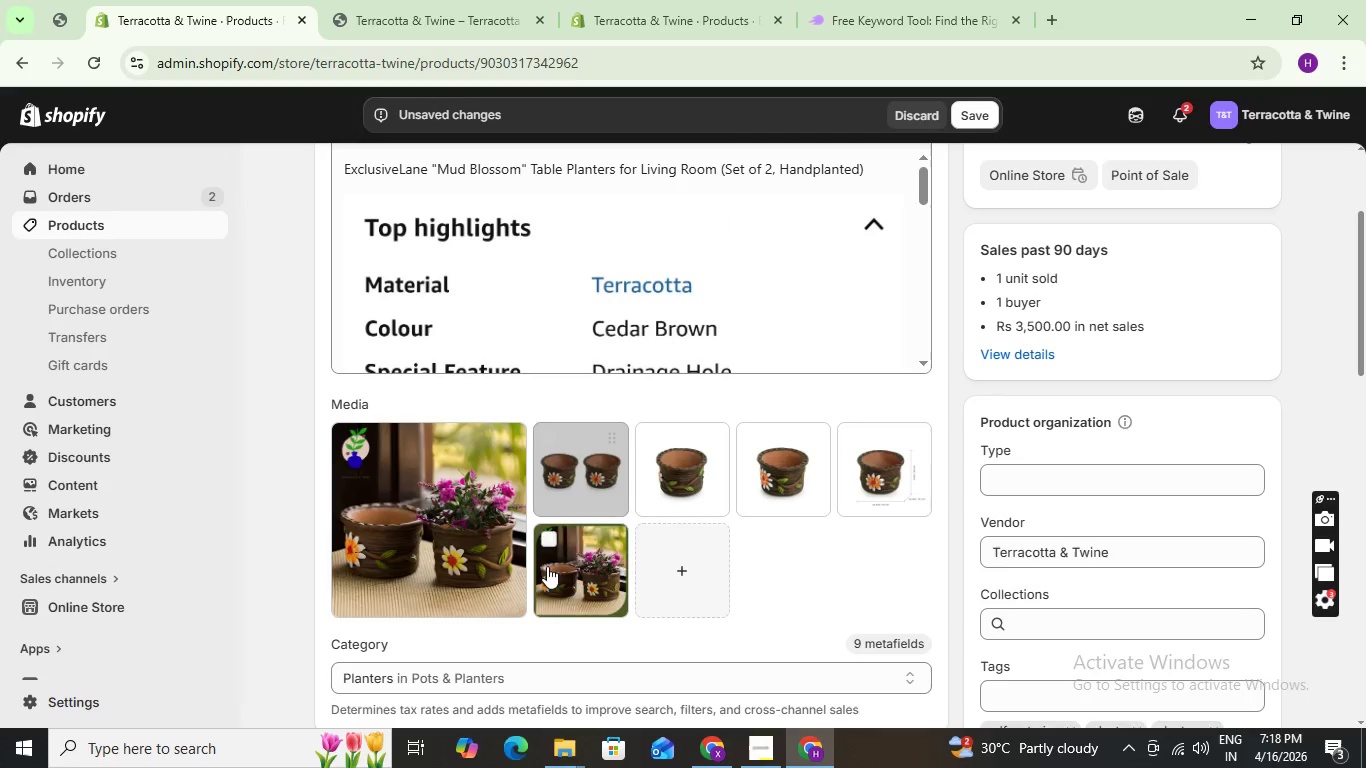 
left_click_drag(start_coordinate=[561, 579], to_coordinate=[430, 535])
 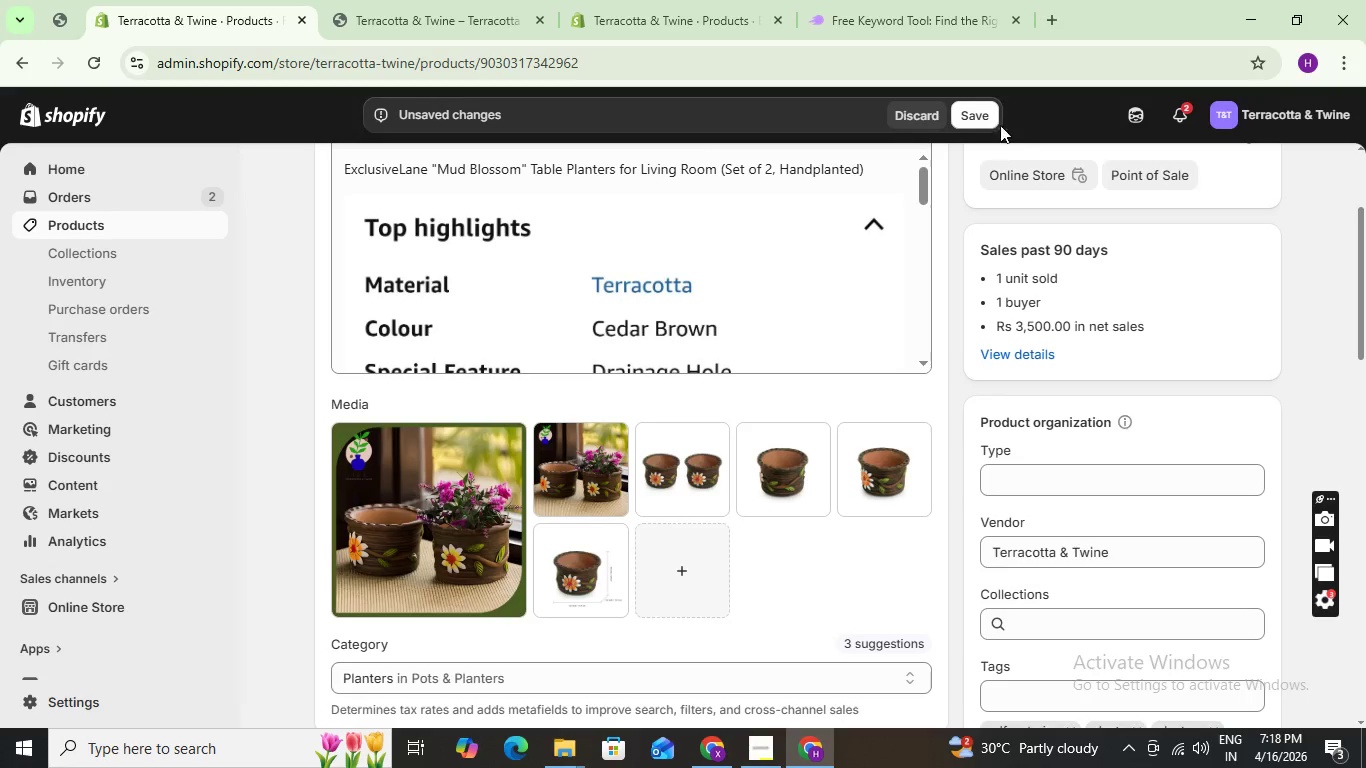 
left_click([986, 116])
 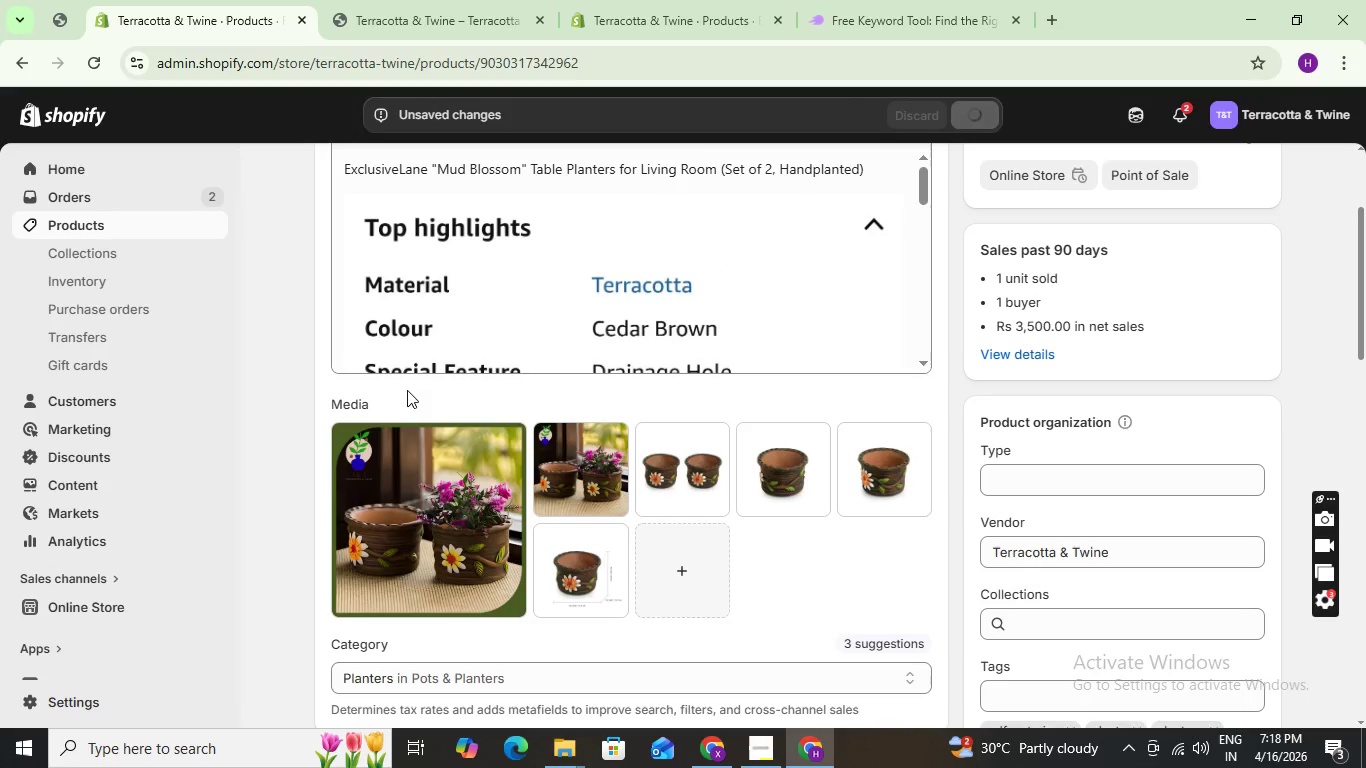 
scroll: coordinate [1086, 581], scroll_direction: down, amount: 2.0
 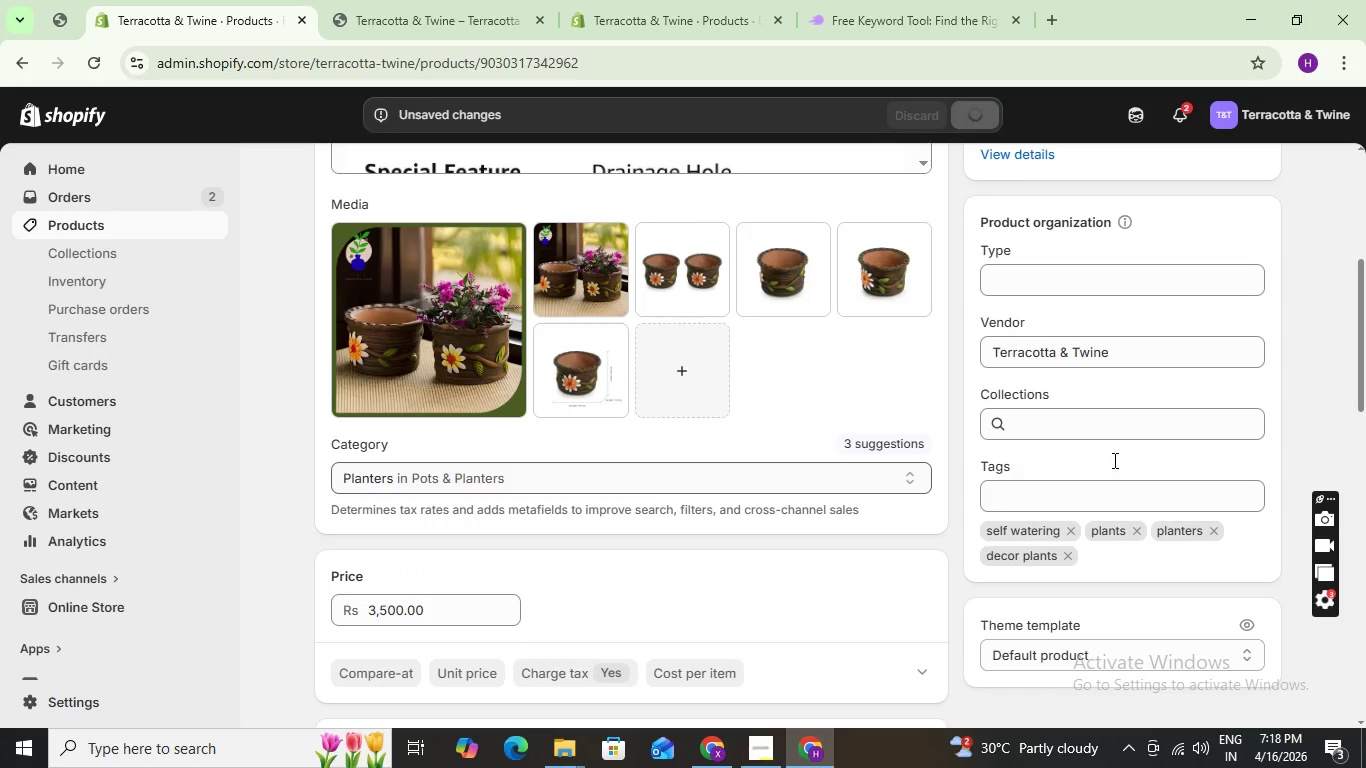 
left_click([1040, 436])
 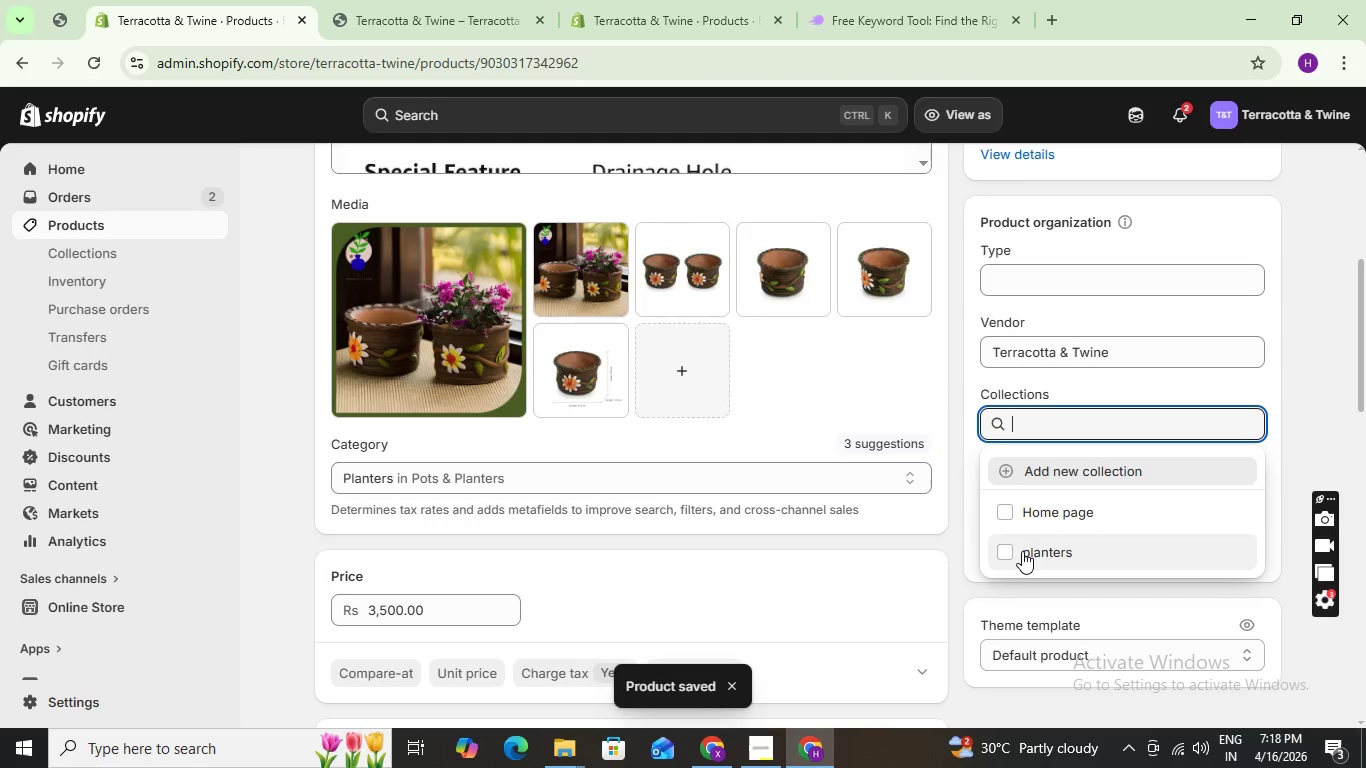 
left_click([1011, 552])
 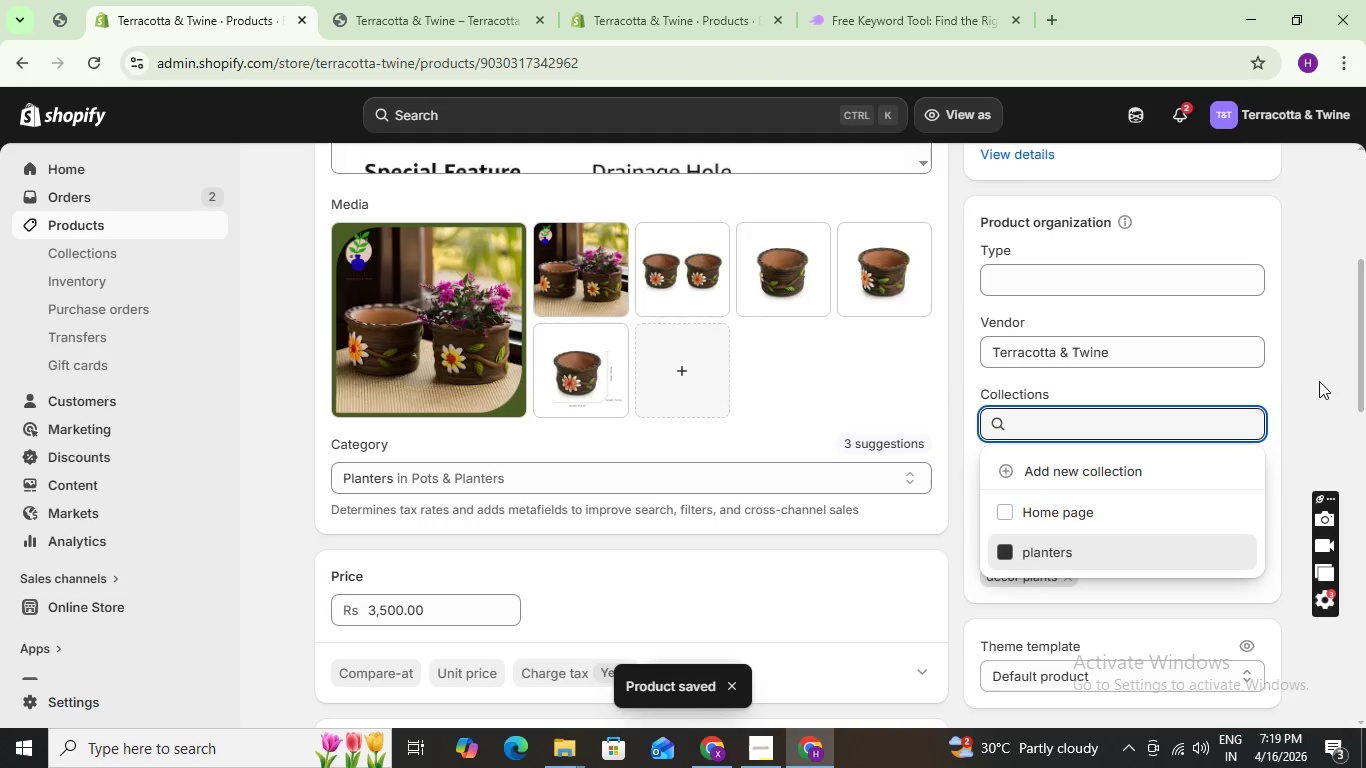 
left_click([1334, 380])
 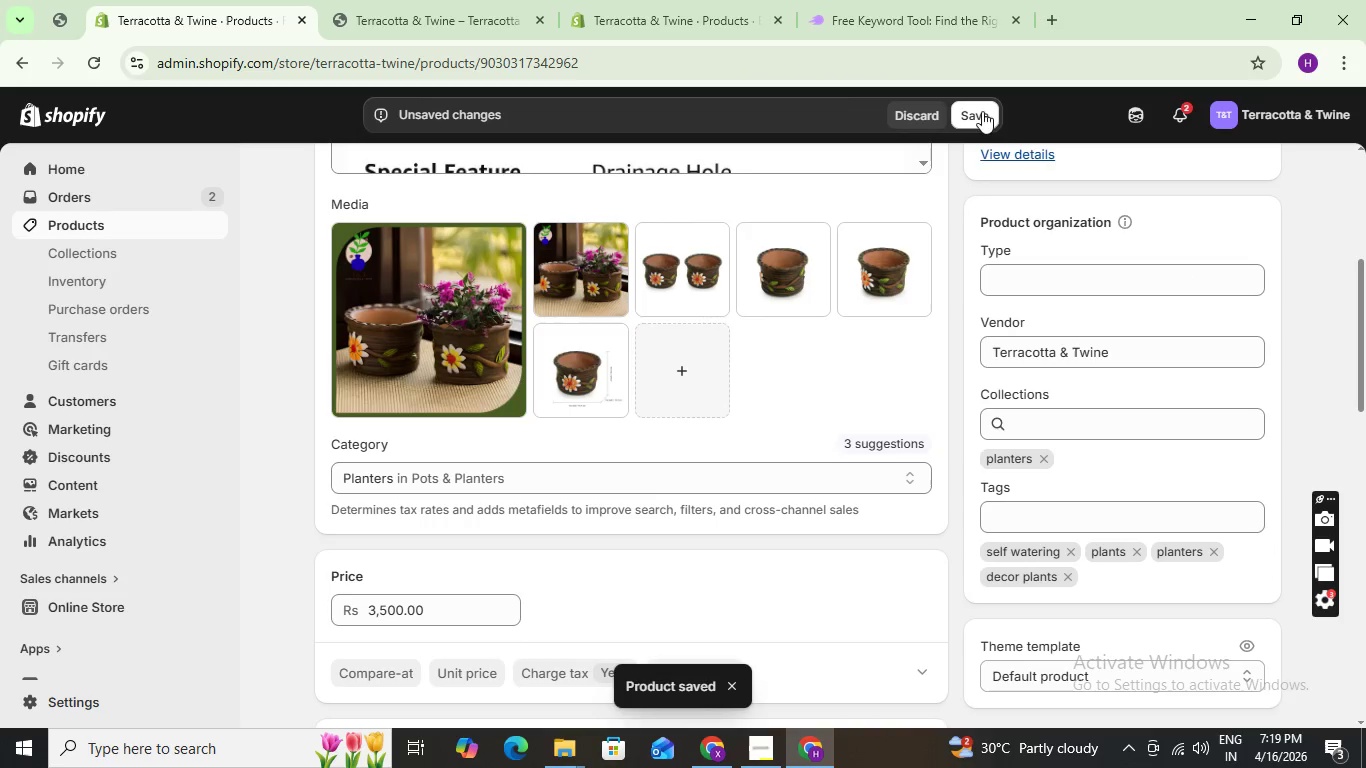 
left_click([983, 106])
 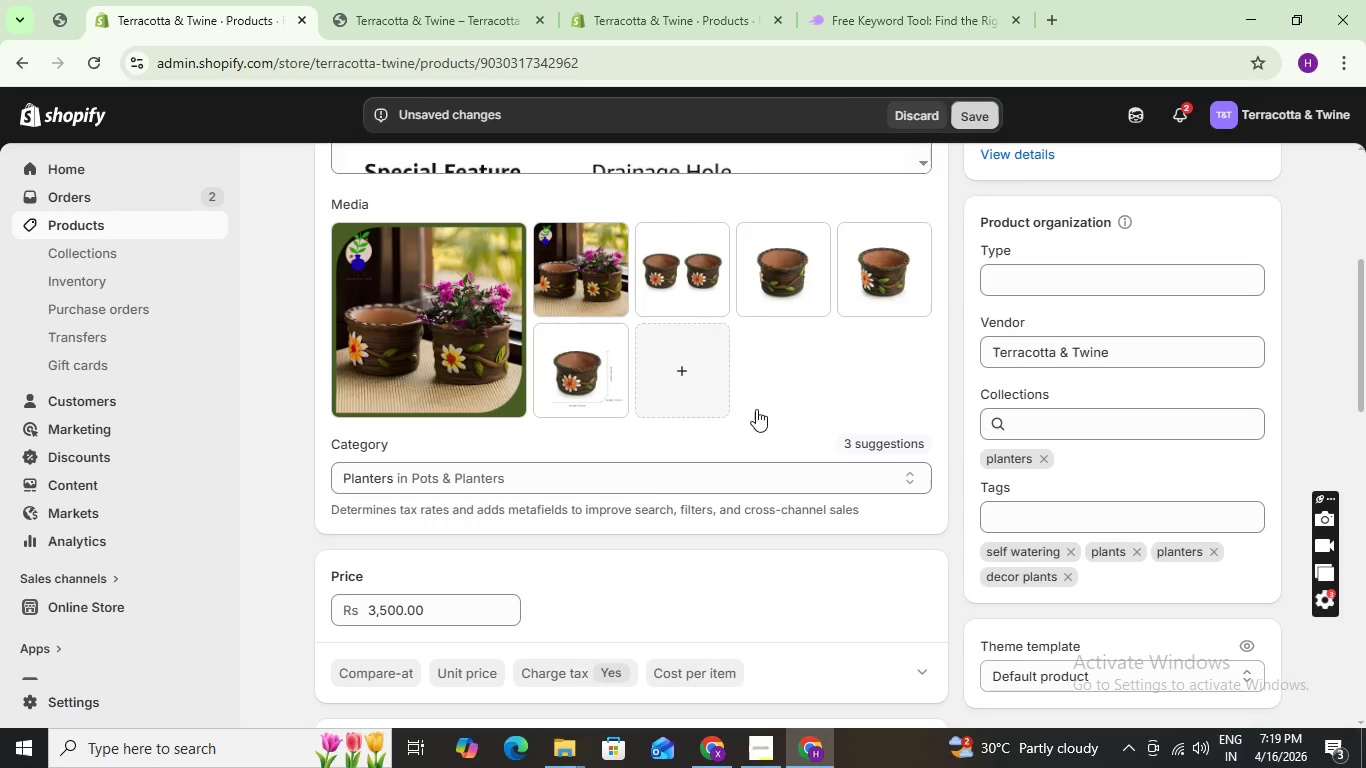 
scroll: coordinate [703, 348], scroll_direction: up, amount: 4.0
 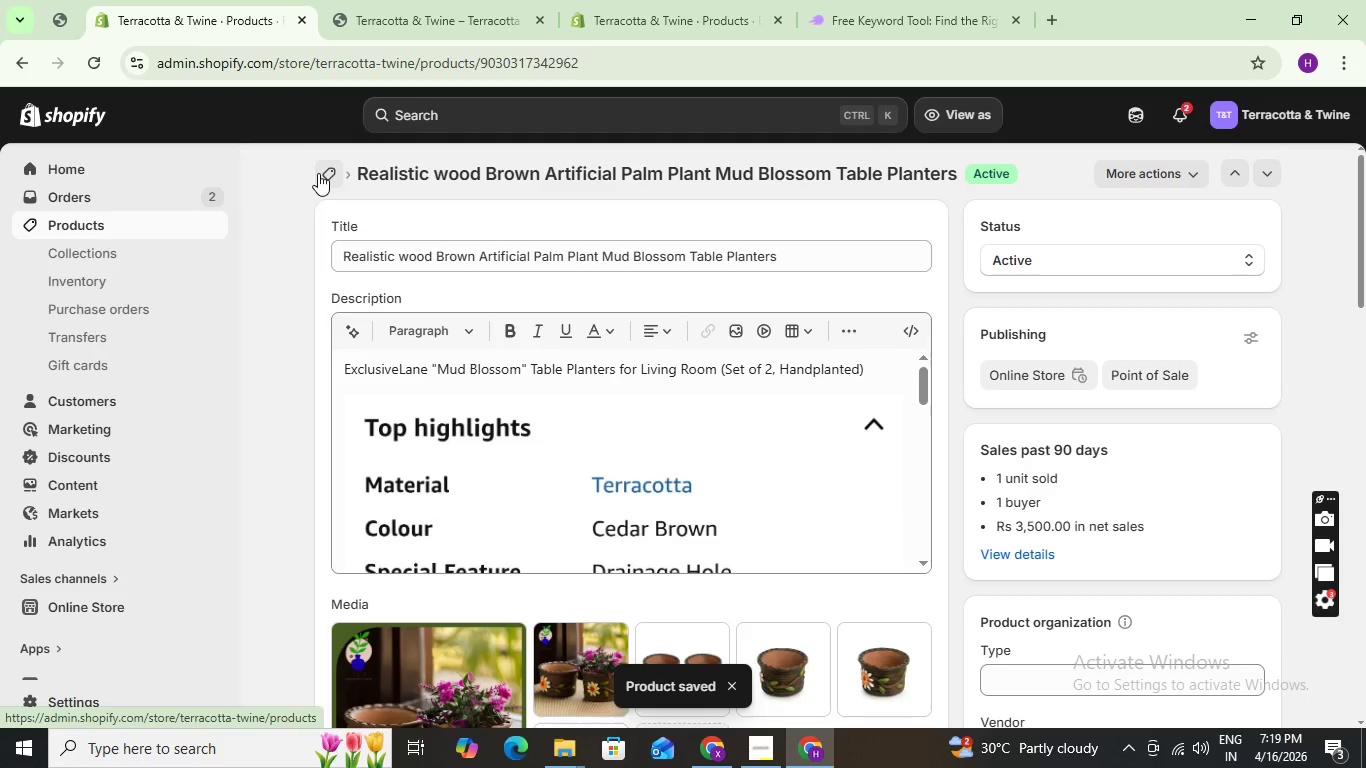 
wait(6.63)
 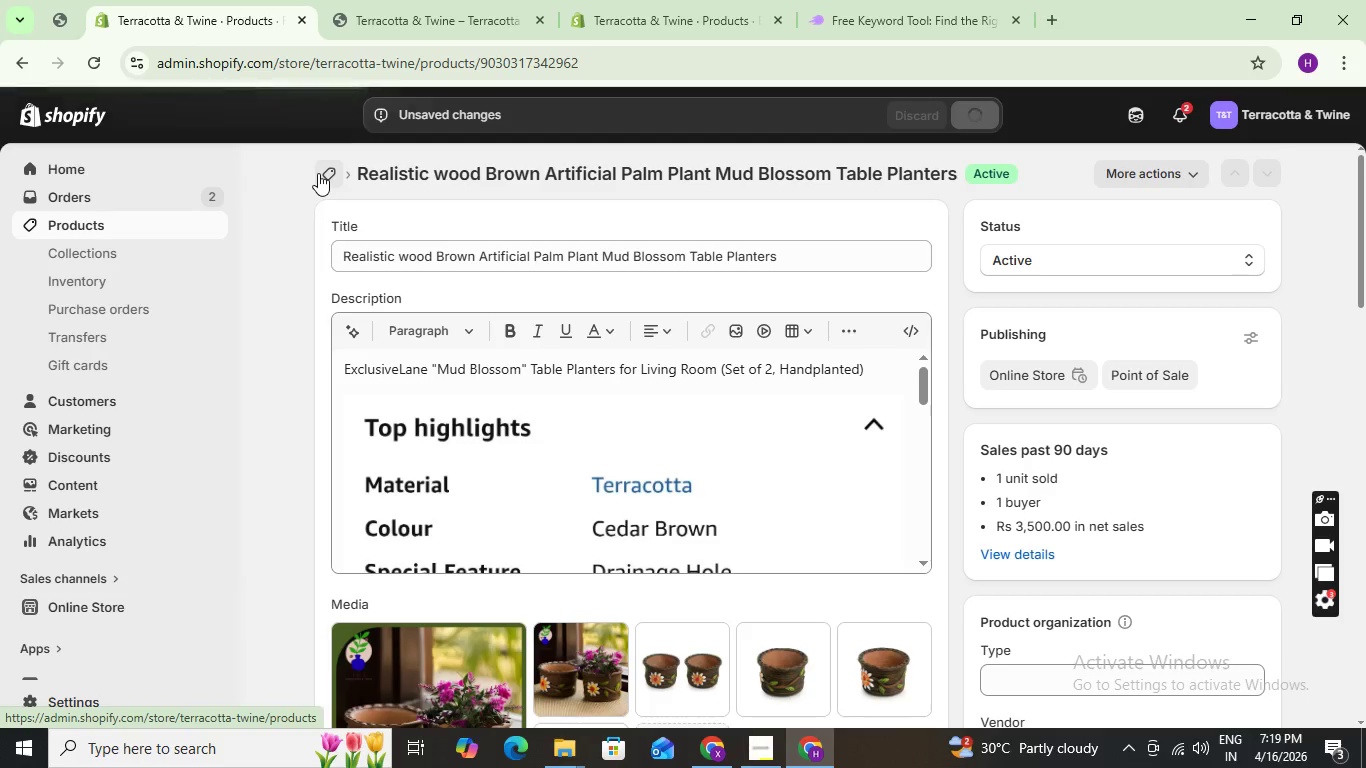 
left_click([318, 173])
 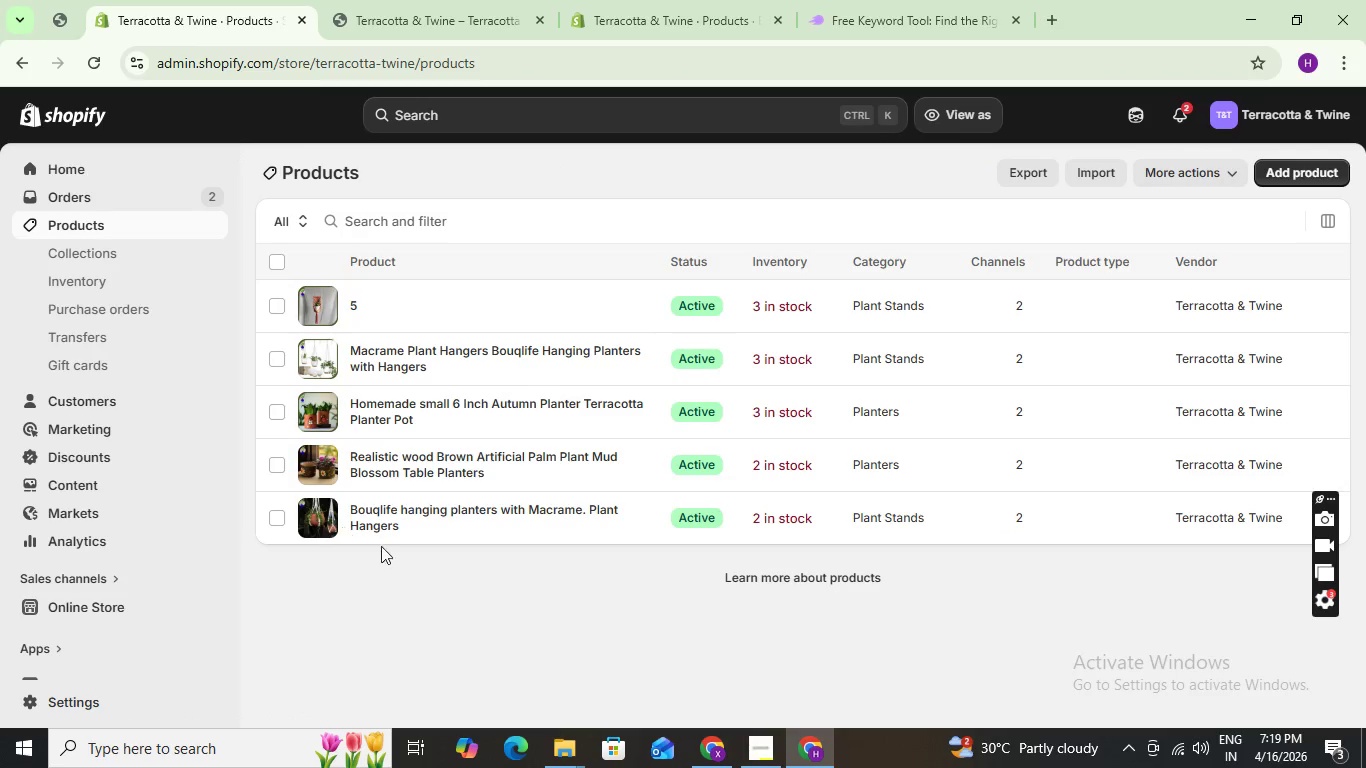 
left_click([368, 510])
 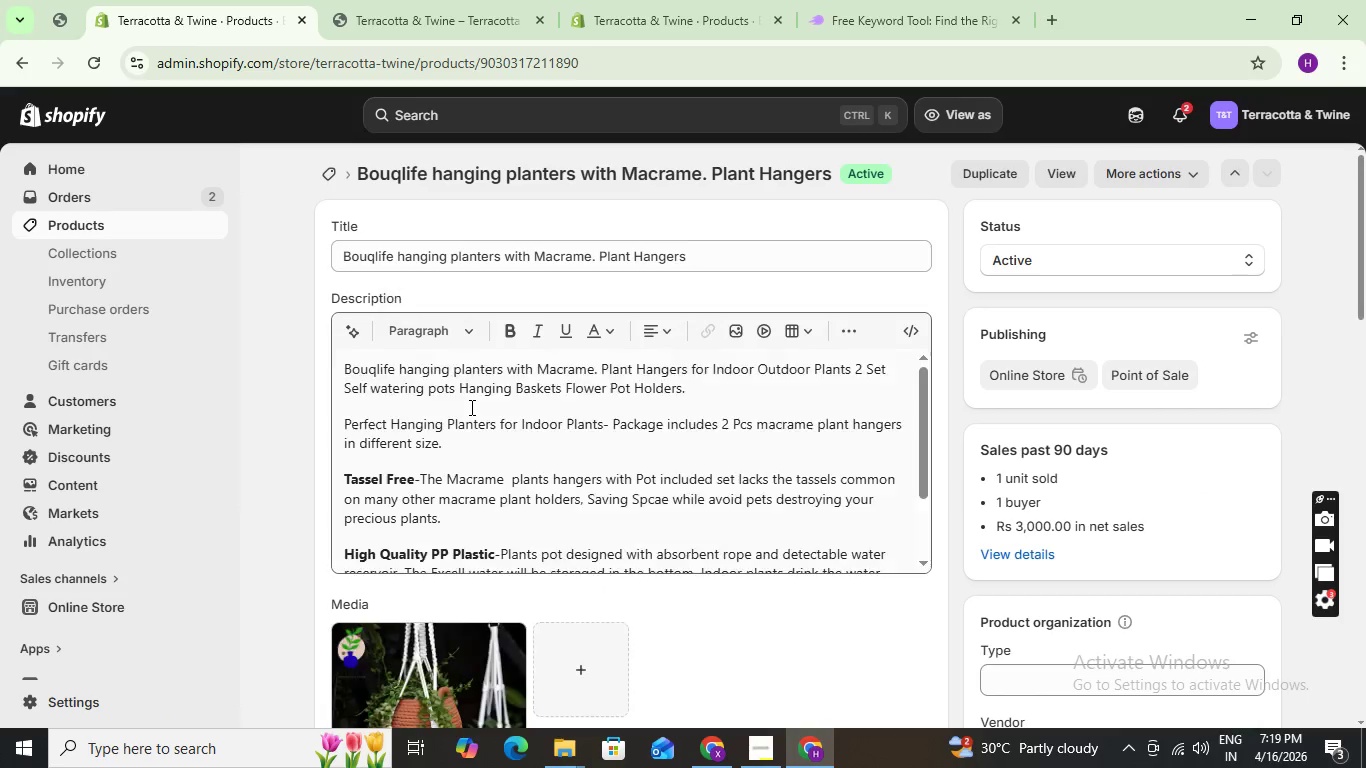 
wait(5.92)
 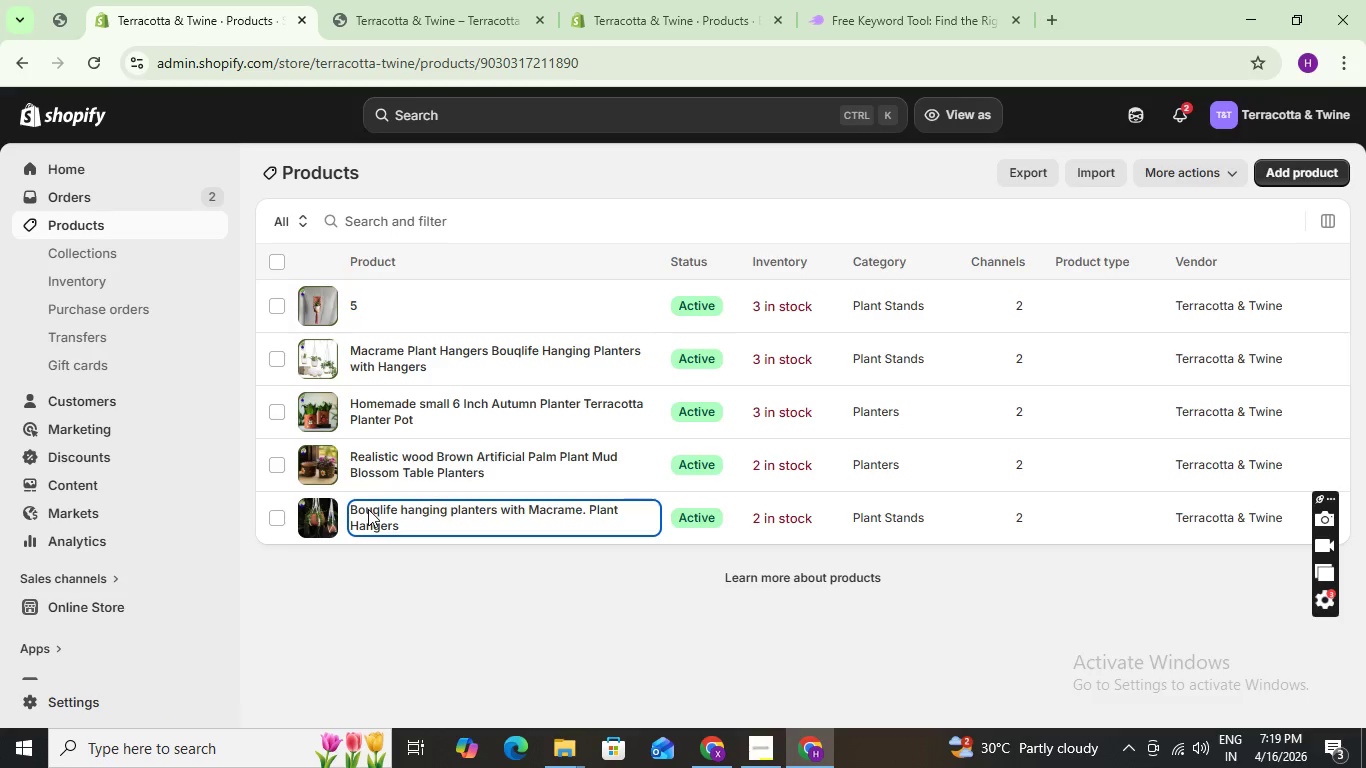 
scroll: coordinate [535, 599], scroll_direction: down, amount: 1.0
 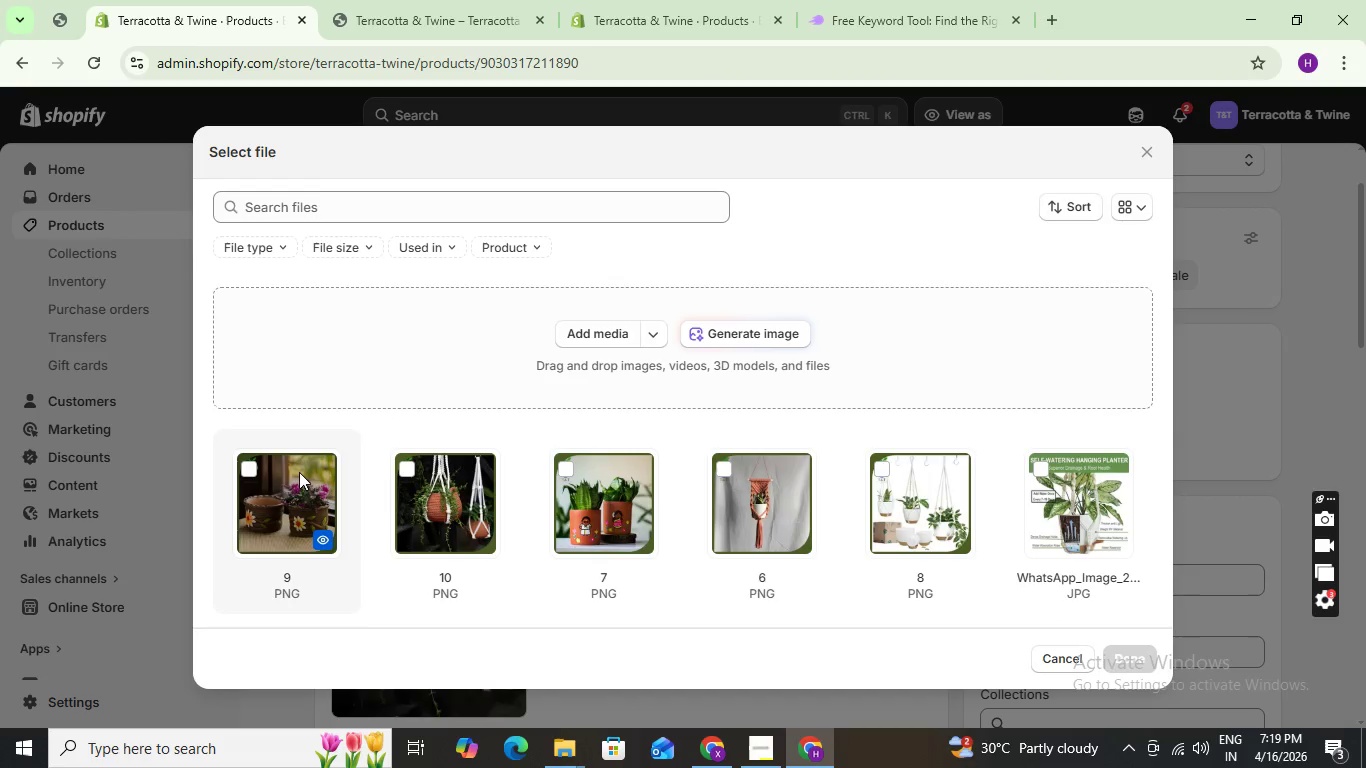 
left_click([406, 472])
 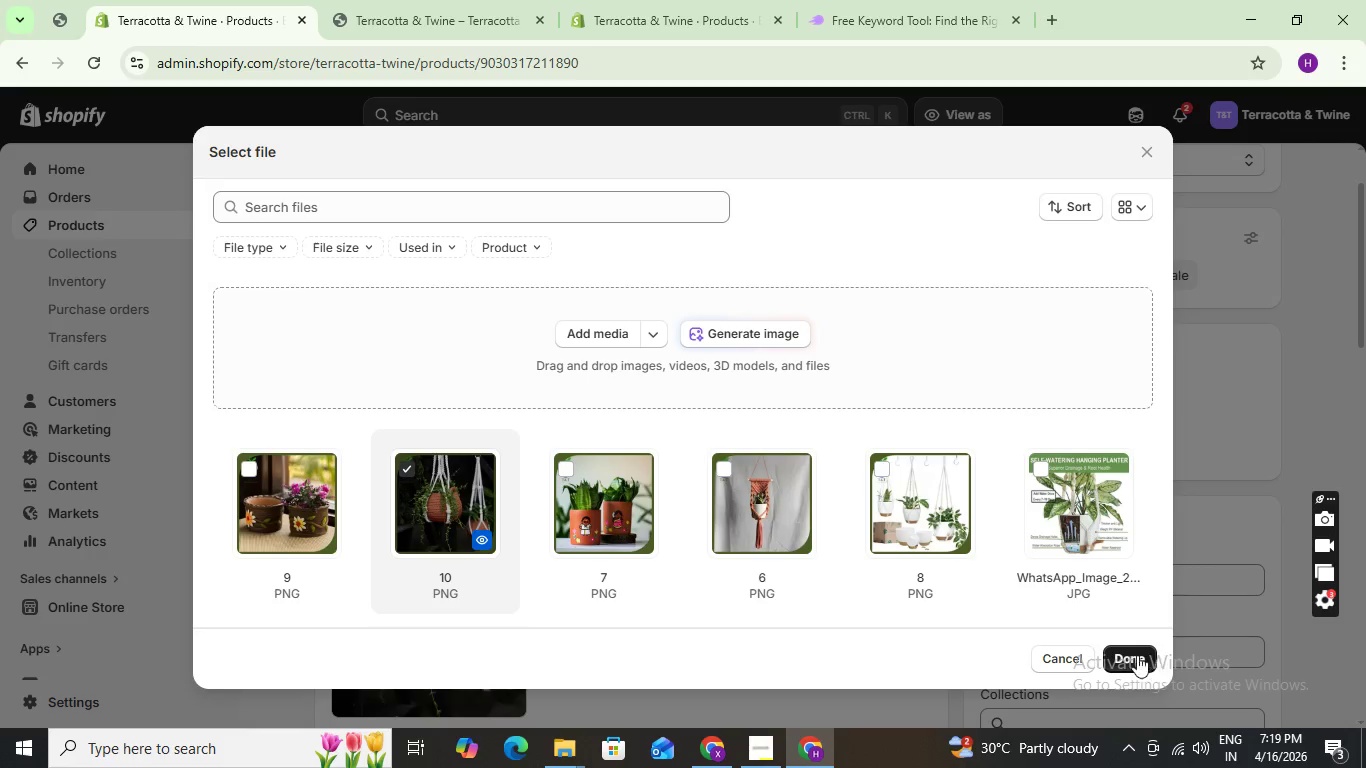 
left_click([1130, 654])
 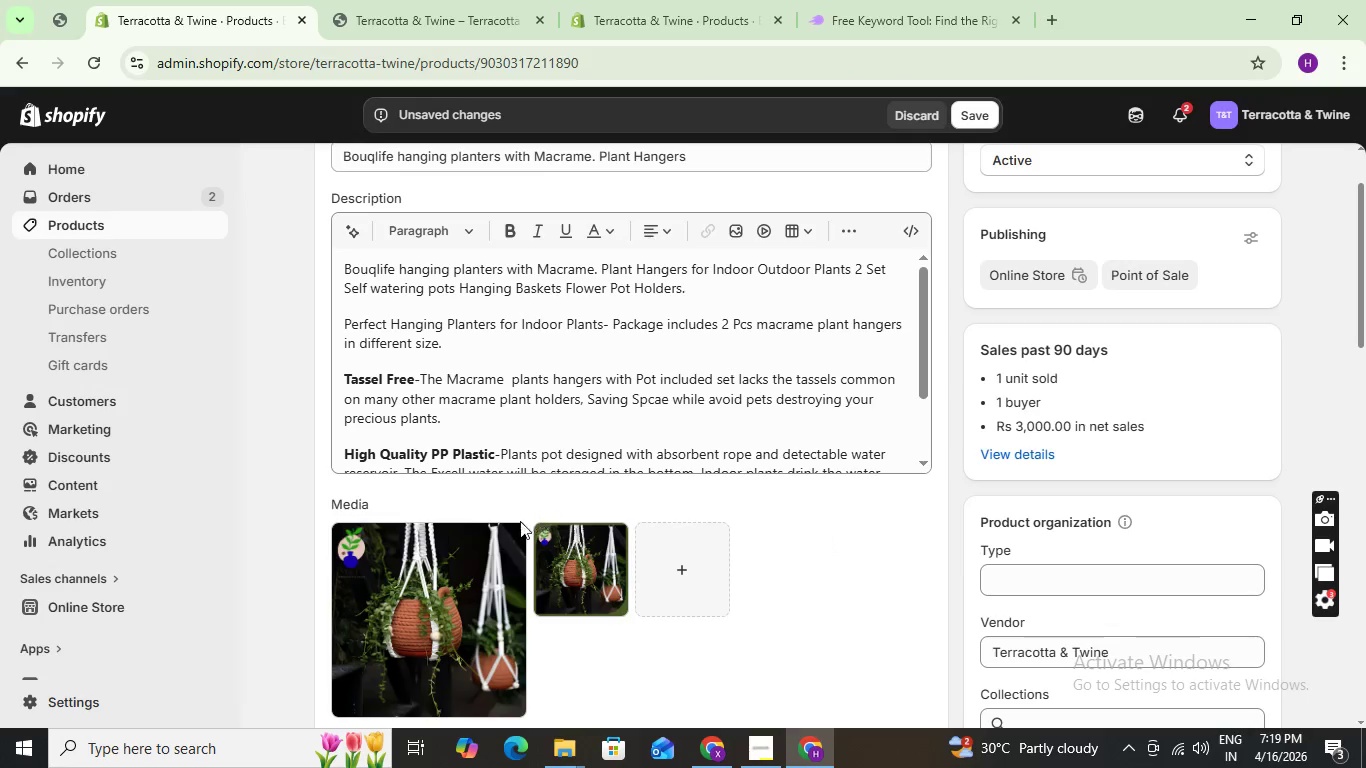 
left_click_drag(start_coordinate=[585, 573], to_coordinate=[440, 618])
 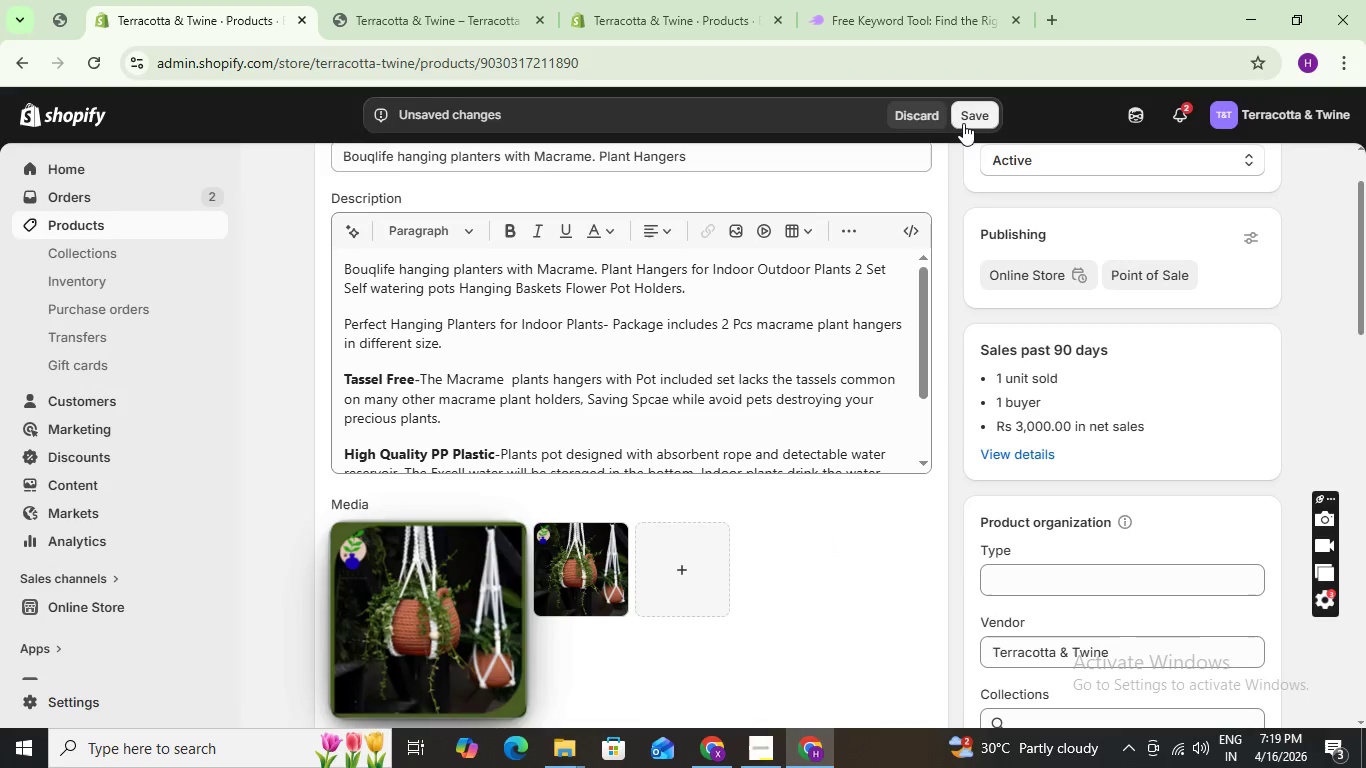 
left_click([963, 123])
 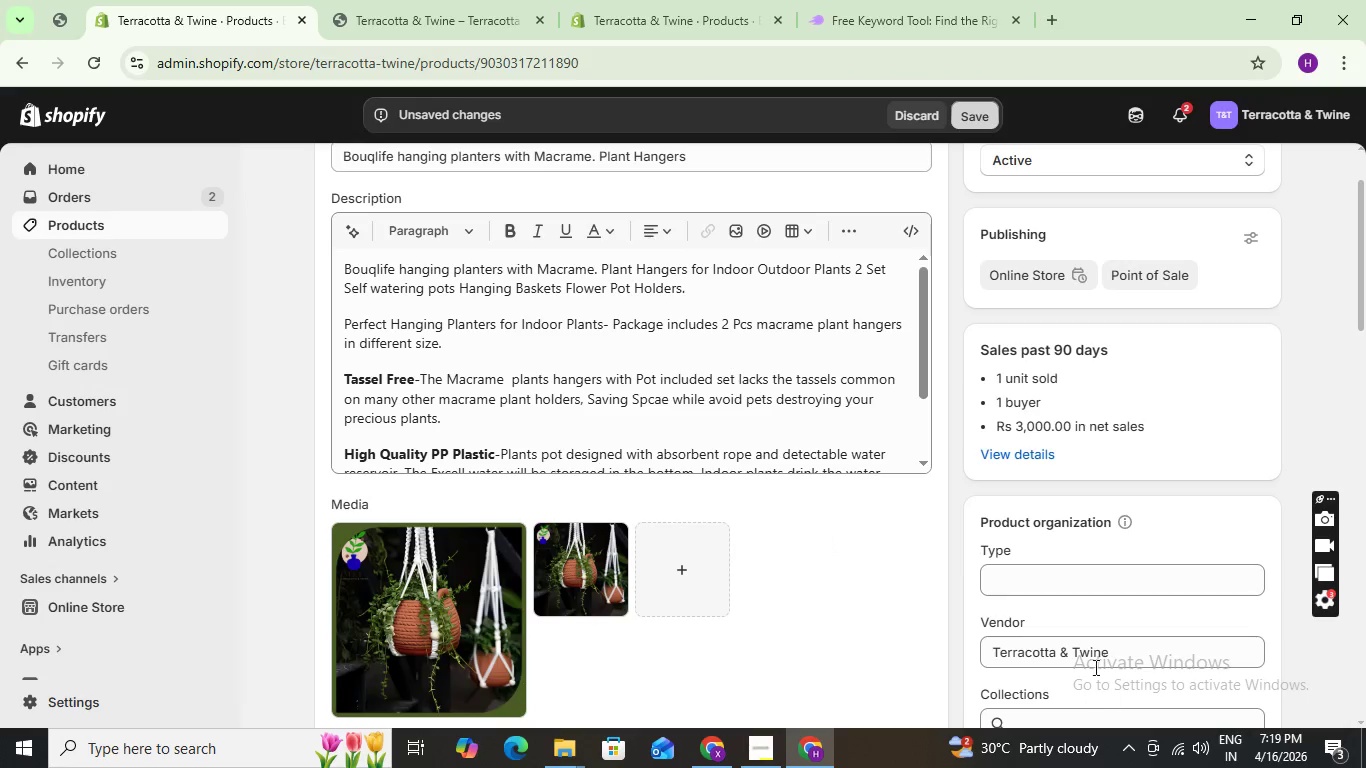 
scroll: coordinate [1128, 560], scroll_direction: down, amount: 3.0
 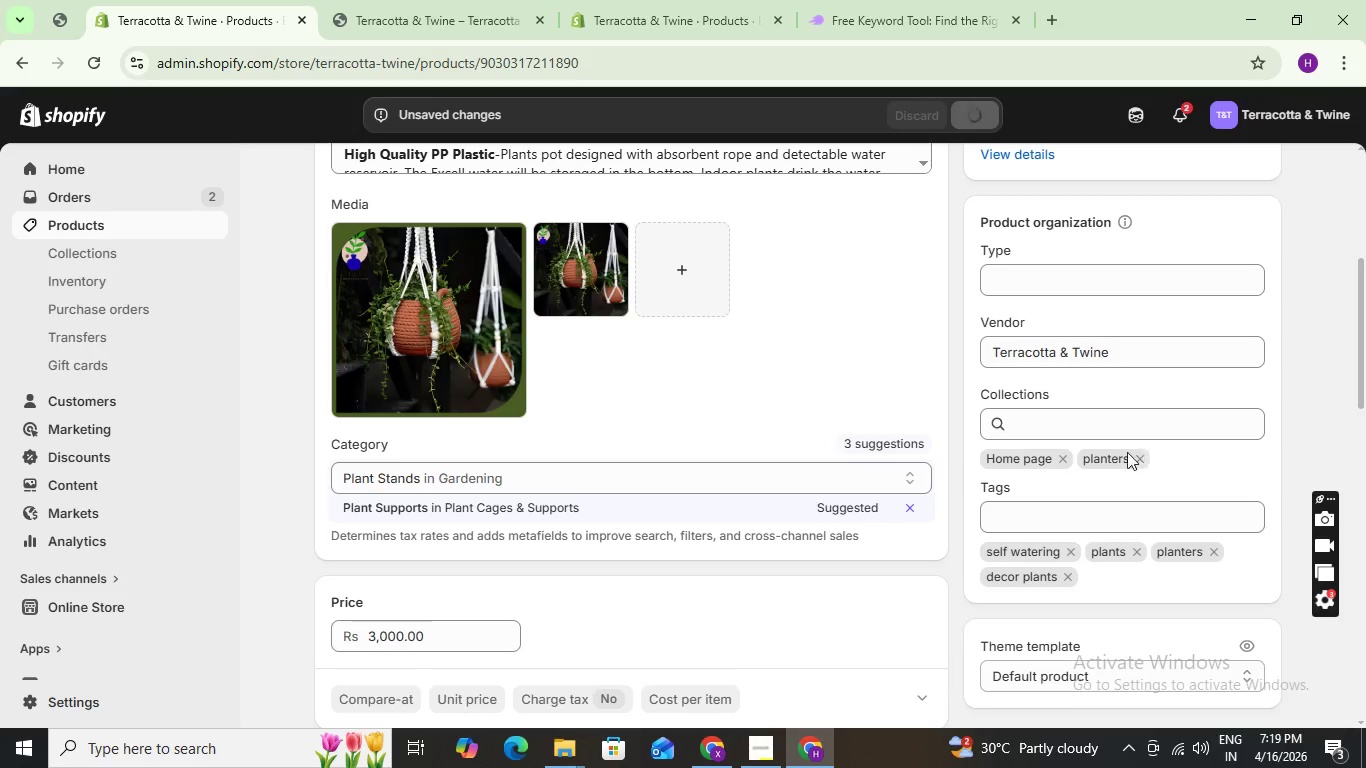 
wait(5.27)
 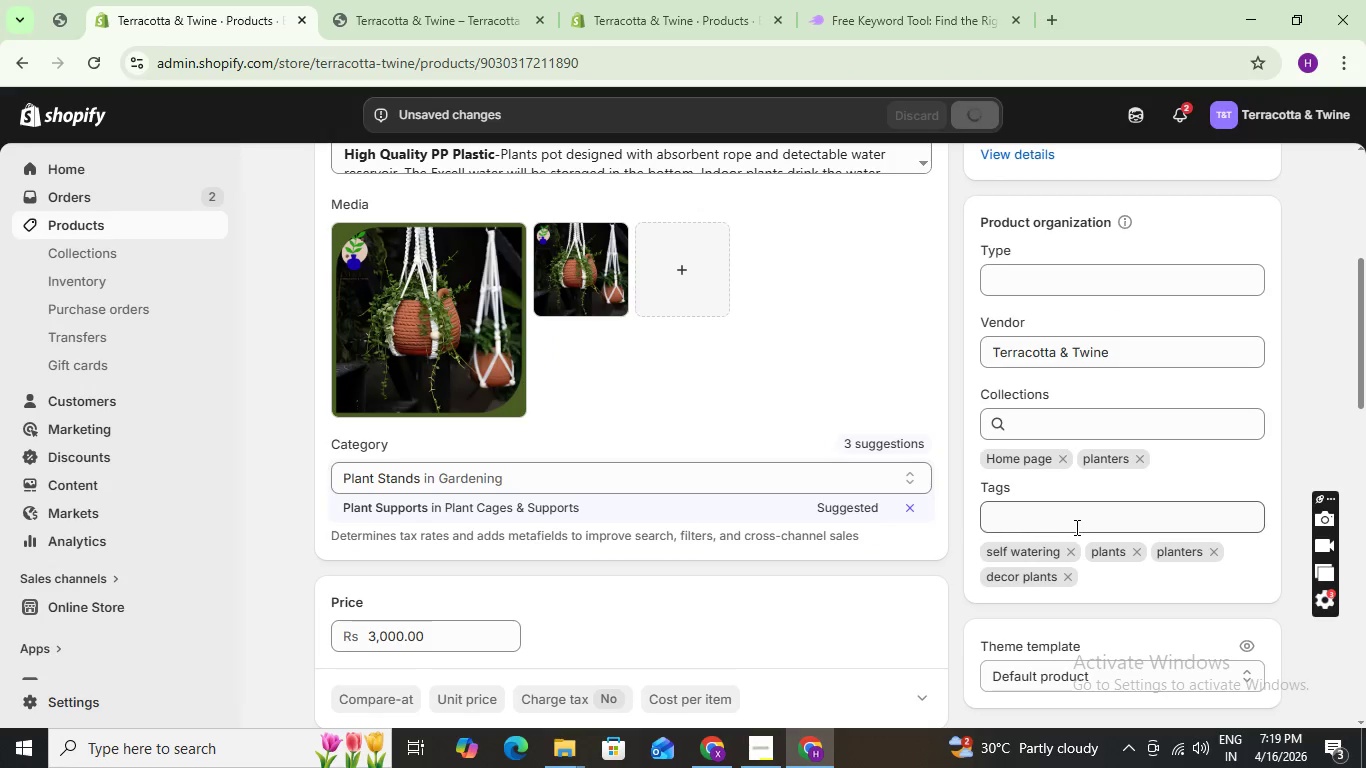 
left_click([1061, 459])
 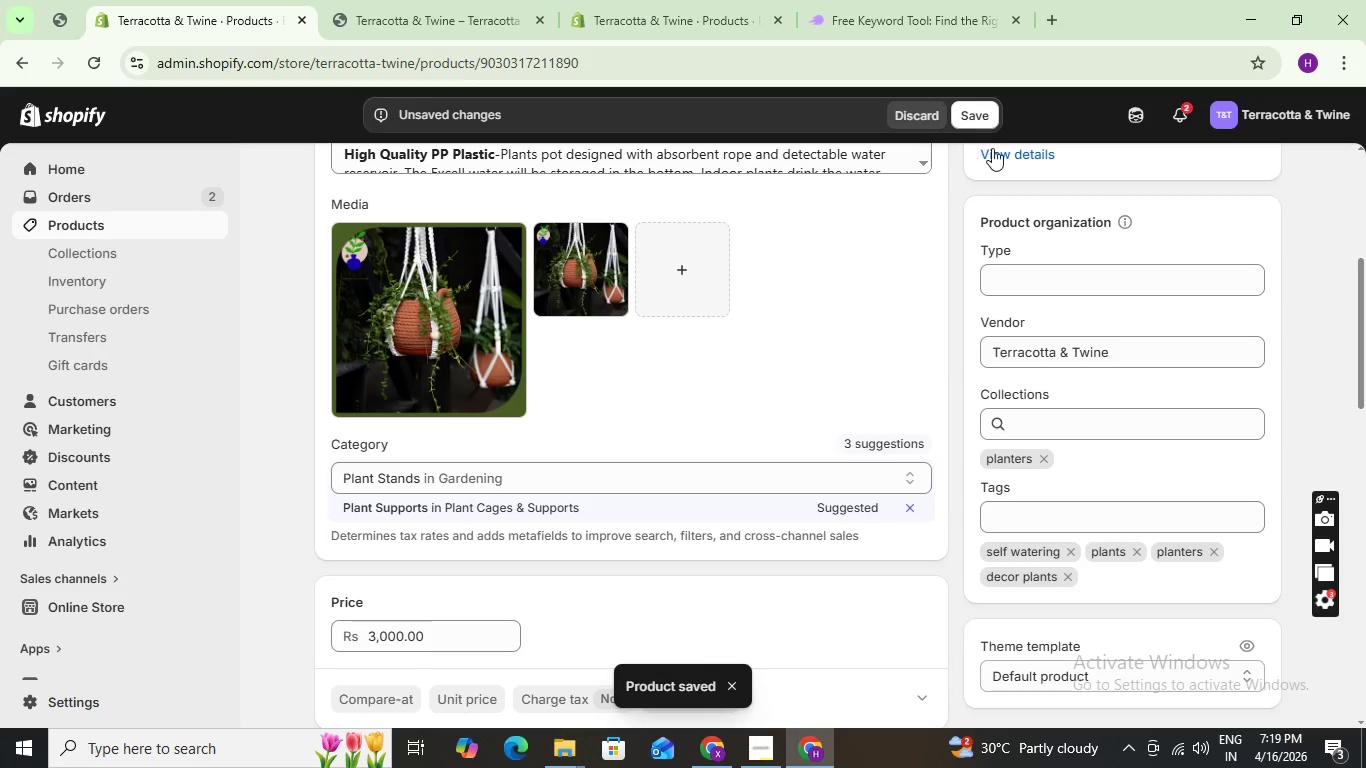 
left_click([977, 106])
 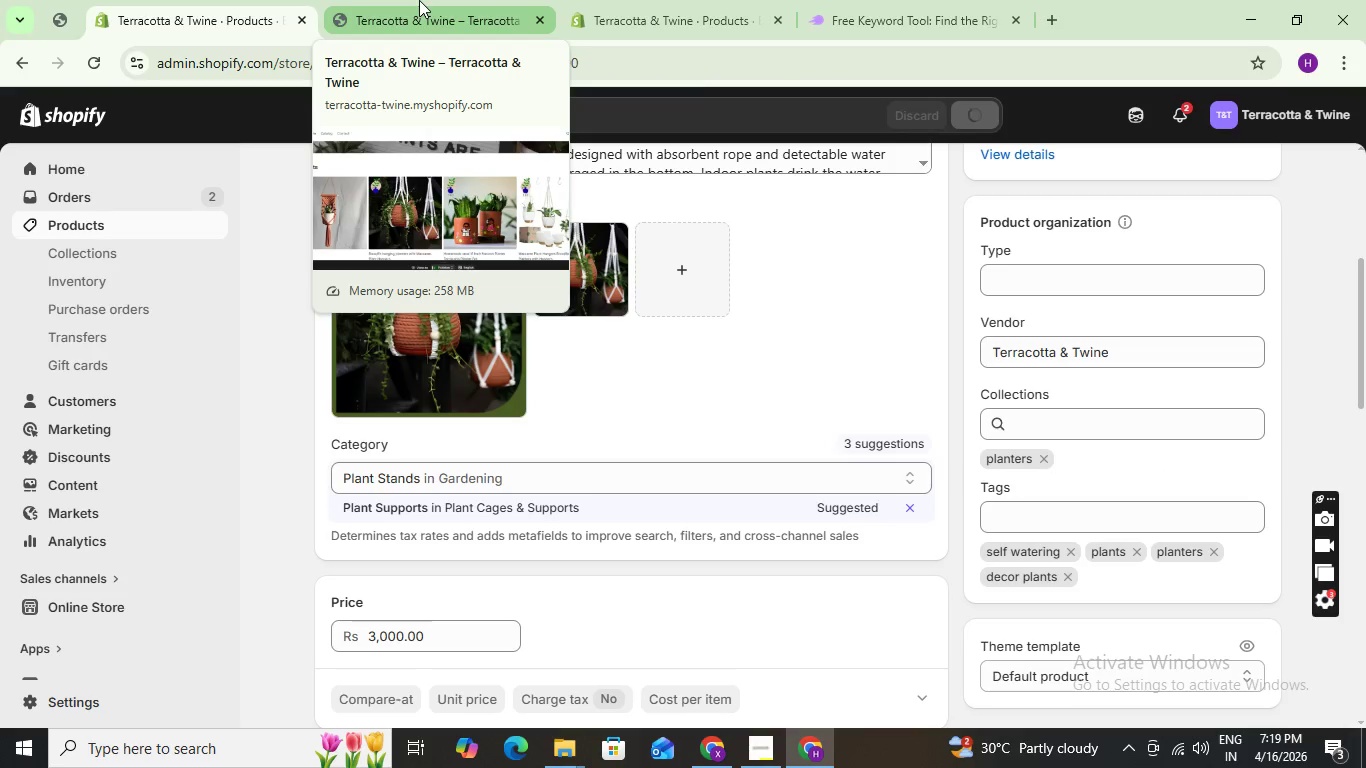 
wait(5.42)
 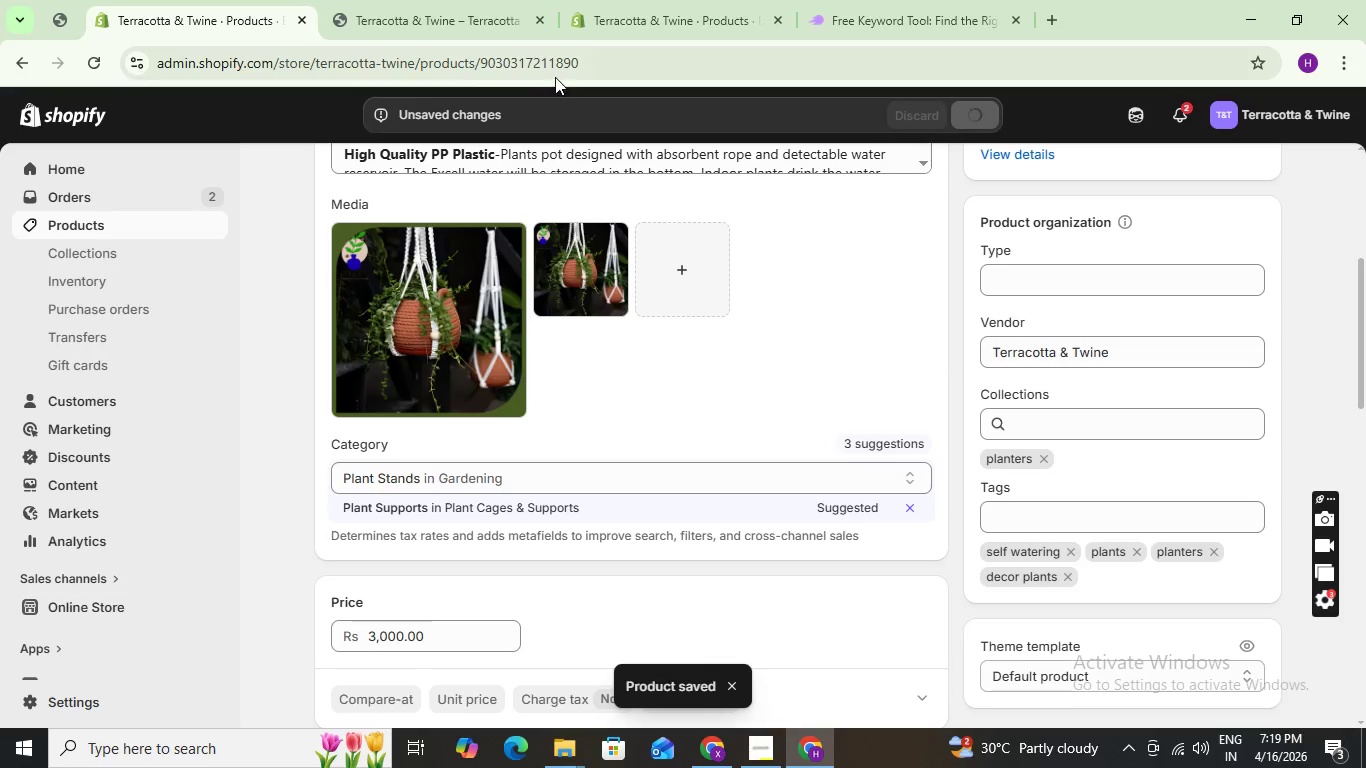 
left_click([419, 0])
 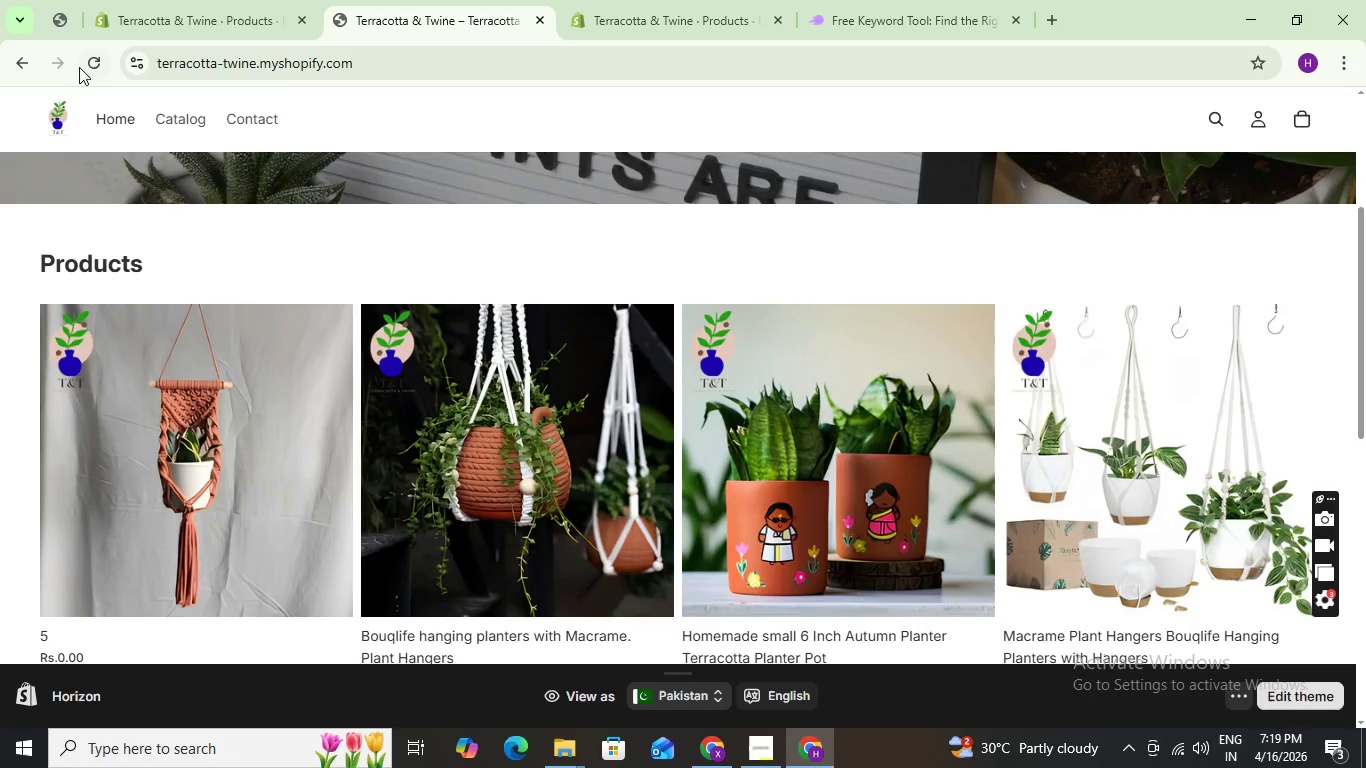 
left_click([93, 67])
 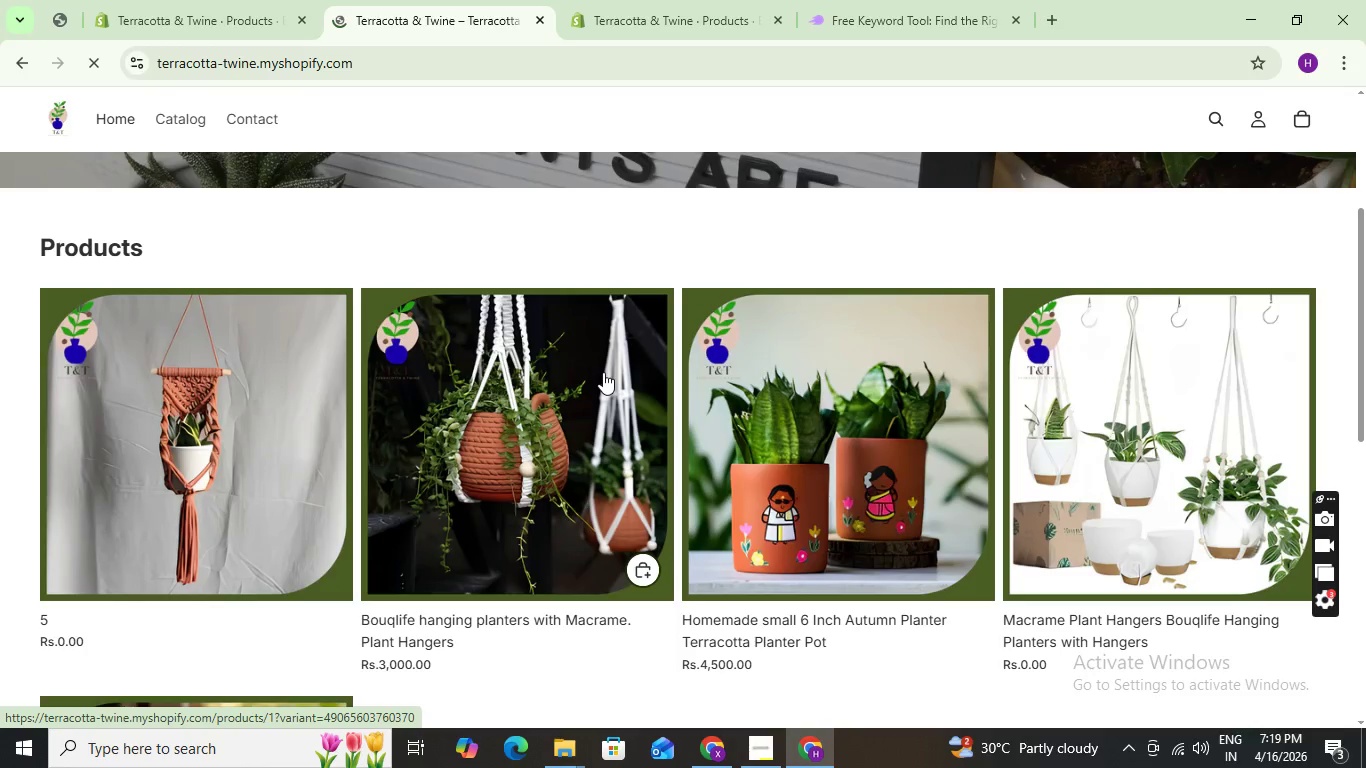 
scroll: coordinate [631, 344], scroll_direction: up, amount: 7.0
 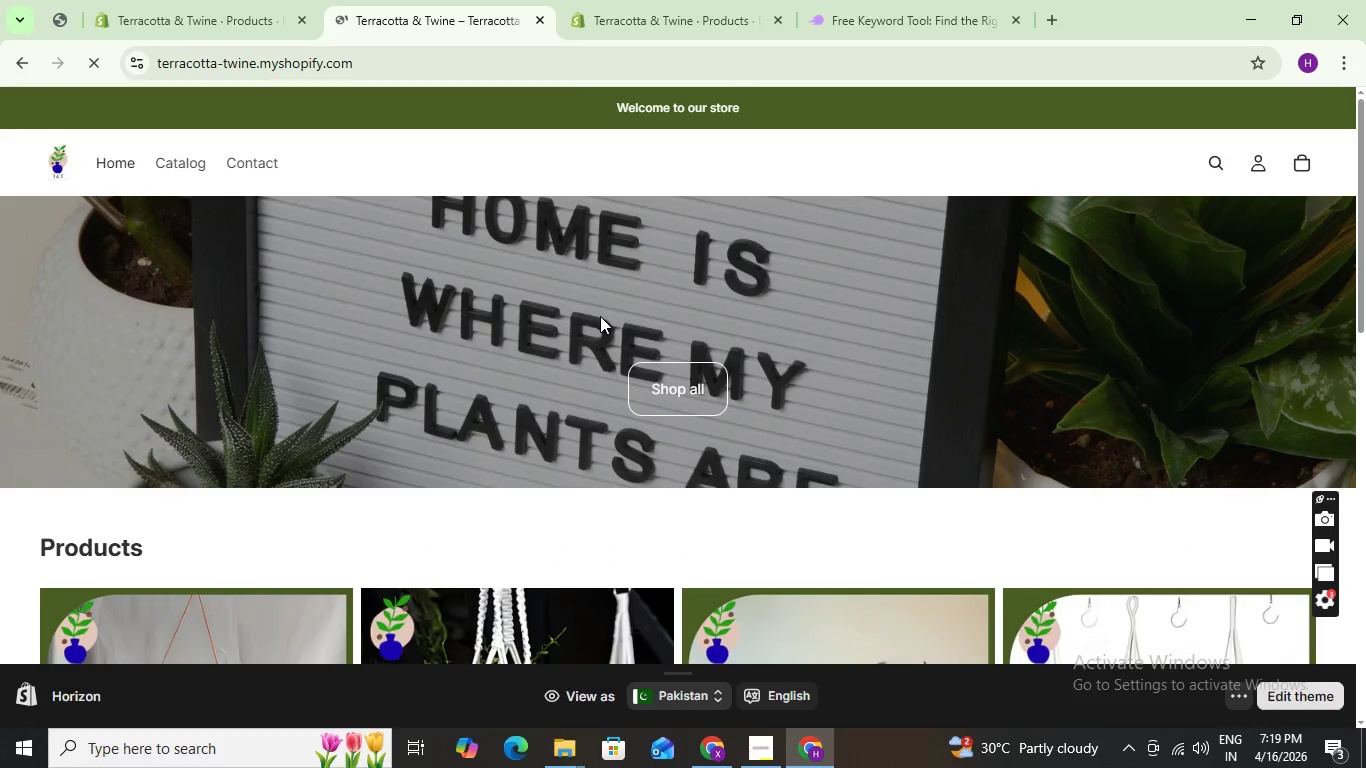 
scroll: coordinate [601, 322], scroll_direction: down, amount: 4.0
 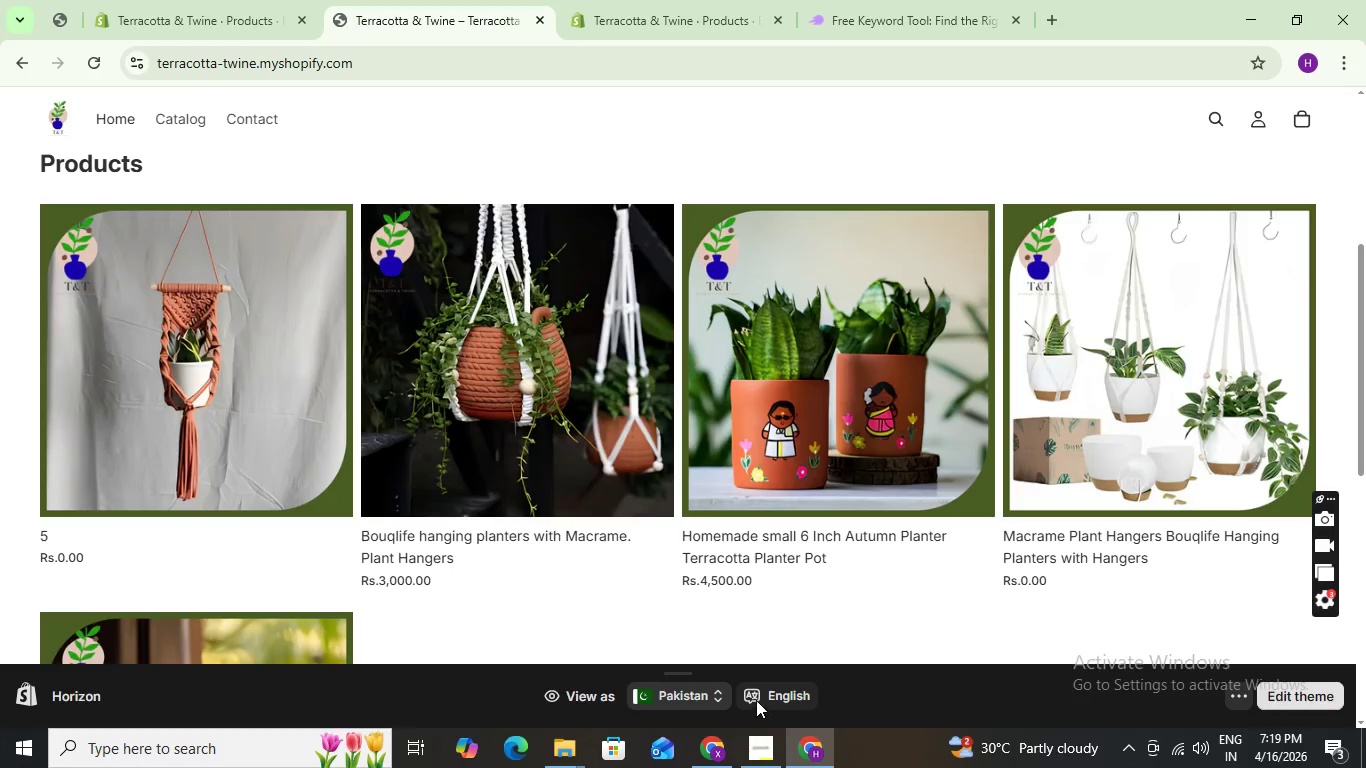 
wait(9.4)
 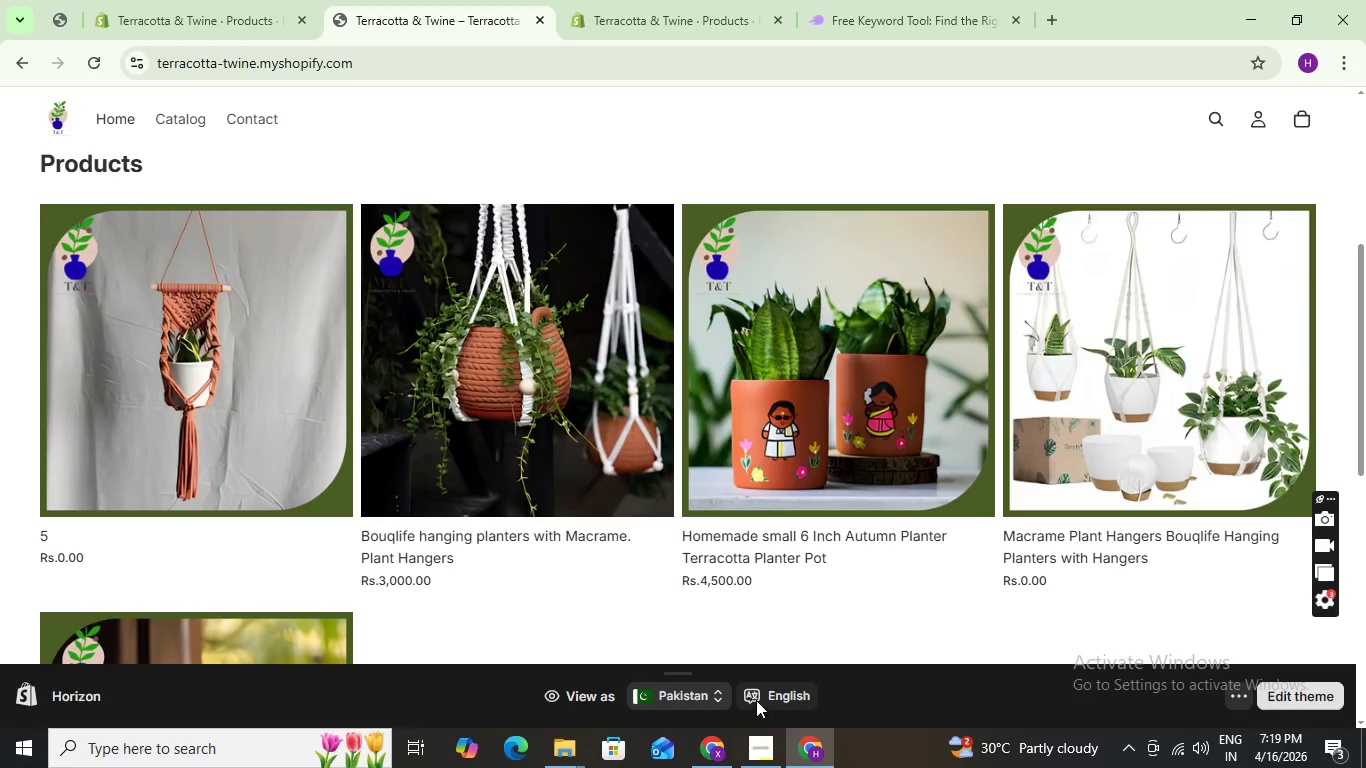 
left_click([187, 0])
 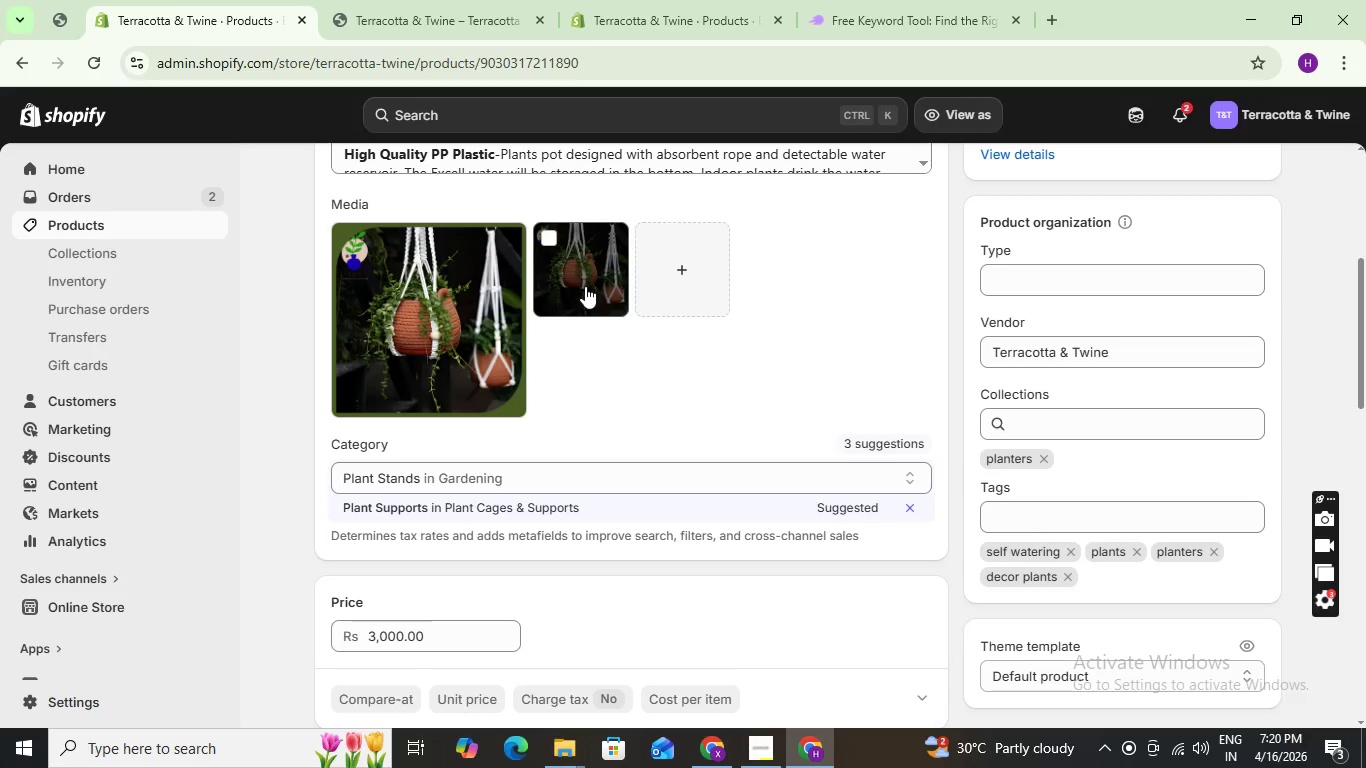 
left_click([388, 0])
 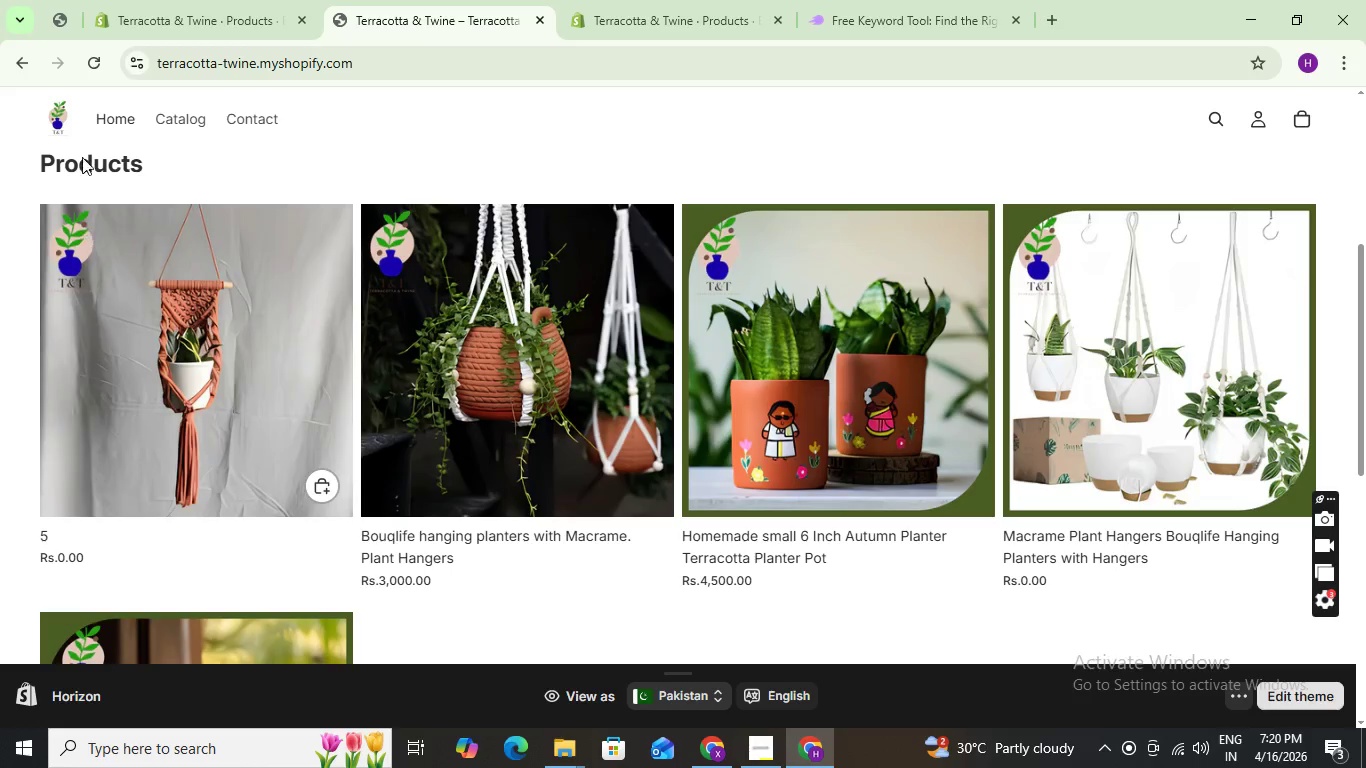 
left_click([96, 52])
 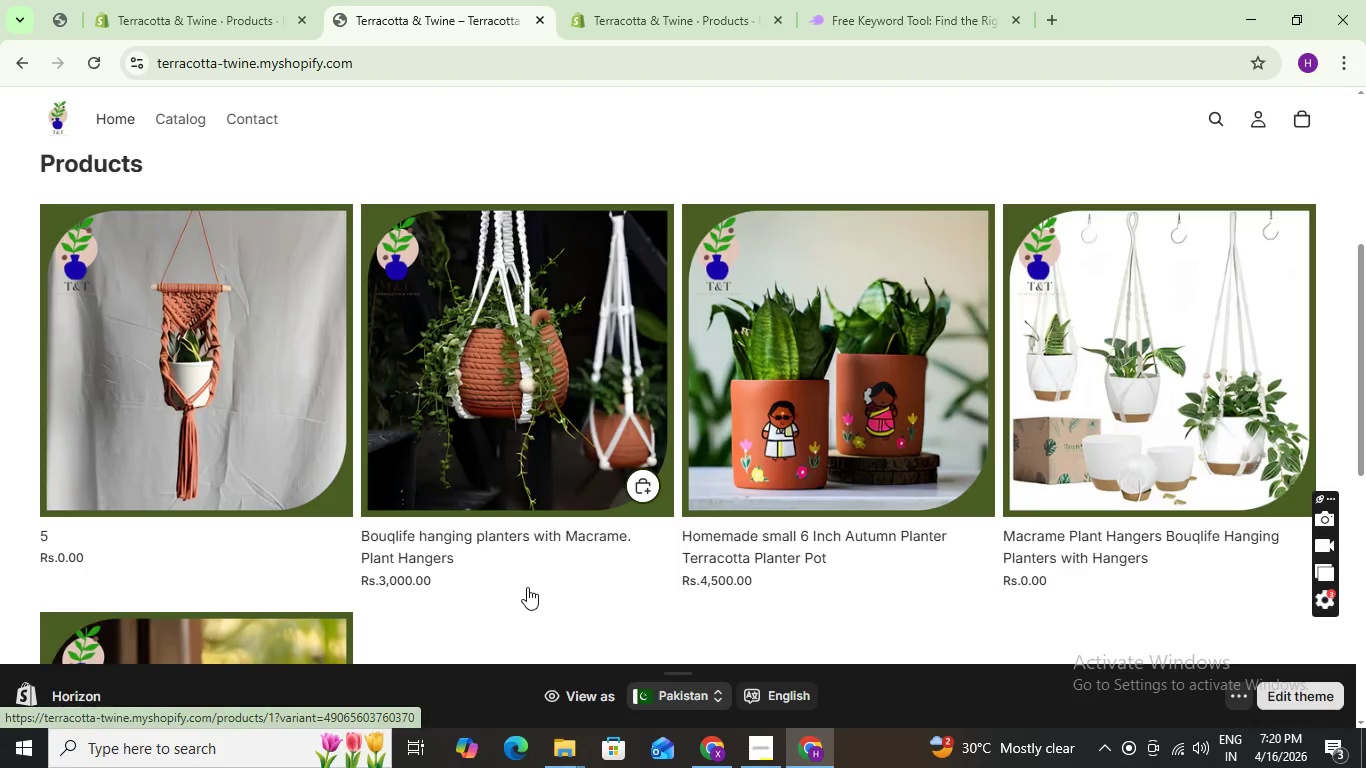 
wait(12.53)
 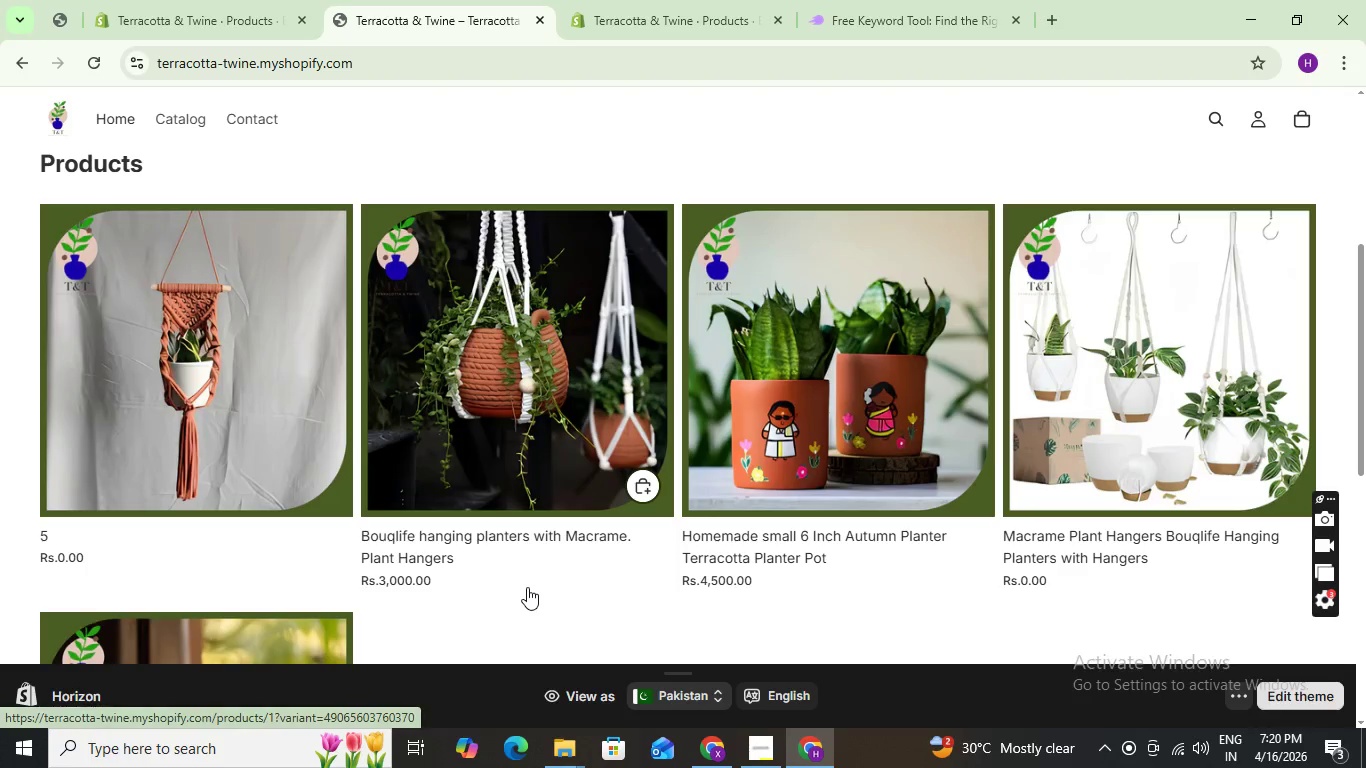 
scroll: coordinate [177, 501], scroll_direction: down, amount: 2.0
 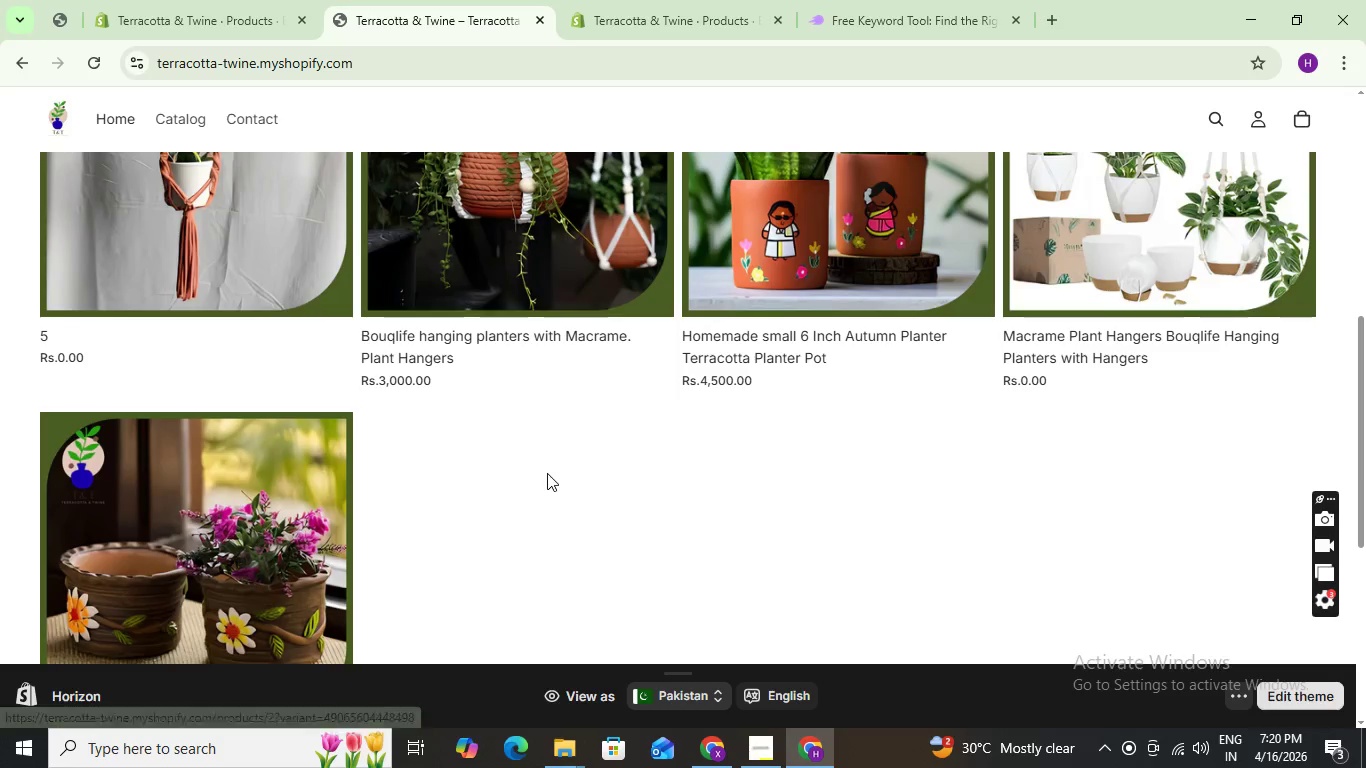 
scroll: coordinate [545, 471], scroll_direction: up, amount: 4.0
 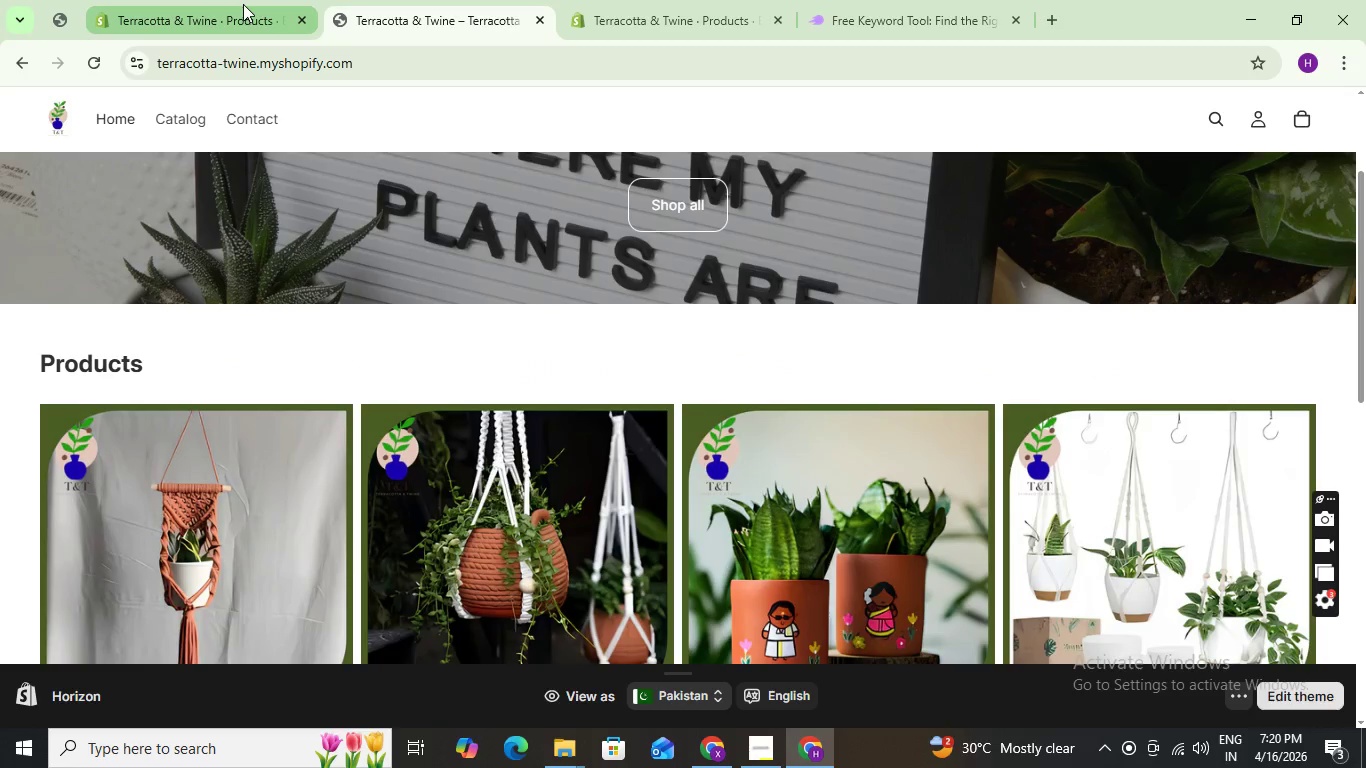 
left_click([243, 4])
 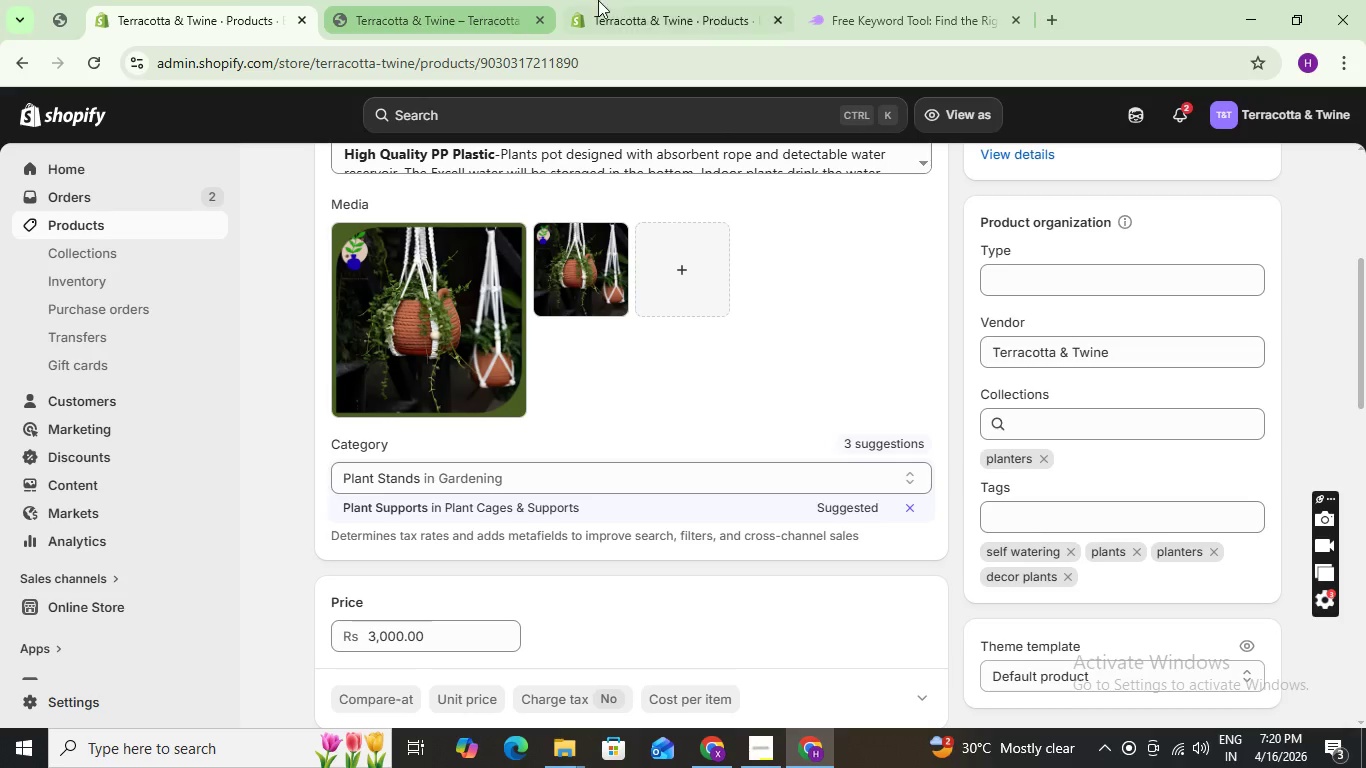 
left_click([612, 0])
 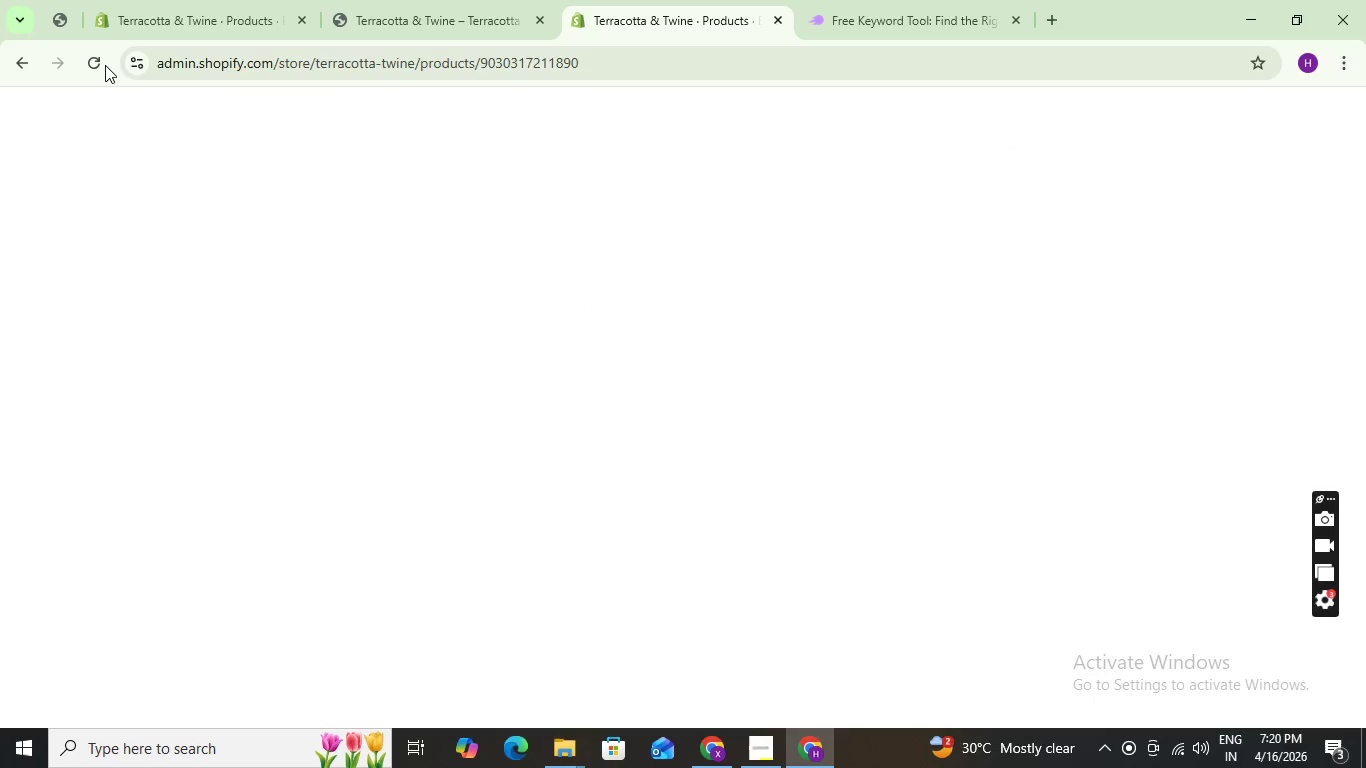 
left_click([95, 64])
 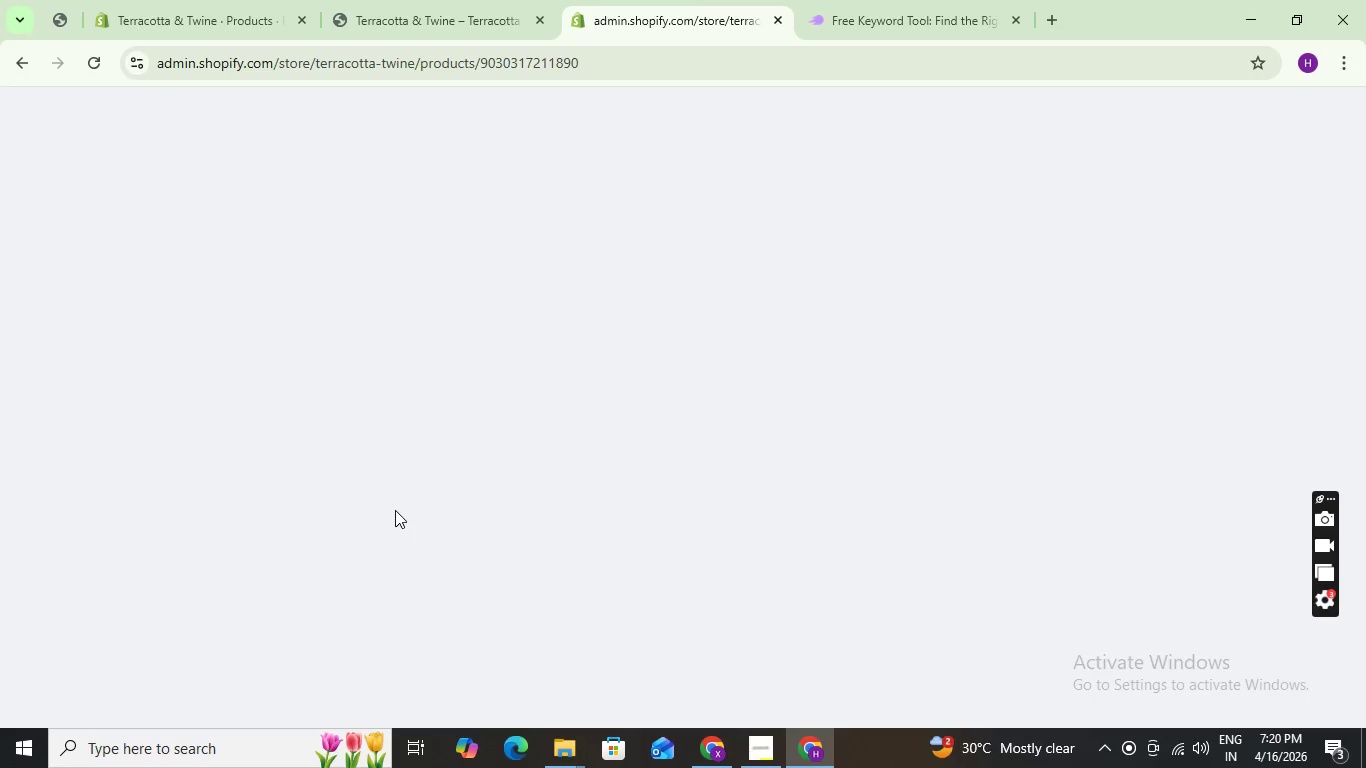 
wait(8.72)
 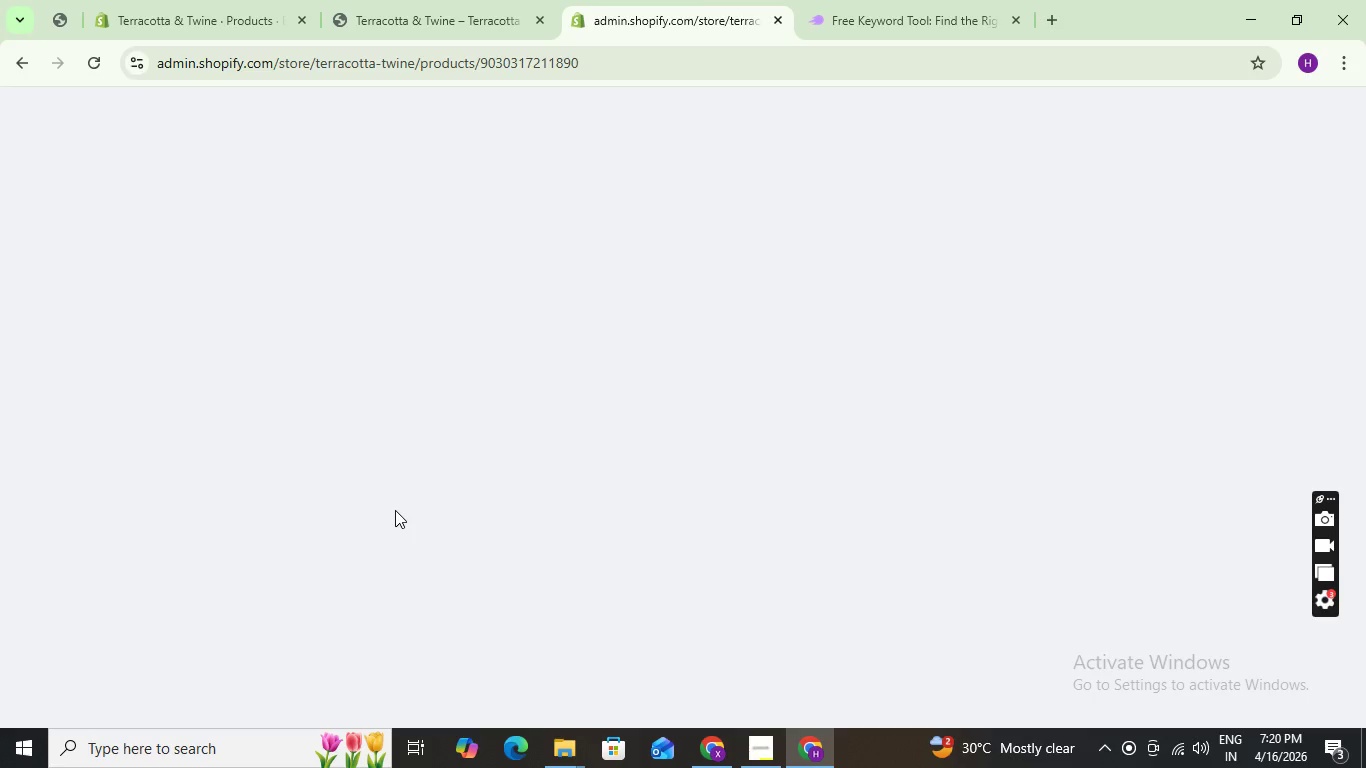 
scroll: coordinate [536, 529], scroll_direction: down, amount: 1.0
 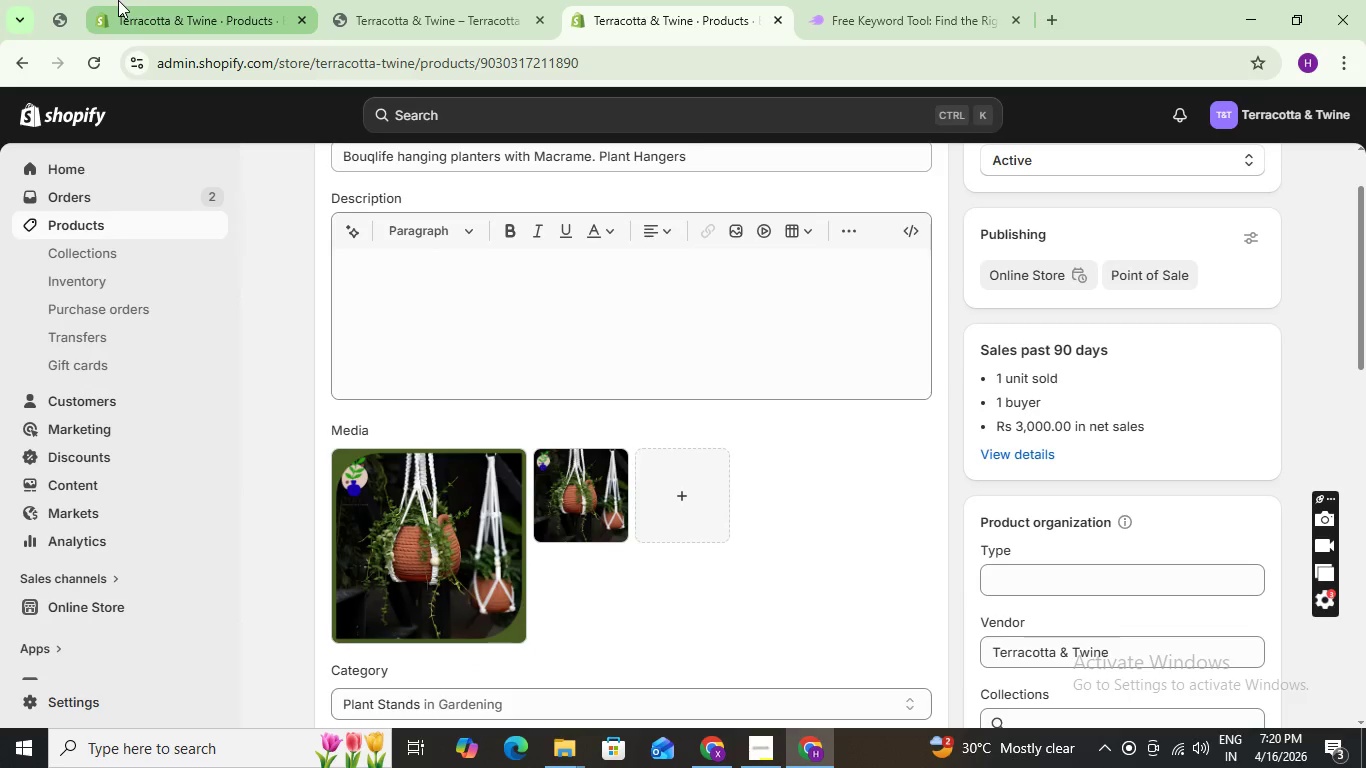 
left_click([145, 7])
 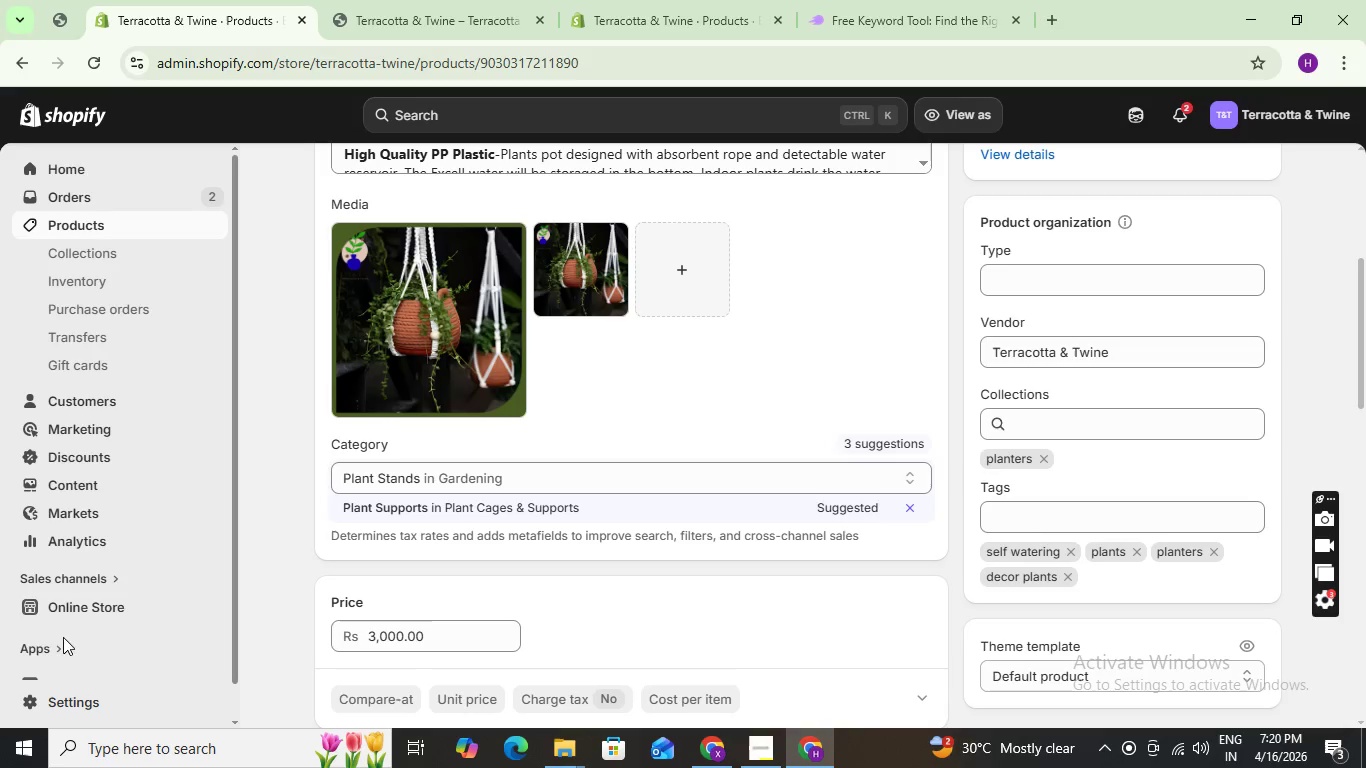 
scroll: coordinate [36, 606], scroll_direction: down, amount: 1.0
 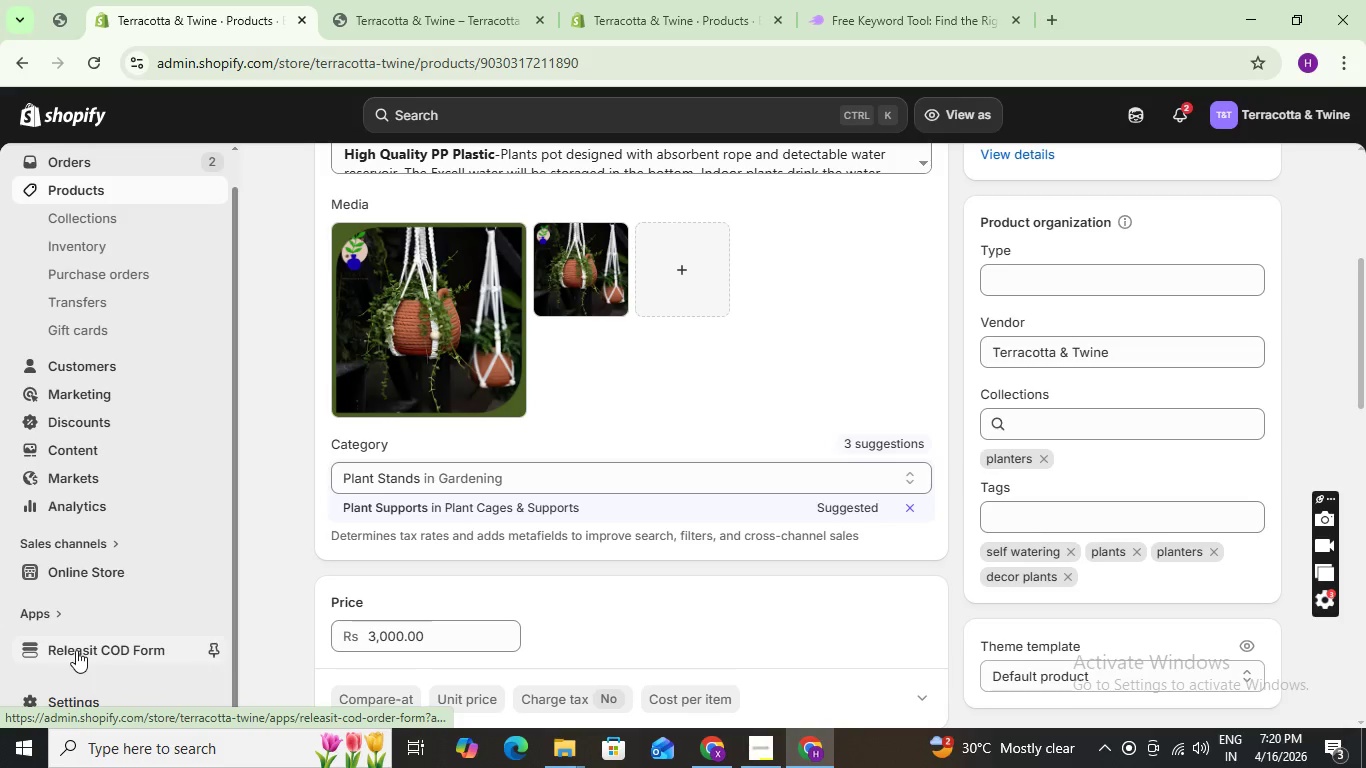 
left_click([76, 650])
 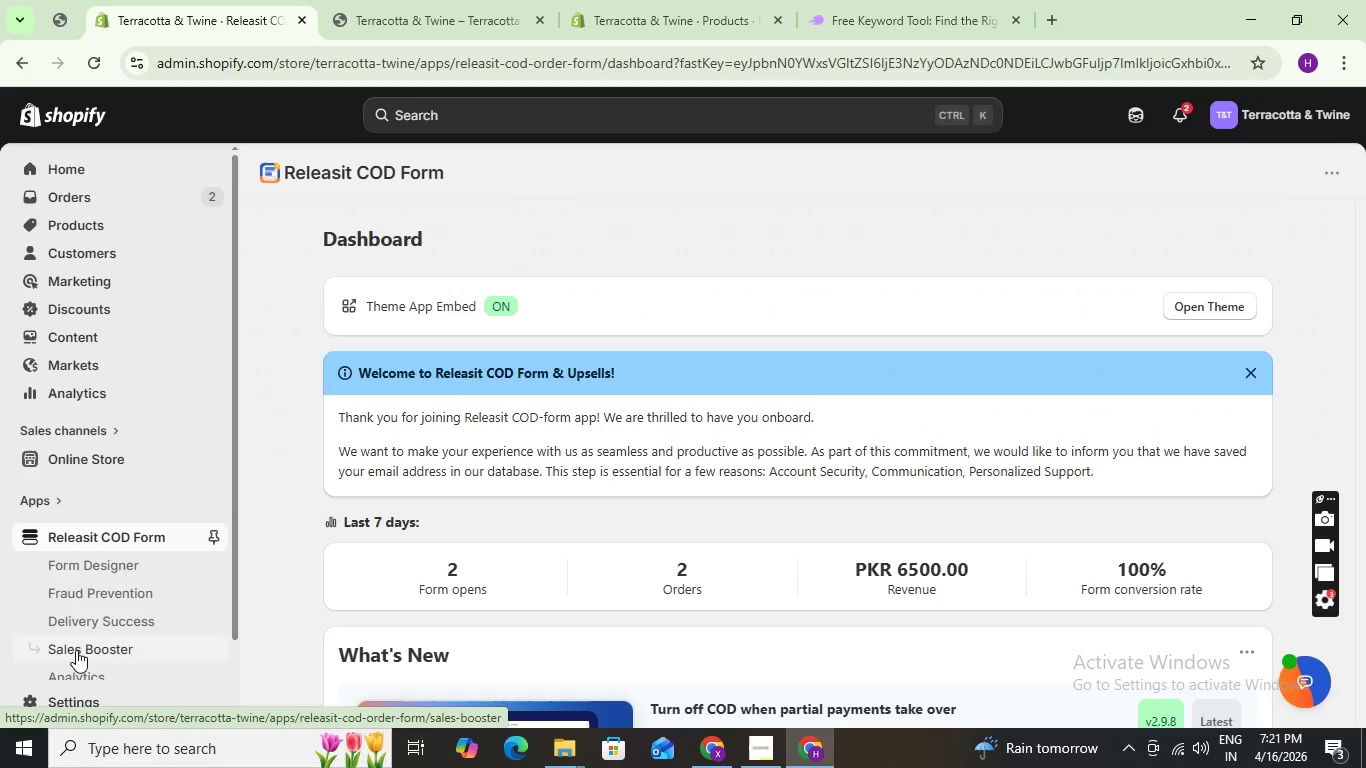 
wait(45.73)
 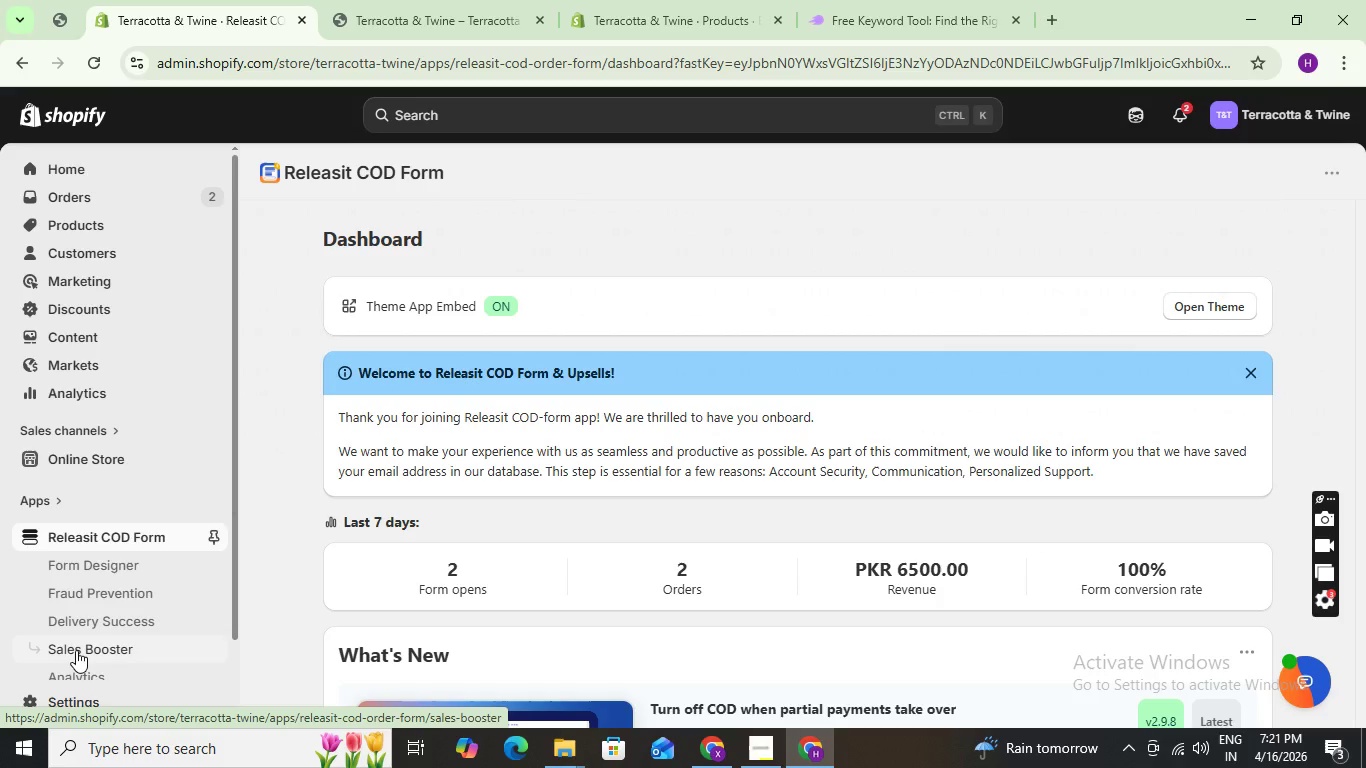 
left_click([104, 566])
 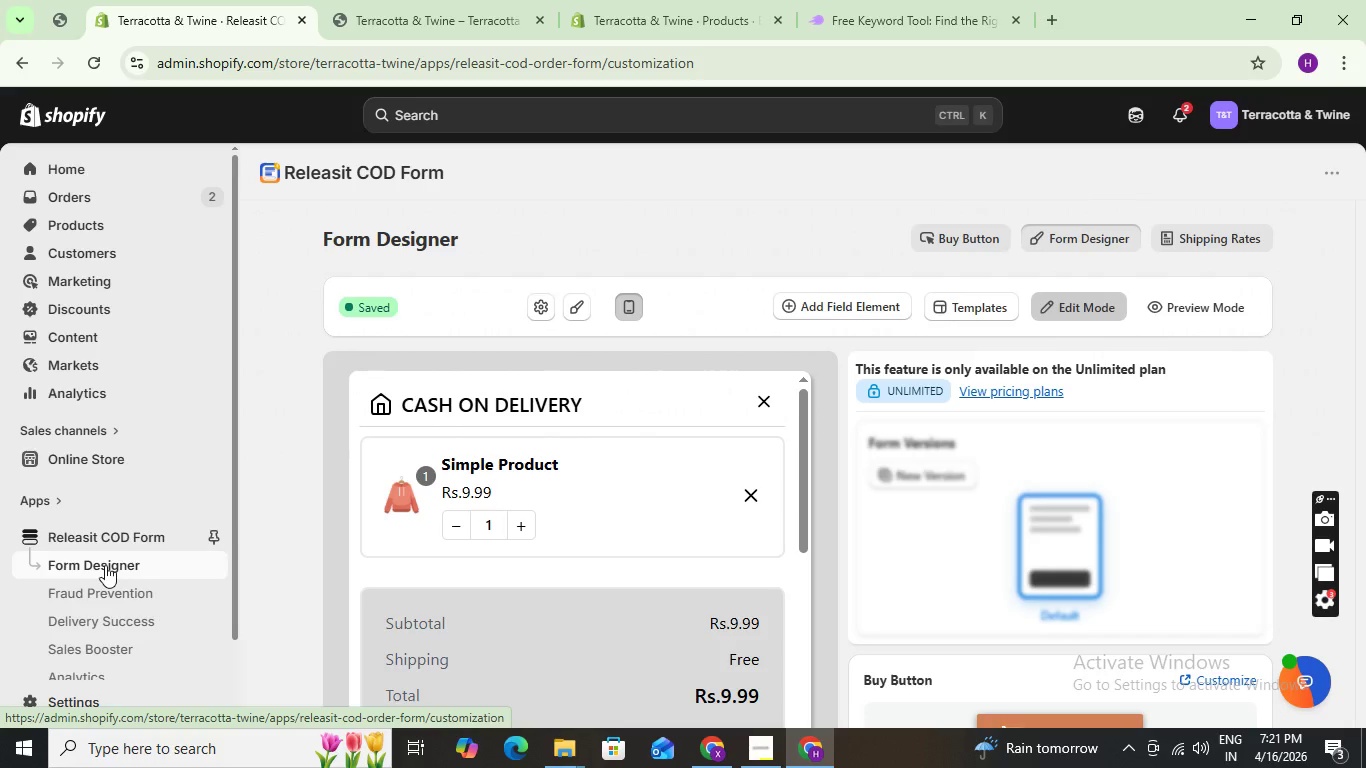 
wait(32.7)
 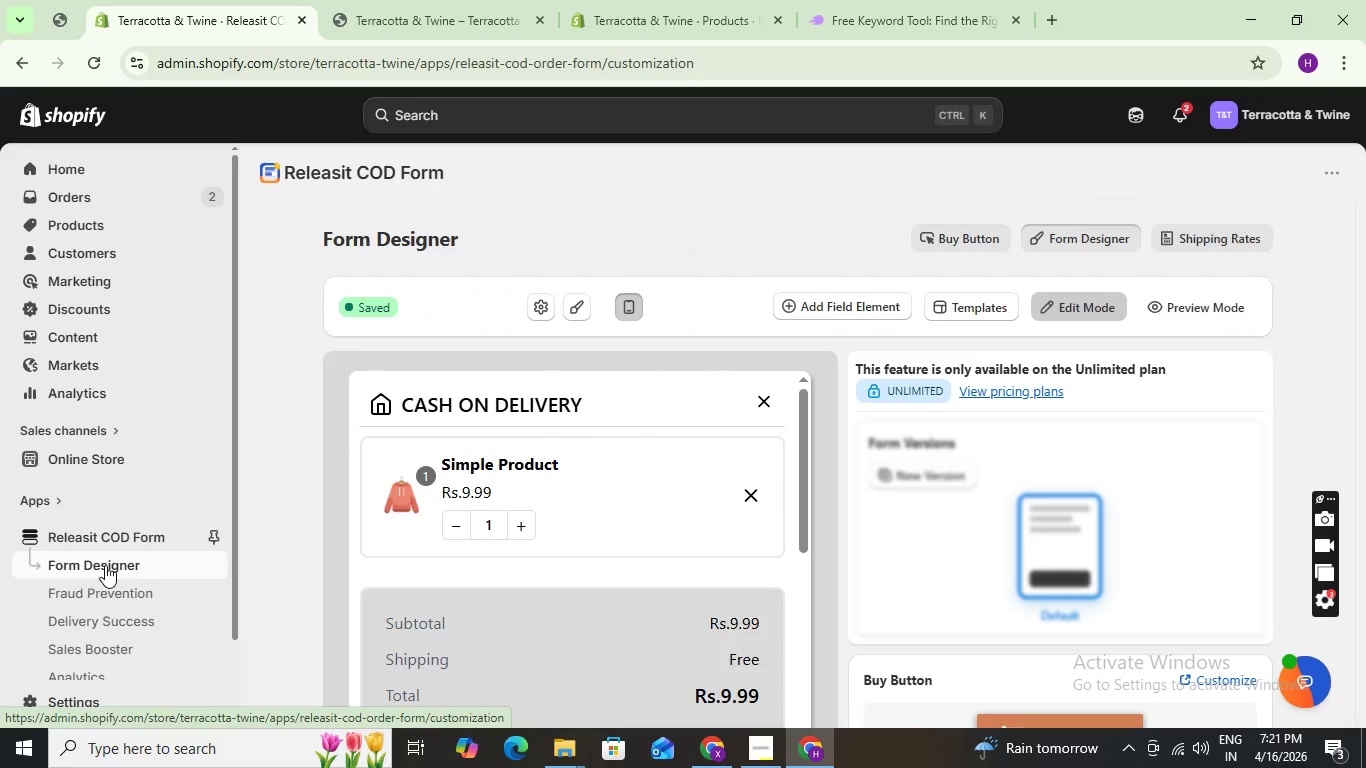 
scroll: coordinate [123, 646], scroll_direction: down, amount: 8.0
 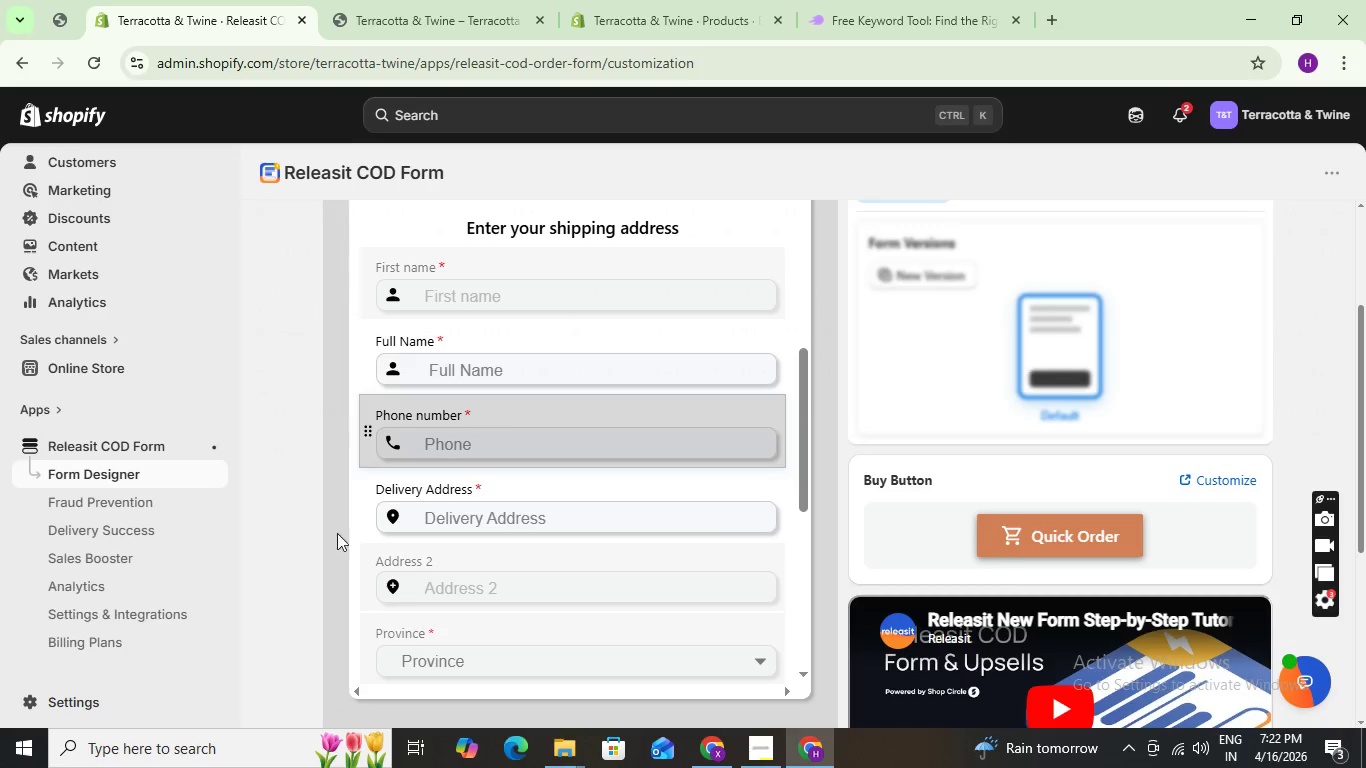 
left_click([127, 616])
 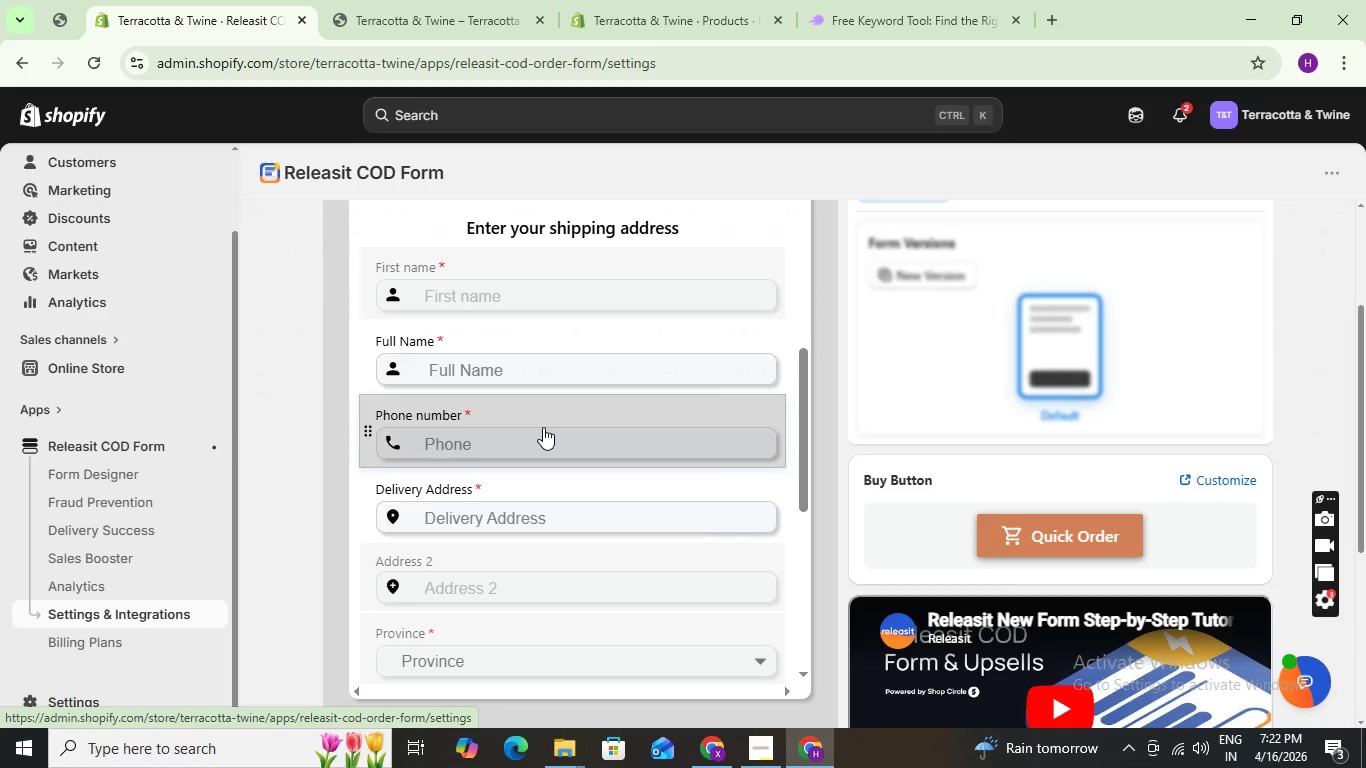 
scroll: coordinate [848, 517], scroll_direction: down, amount: 2.0
 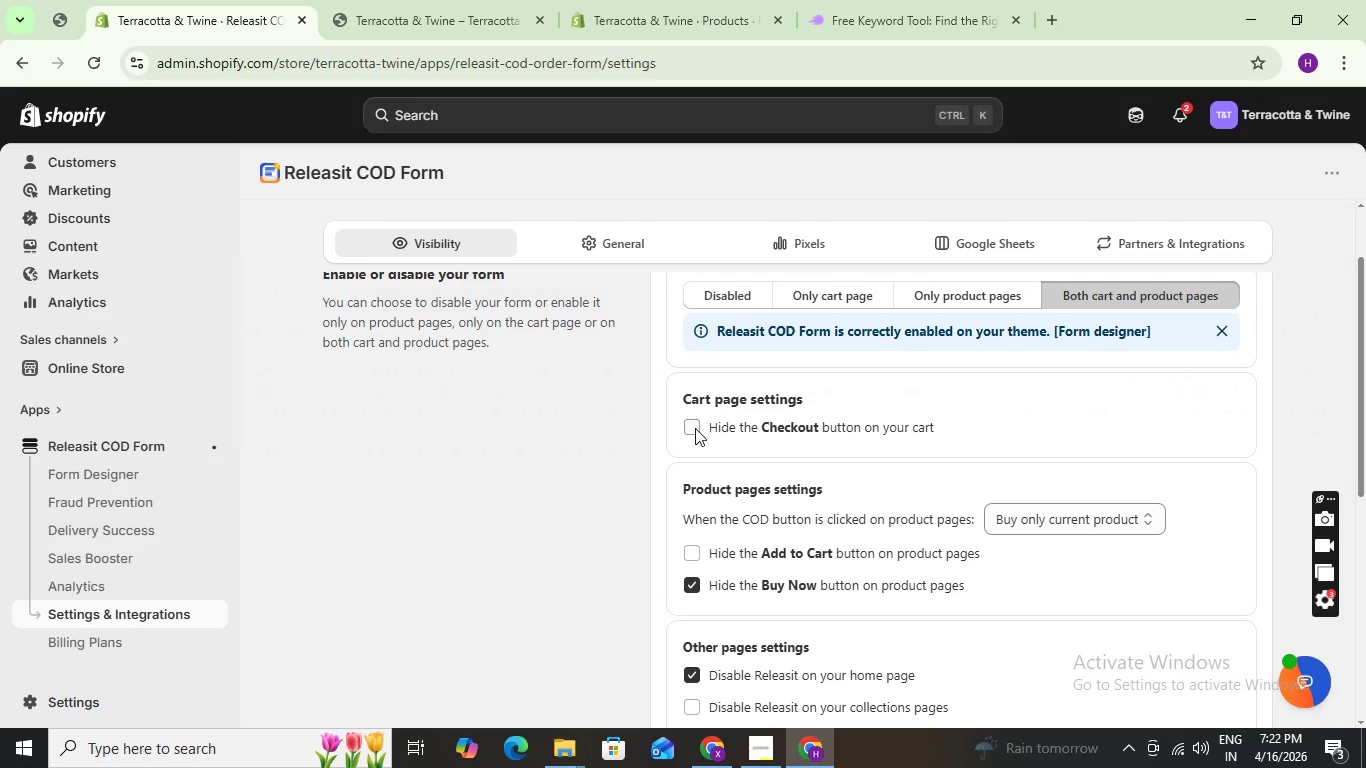 
wait(5.56)
 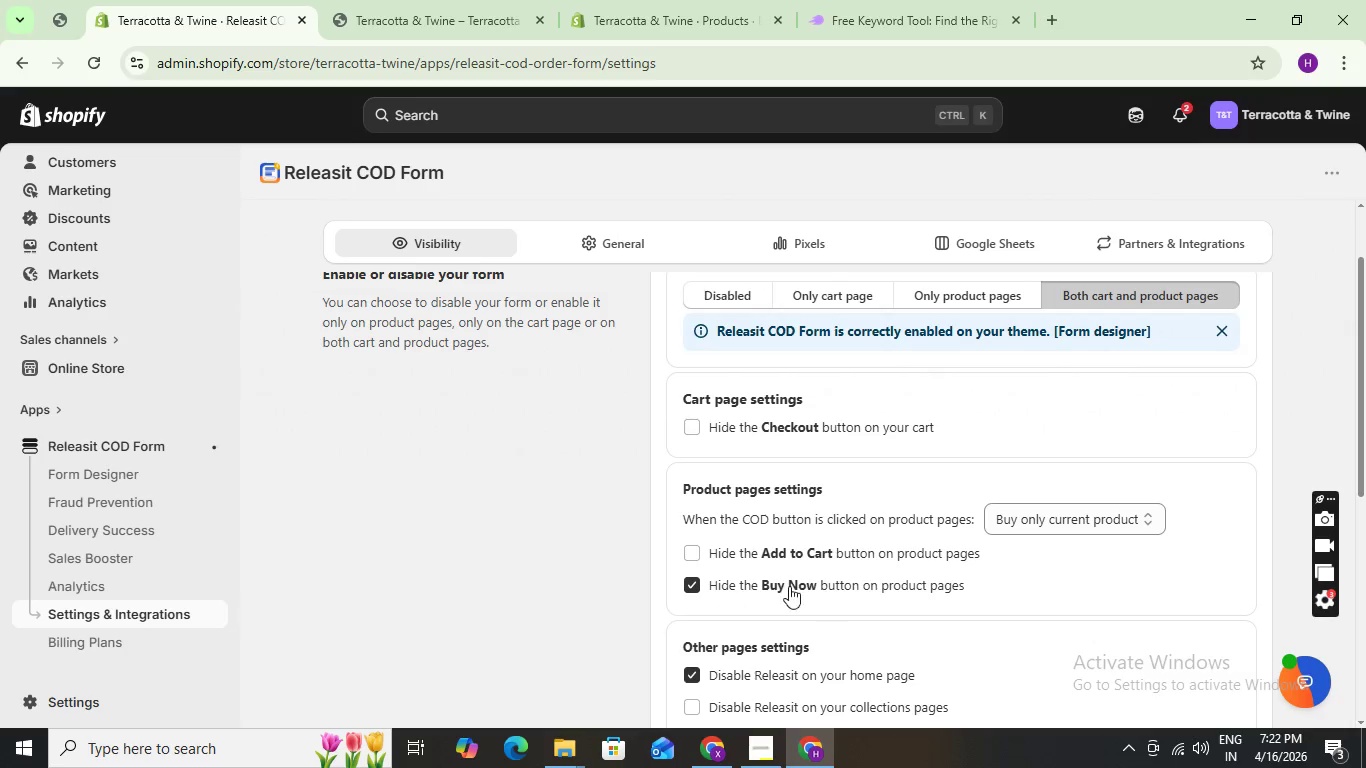 
scroll: coordinate [688, 631], scroll_direction: down, amount: 5.0
 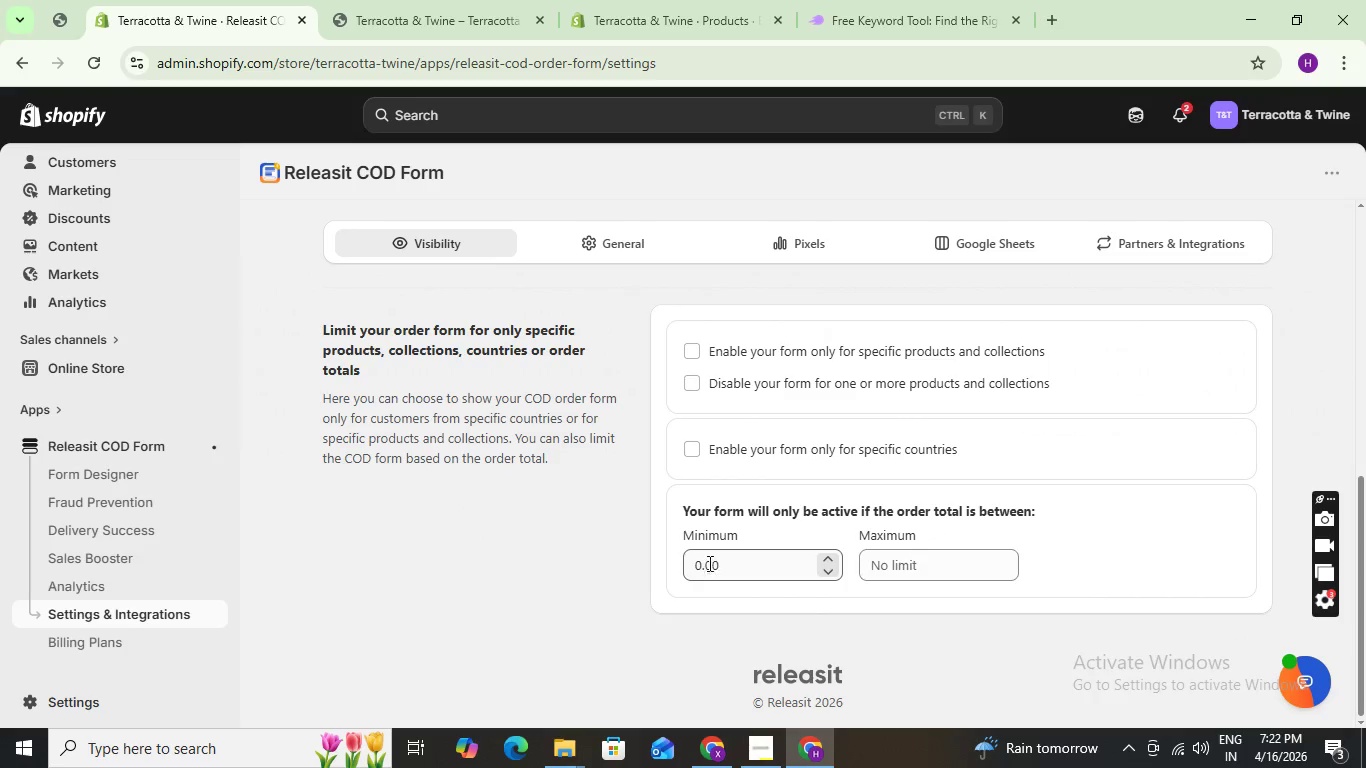 
scroll: coordinate [709, 559], scroll_direction: up, amount: 7.0
 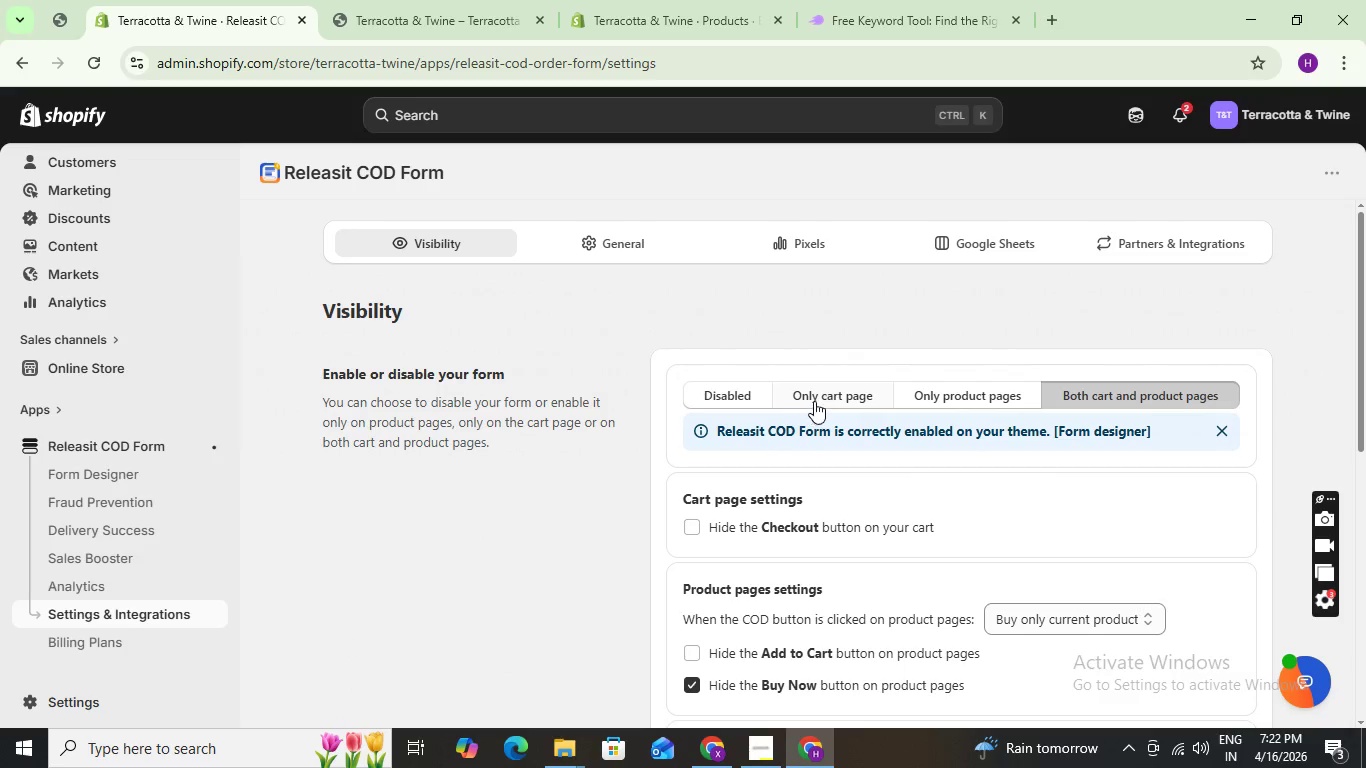 
left_click([814, 401])
 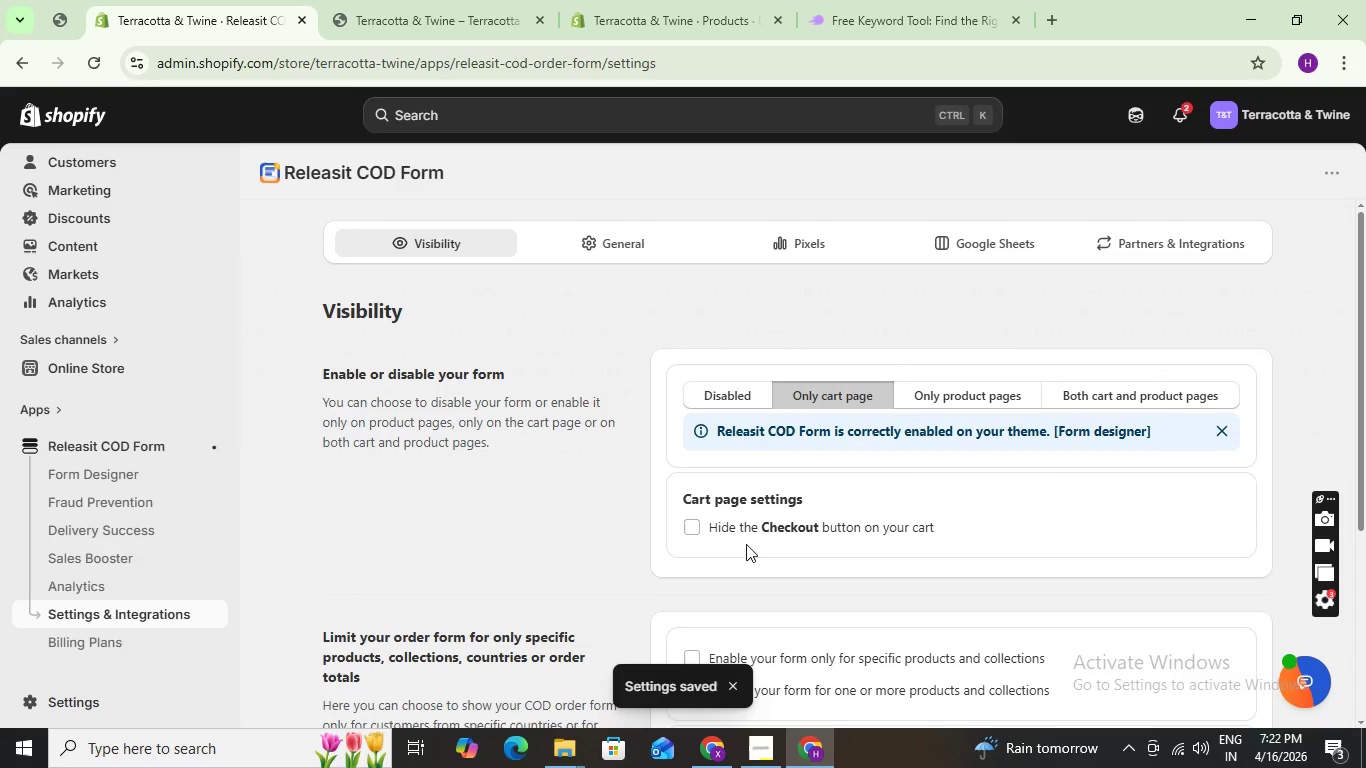 
scroll: coordinate [712, 538], scroll_direction: down, amount: 1.0
 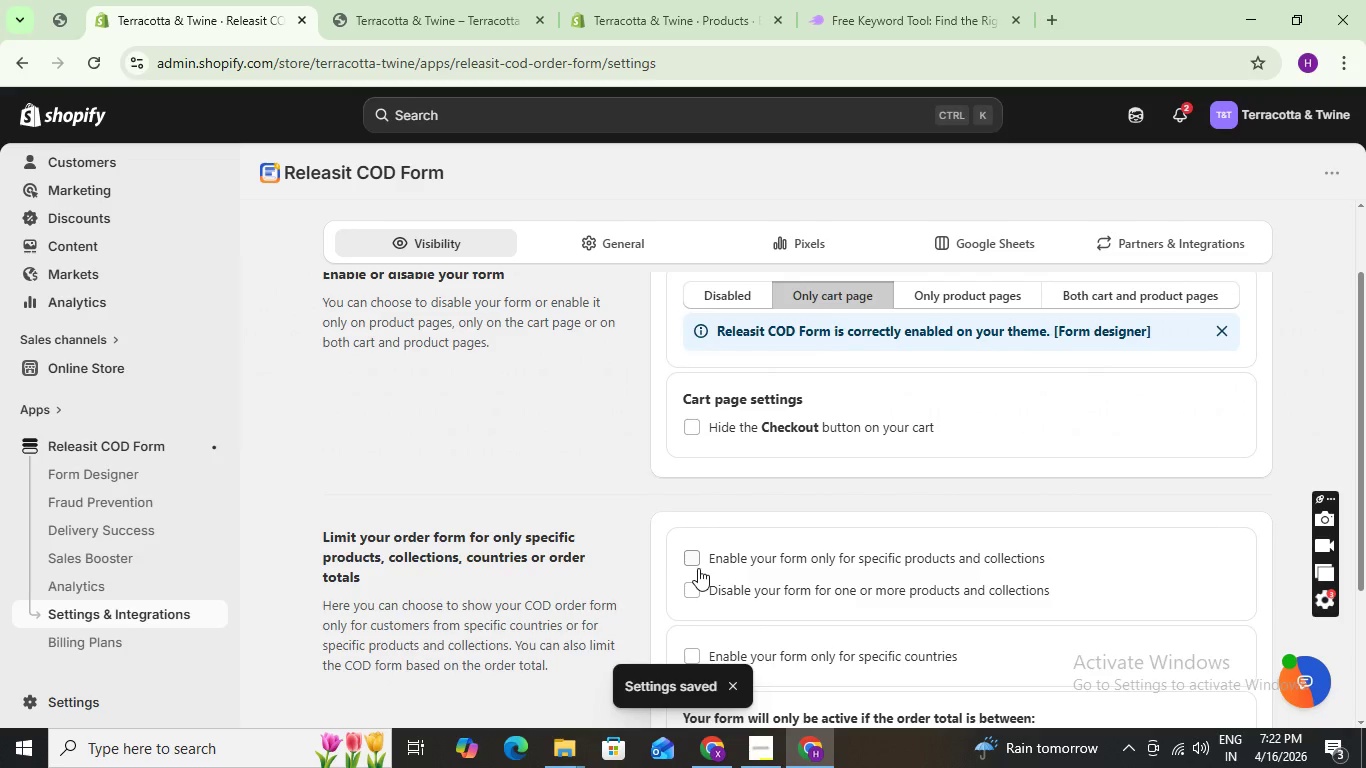 
left_click([431, 3])
 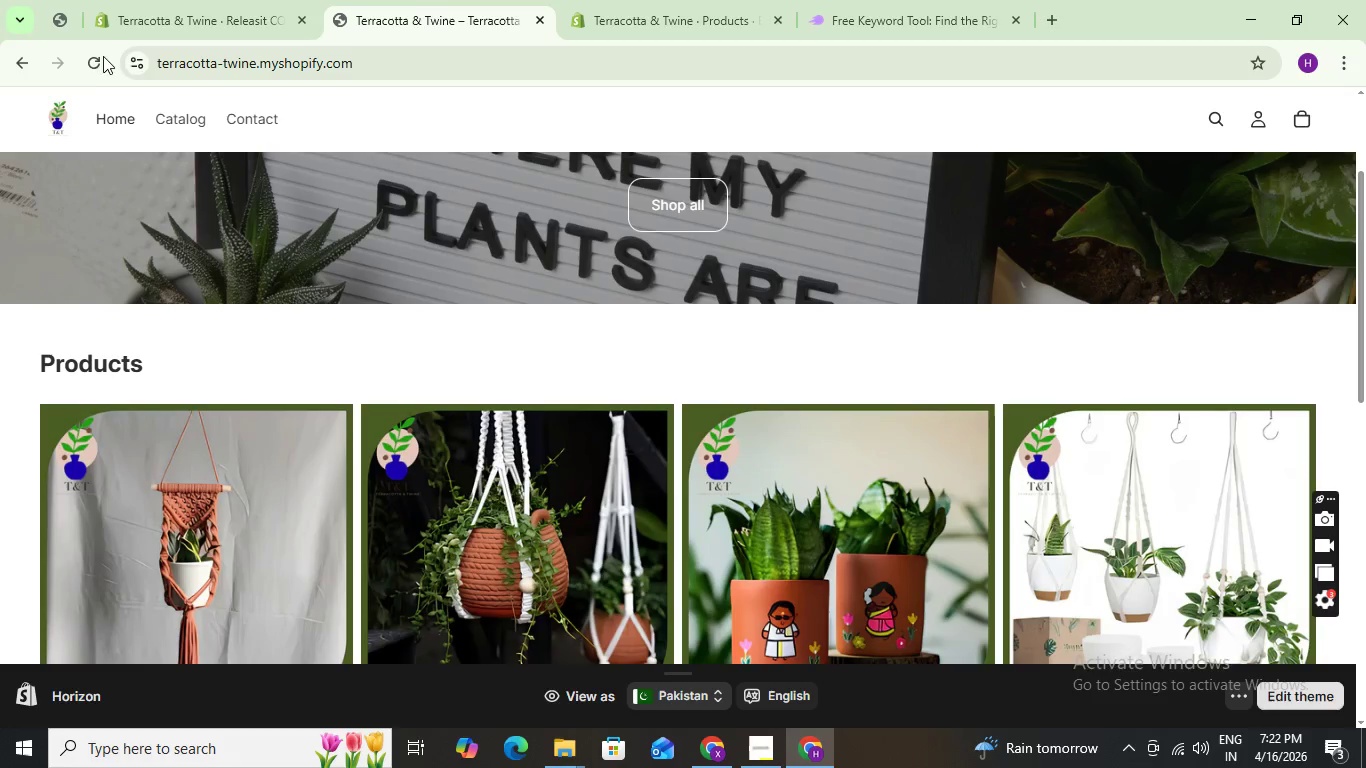 
left_click([91, 65])
 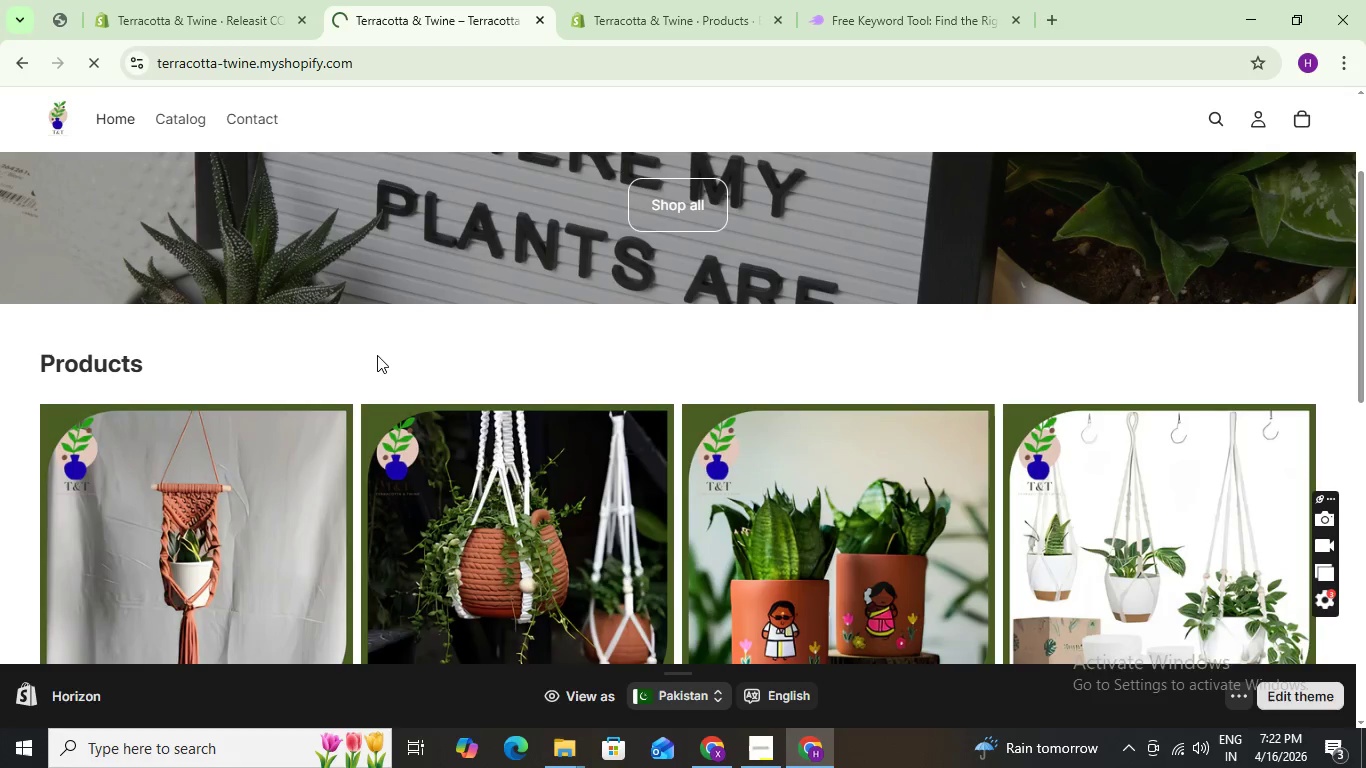 
scroll: coordinate [490, 342], scroll_direction: down, amount: 4.0
 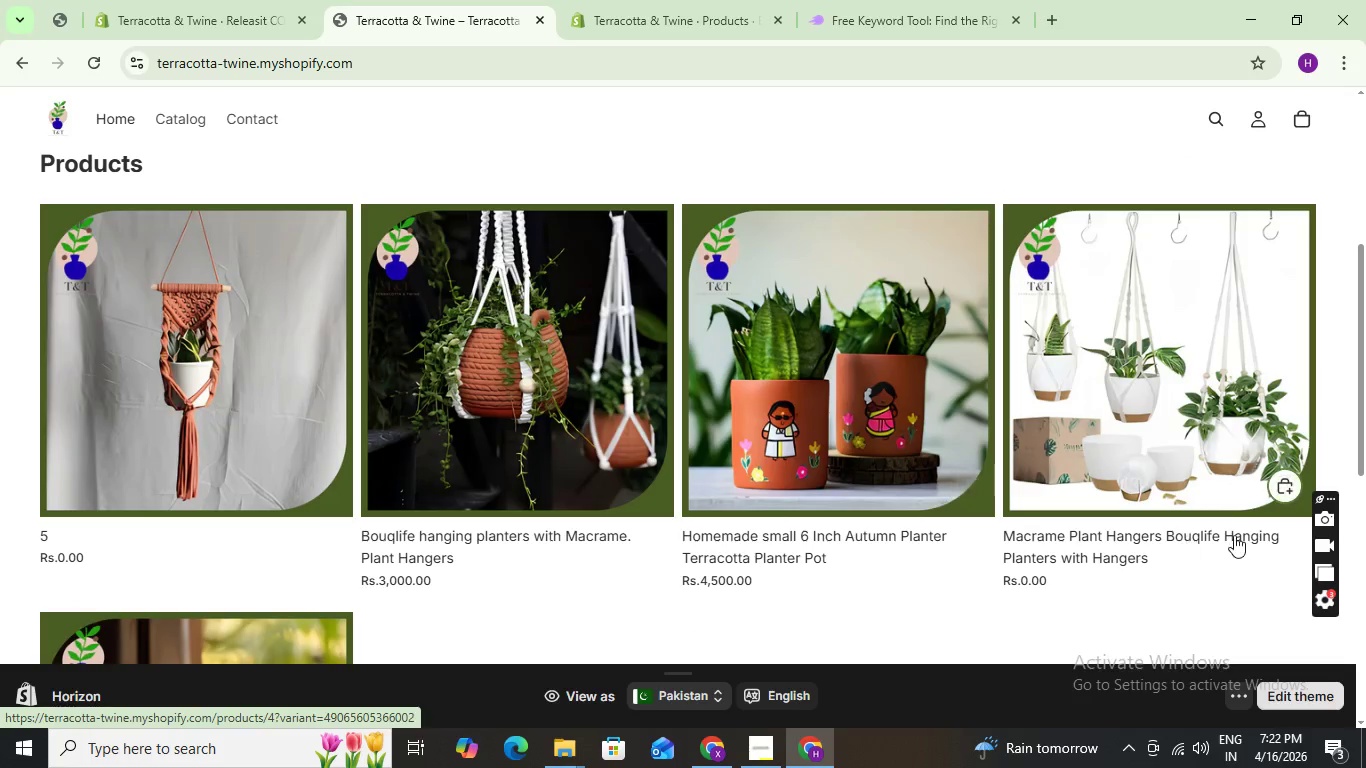 
scroll: coordinate [474, 556], scroll_direction: up, amount: 6.0
 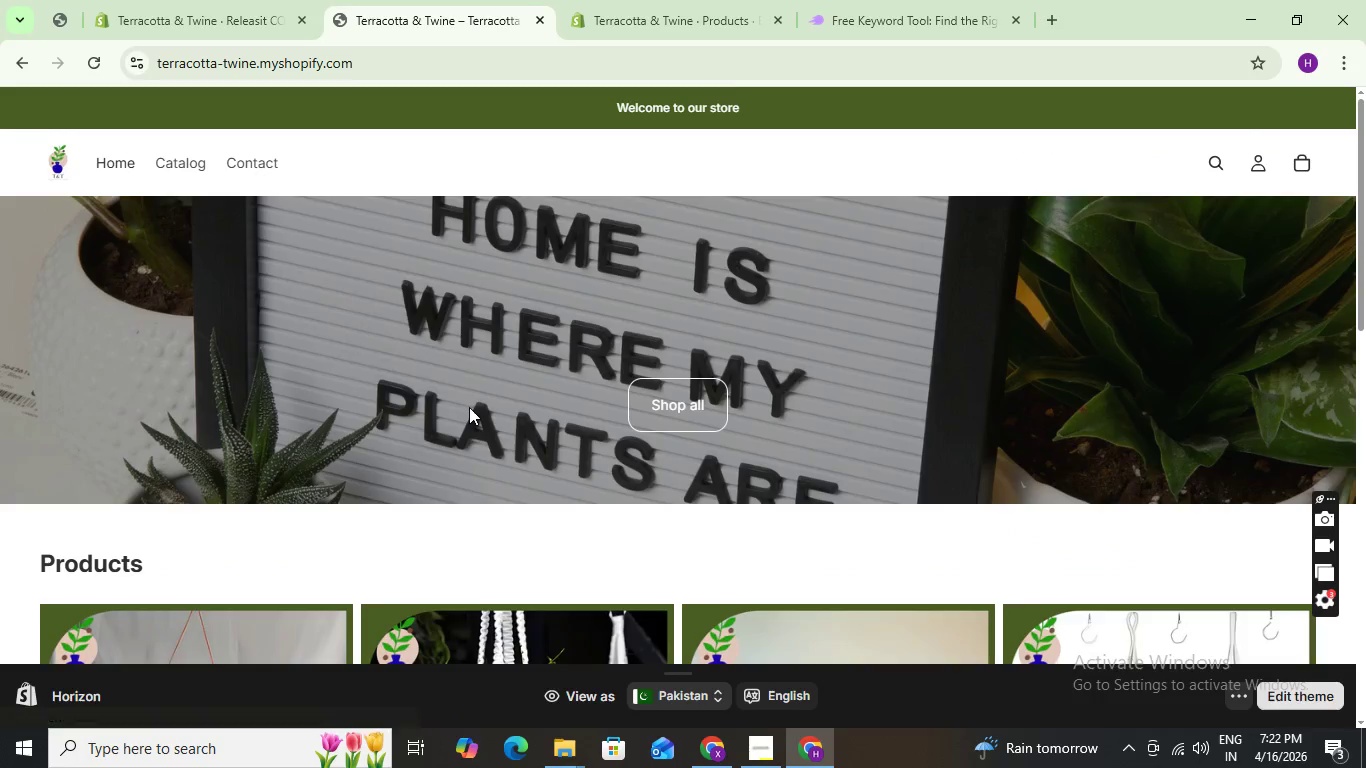 
scroll: coordinate [176, 507], scroll_direction: down, amount: 6.0
 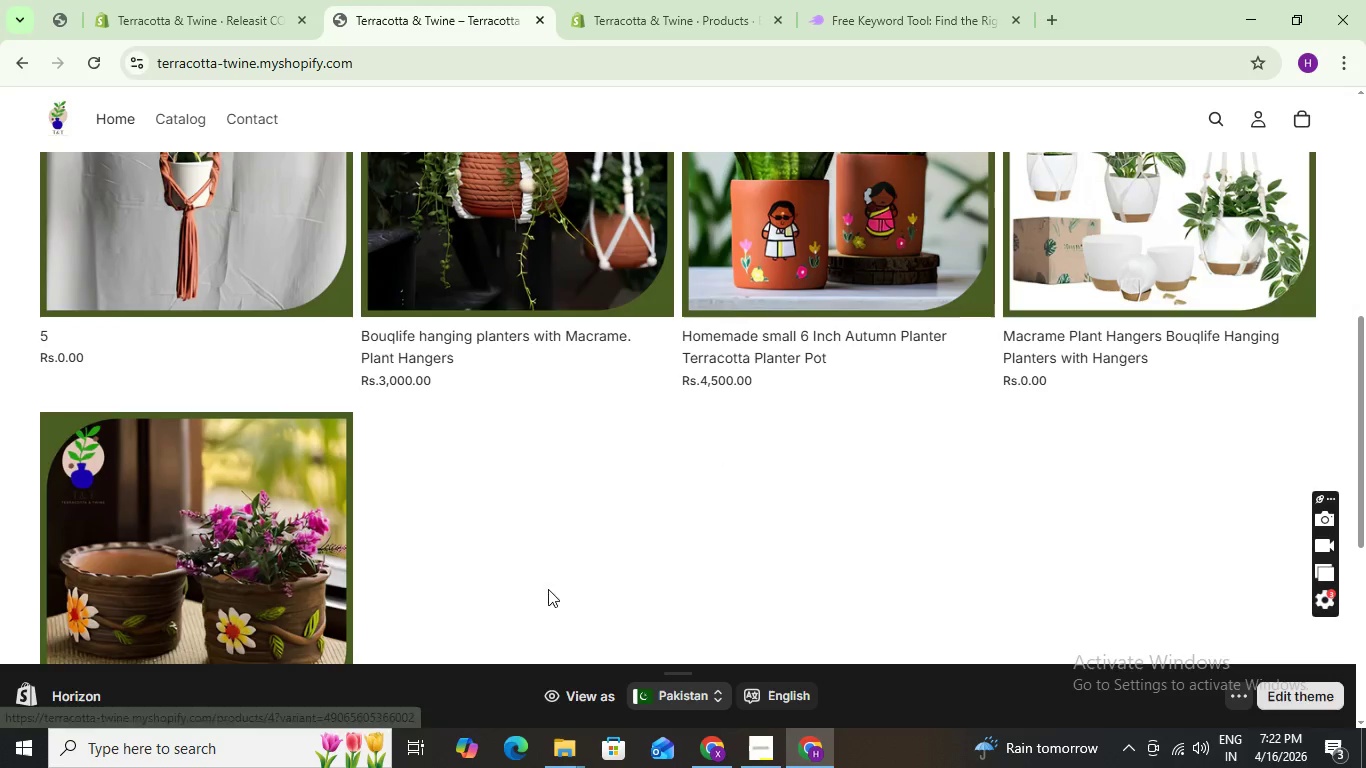 
scroll: coordinate [503, 571], scroll_direction: up, amount: 5.0
 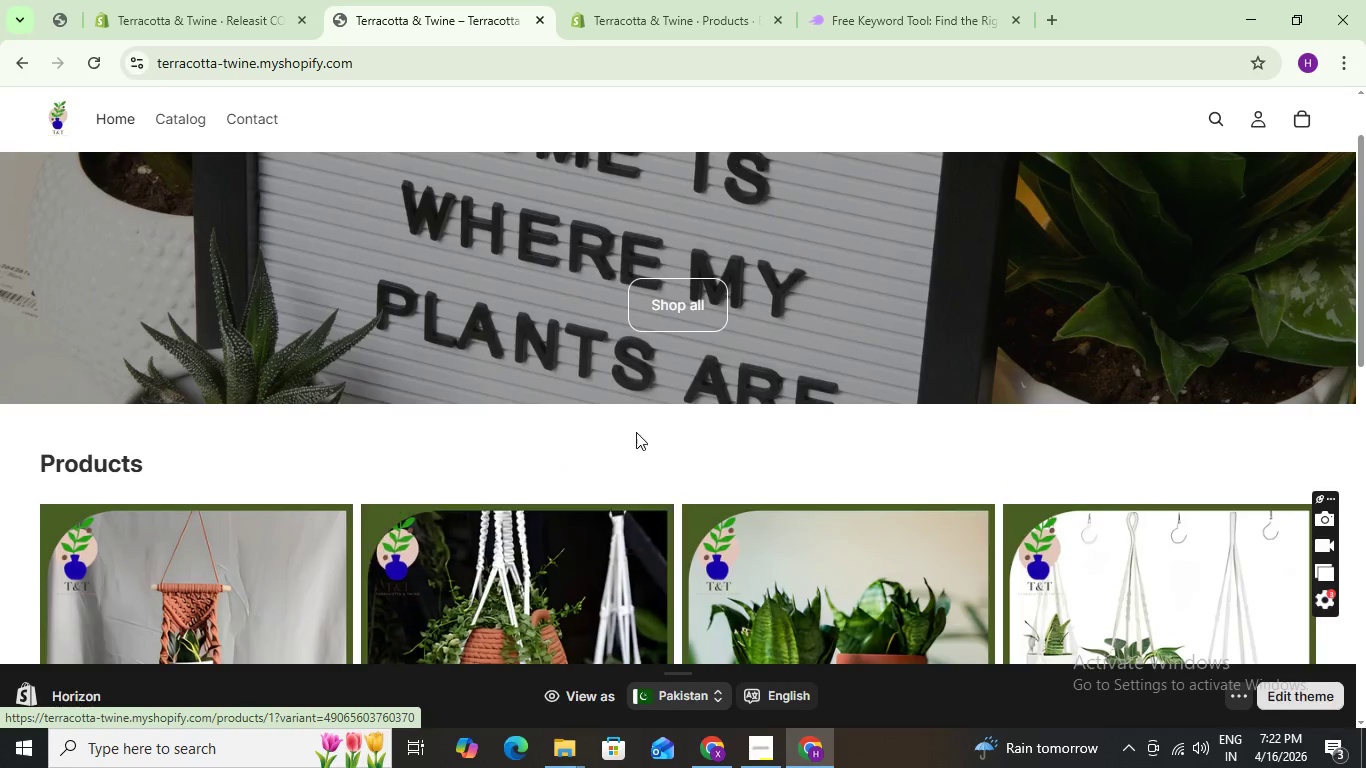 
scroll: coordinate [623, 480], scroll_direction: down, amount: 11.0
 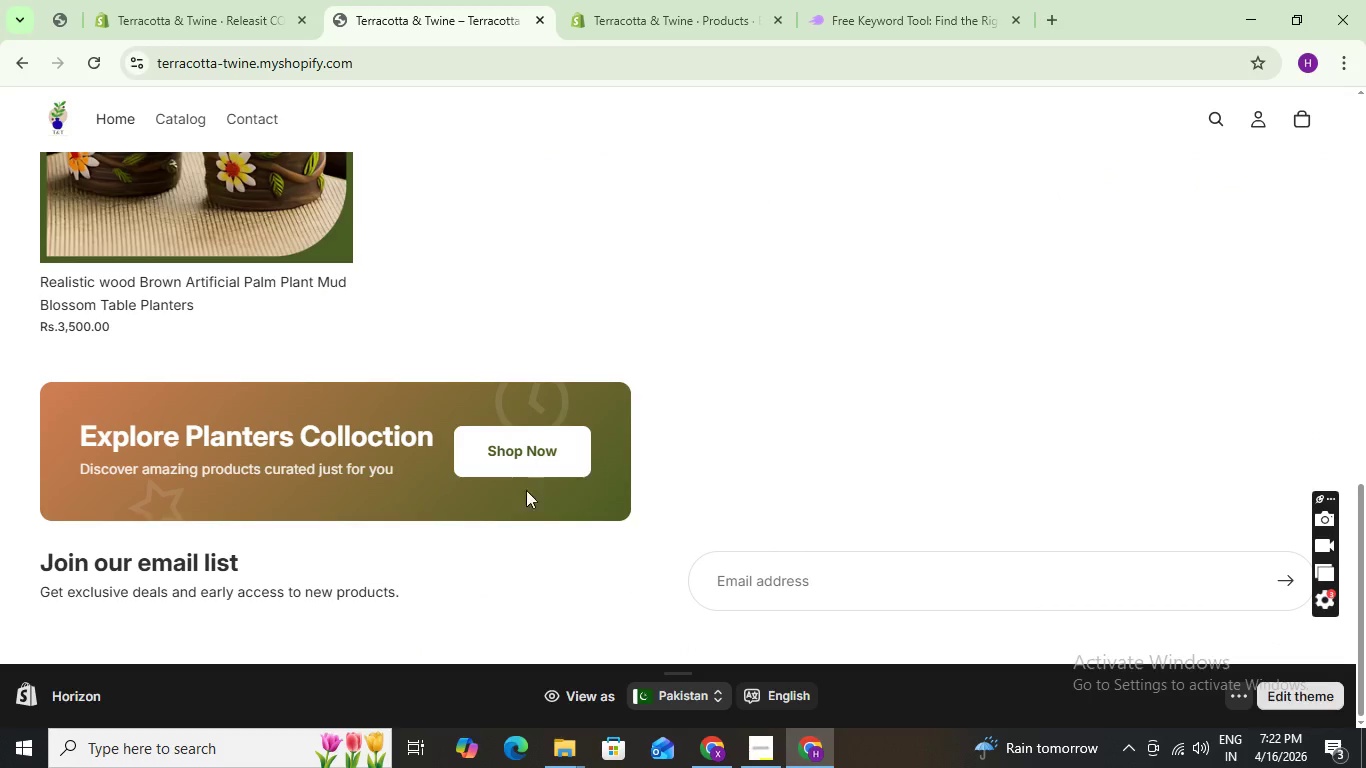 
scroll: coordinate [470, 491], scroll_direction: up, amount: 10.0
 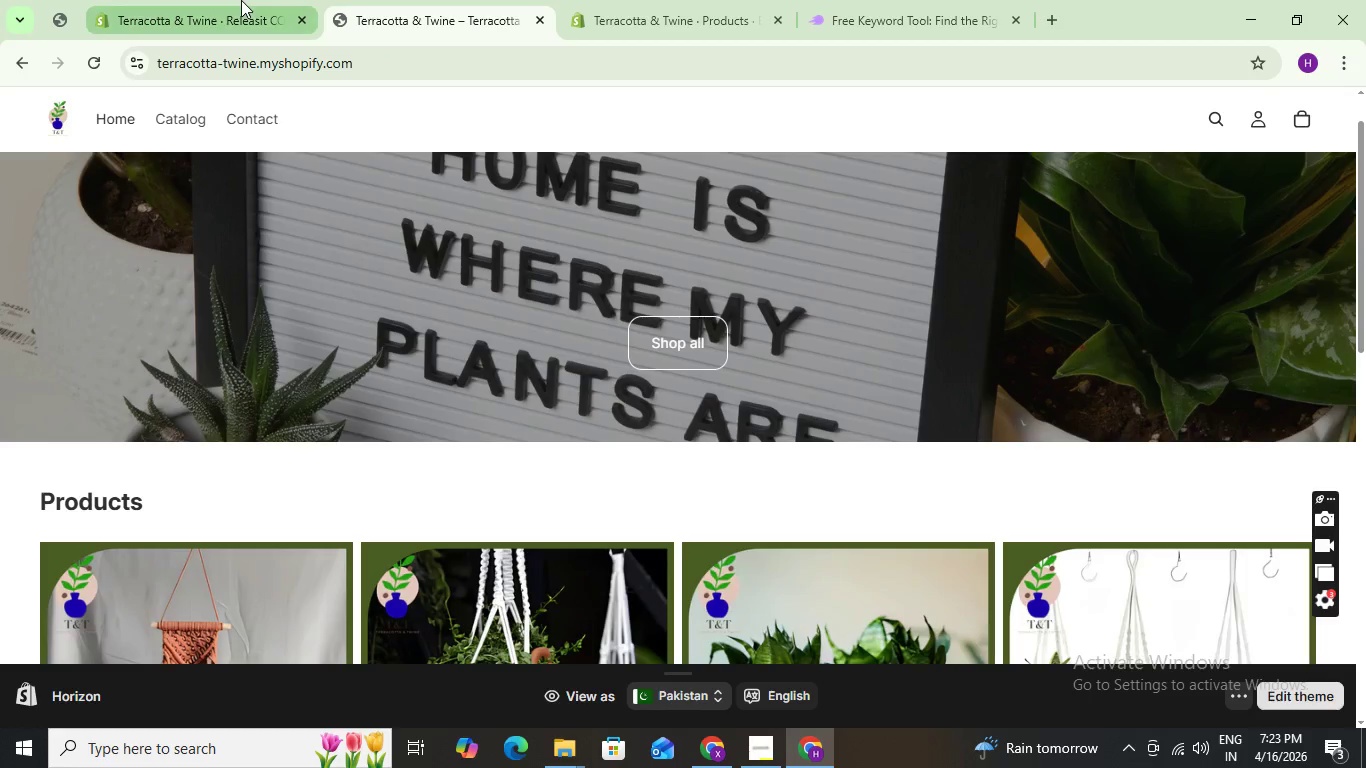 
left_click([241, 0])
 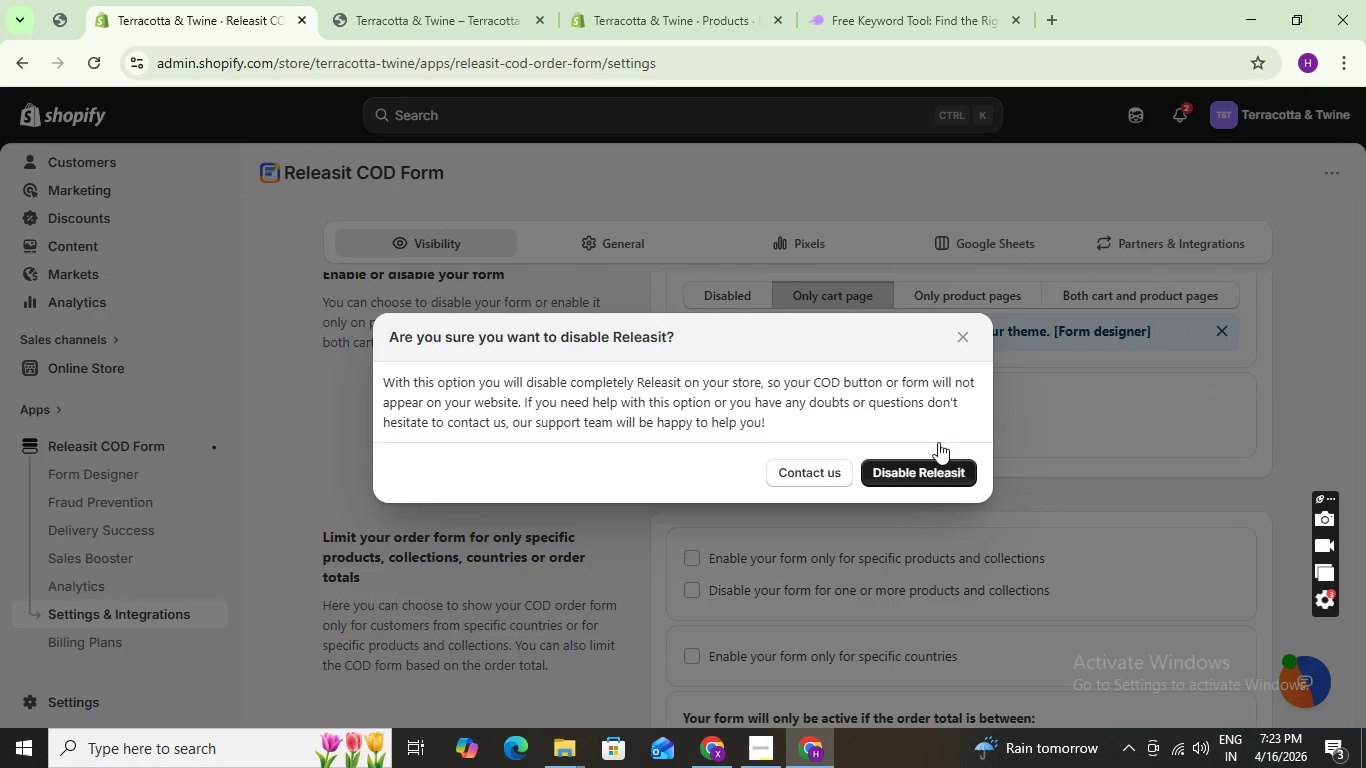 
left_click([958, 333])
 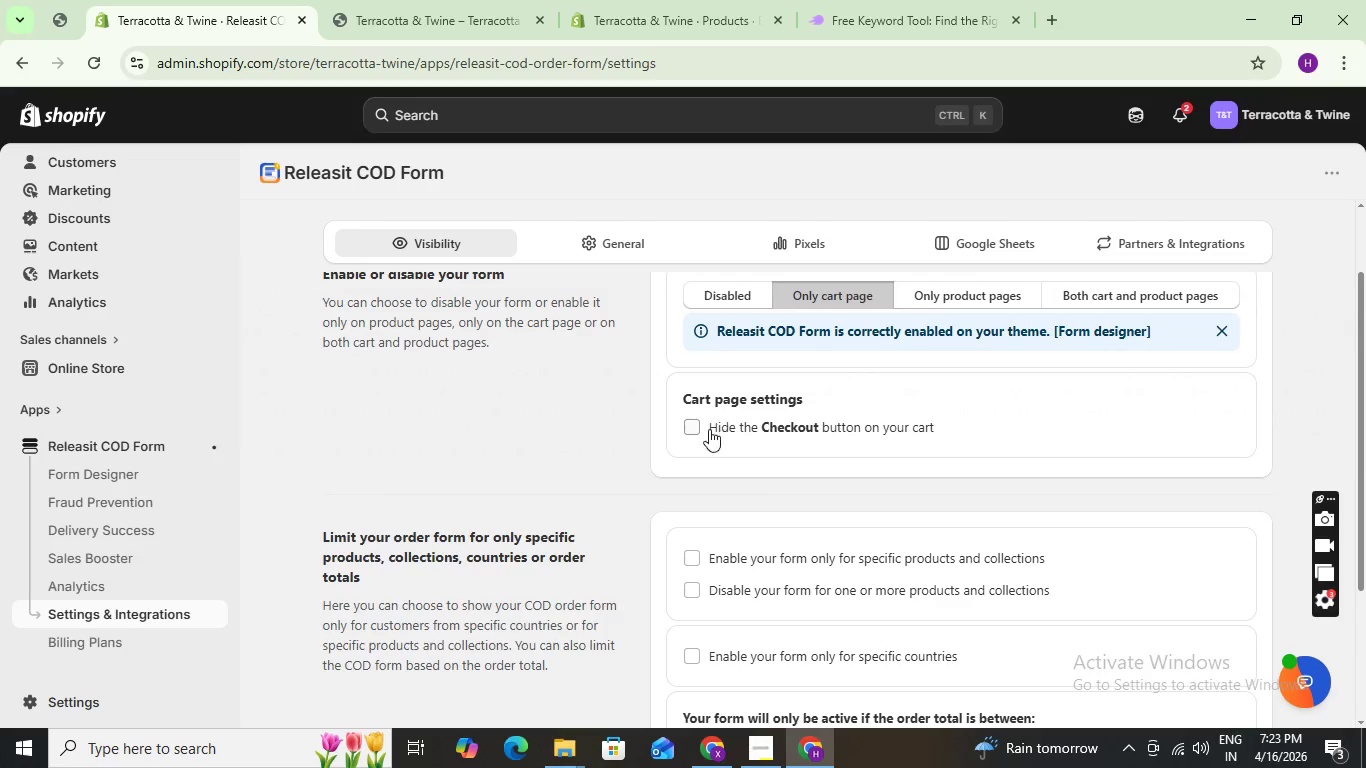 
wait(8.17)
 